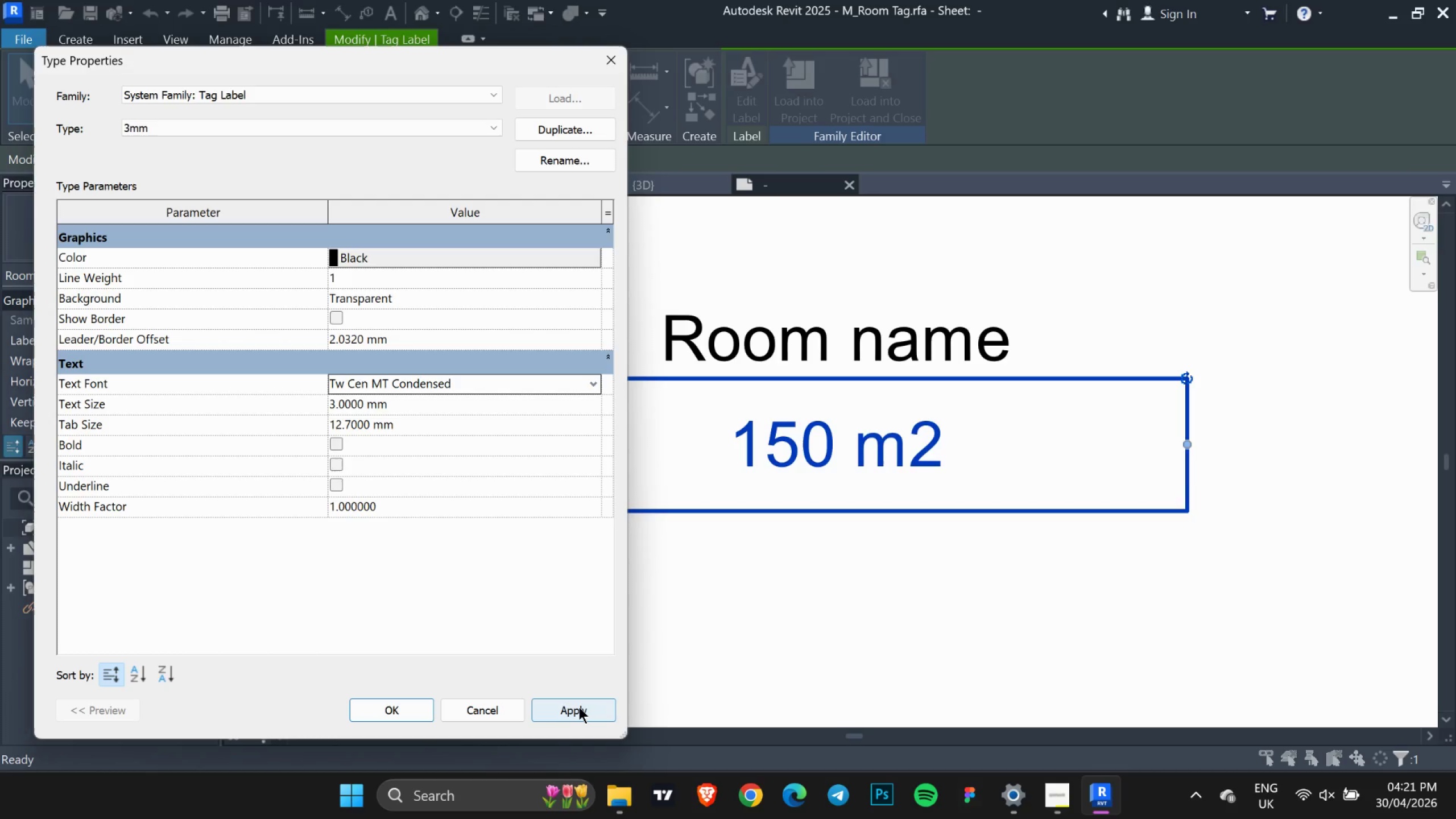 
wait(5.78)
 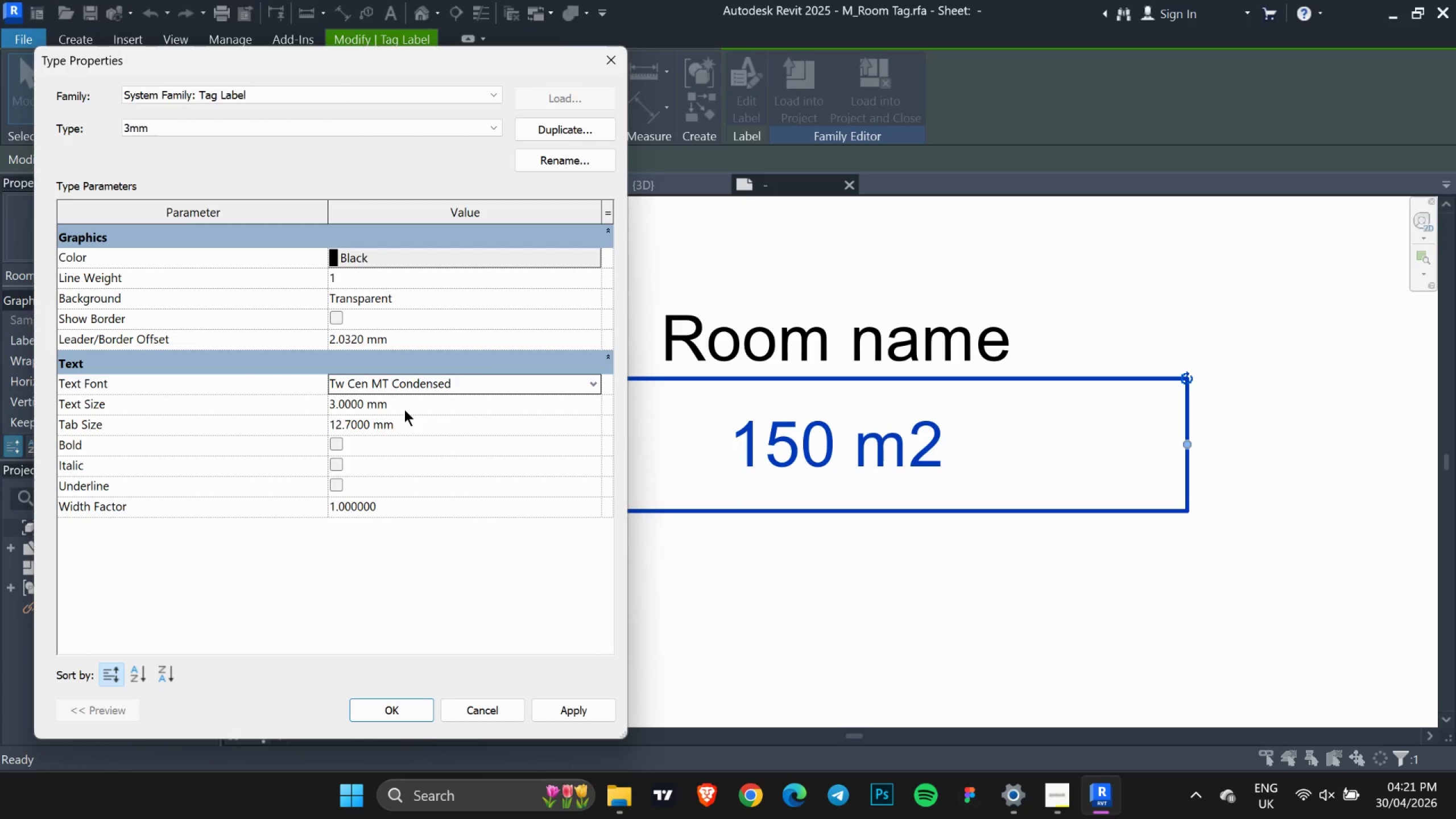 
left_click([579, 707])
 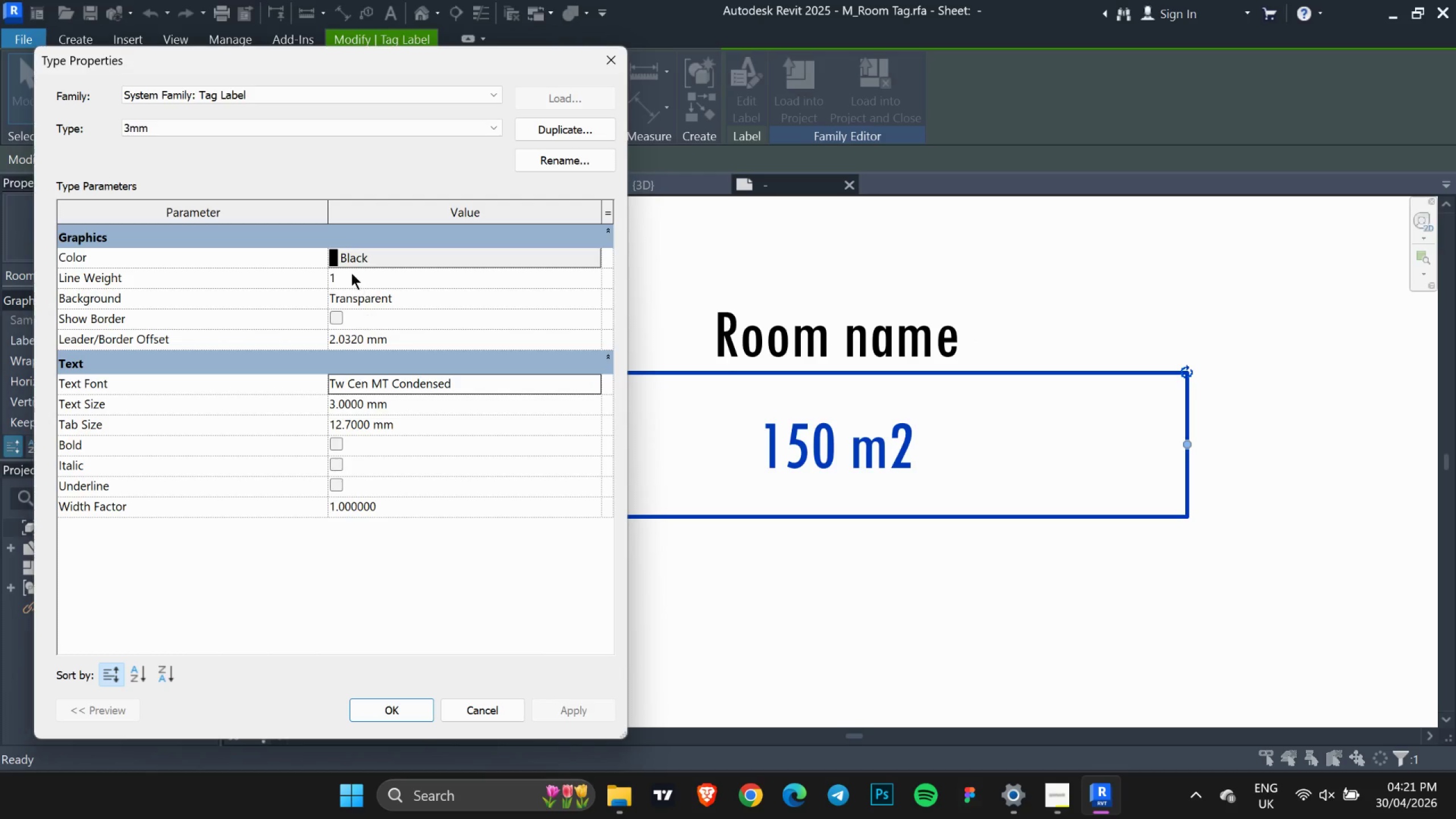 
left_click([334, 257])
 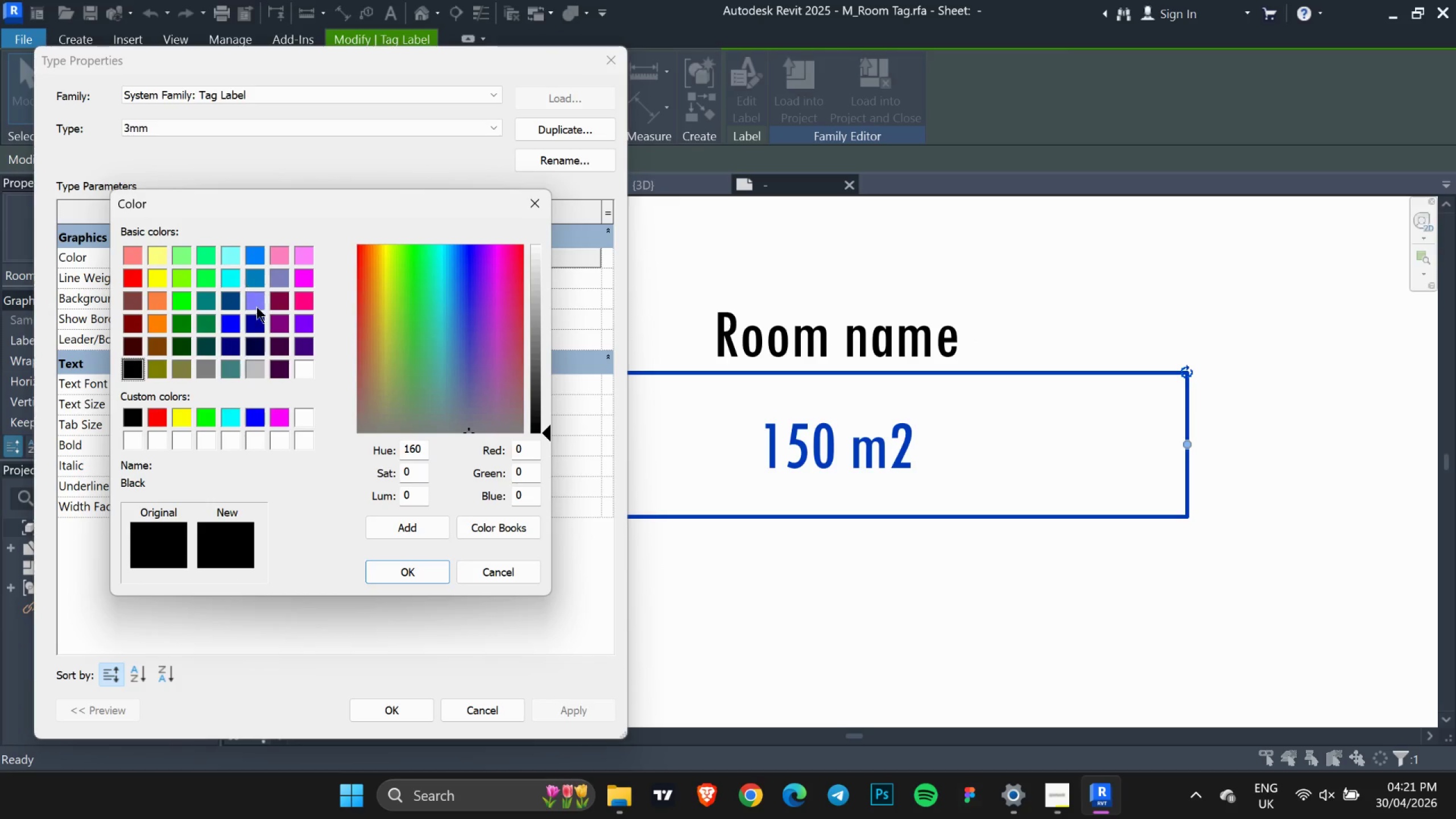 
left_click([252, 325])
 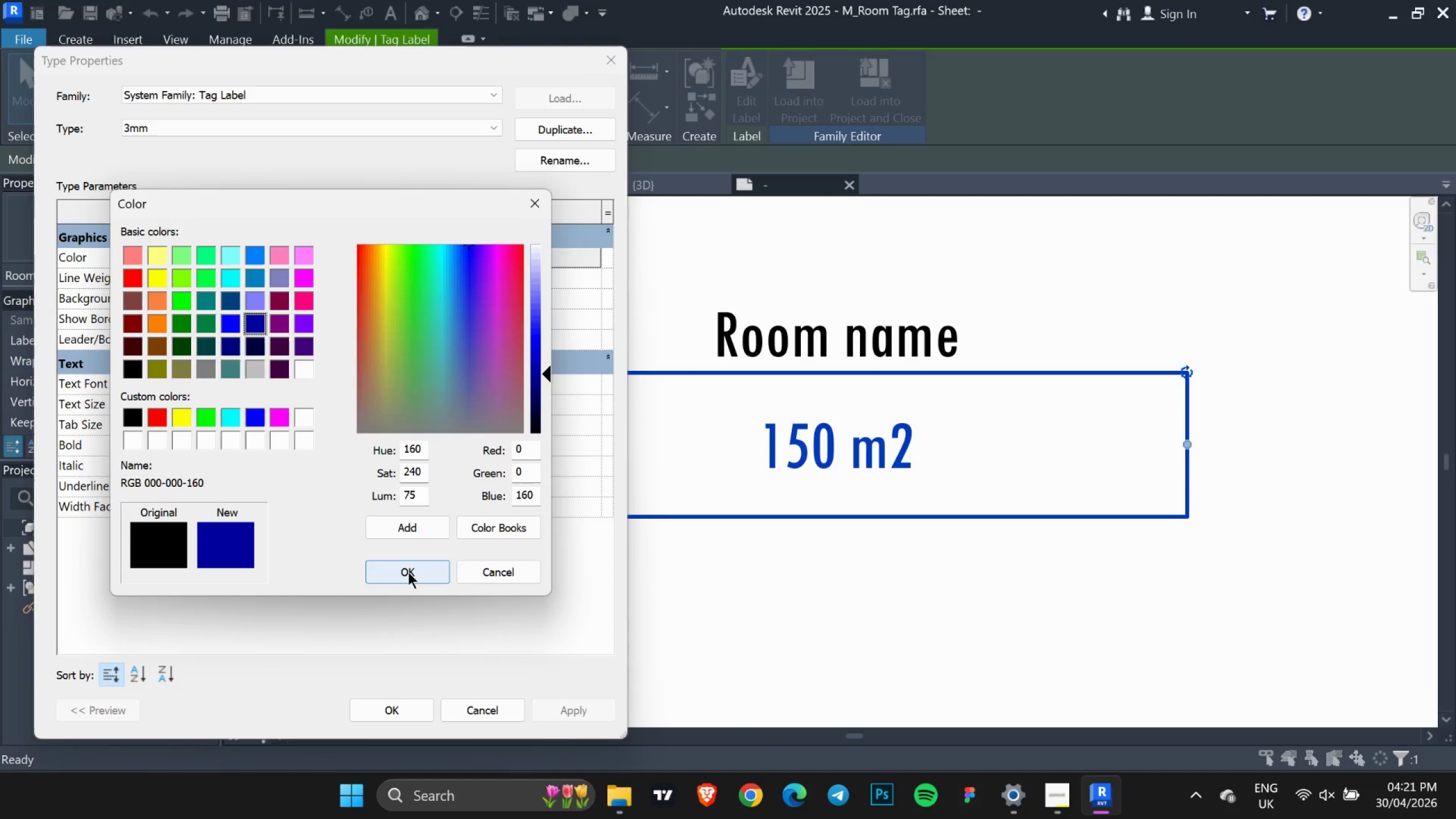 
left_click([408, 572])
 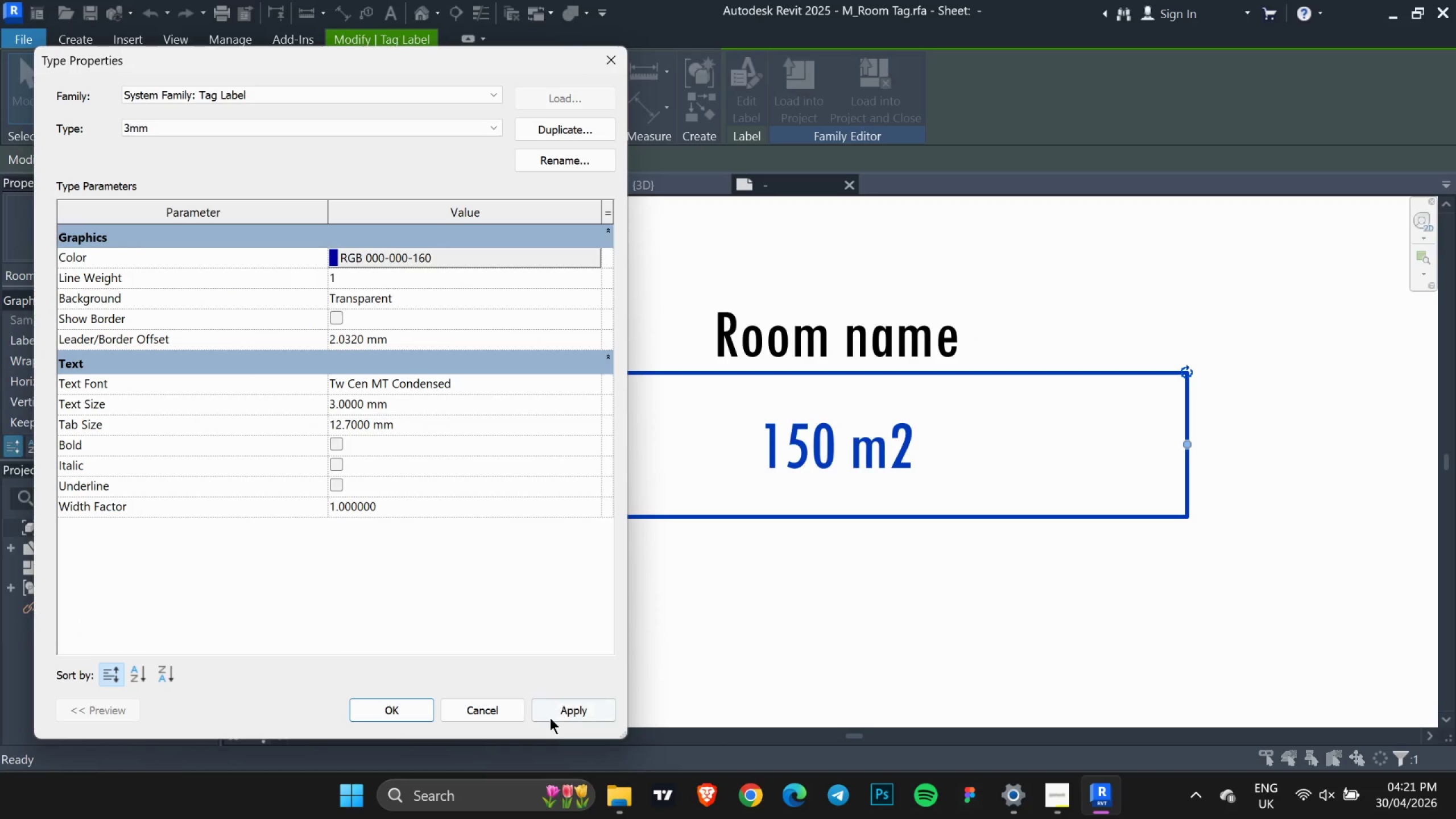 
left_click([563, 715])
 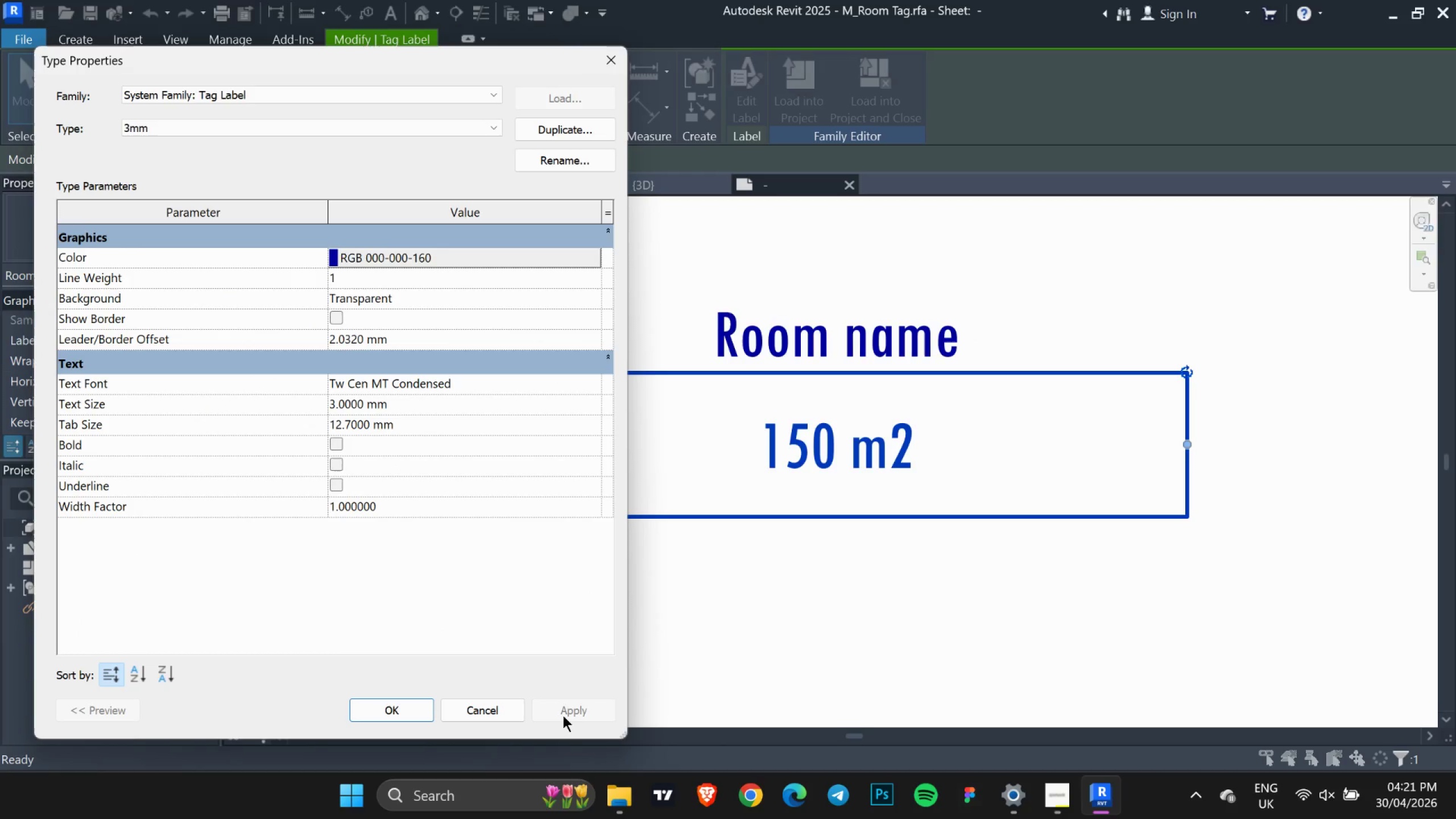 
left_click([563, 715])
 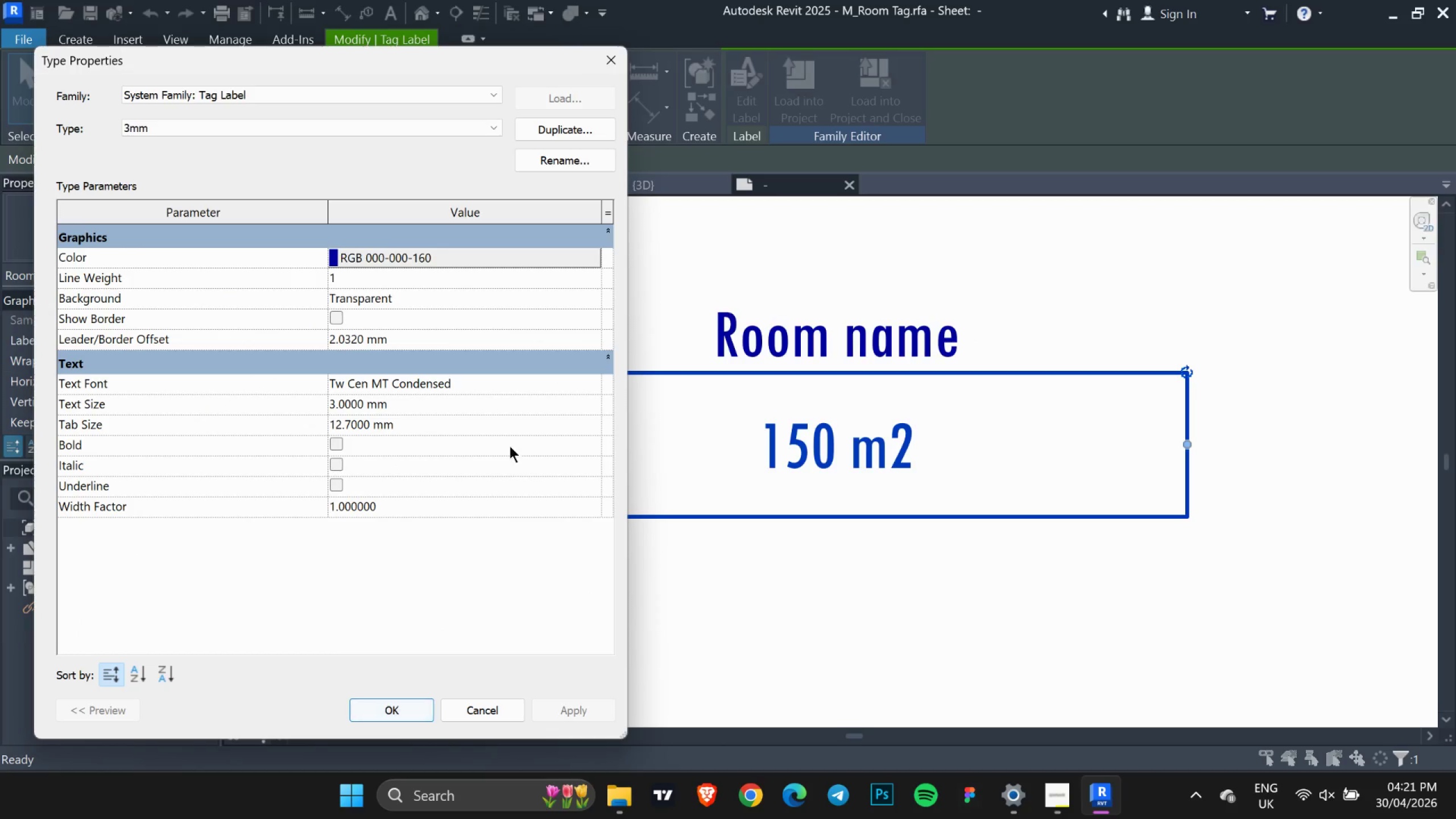 
left_click([496, 373])
 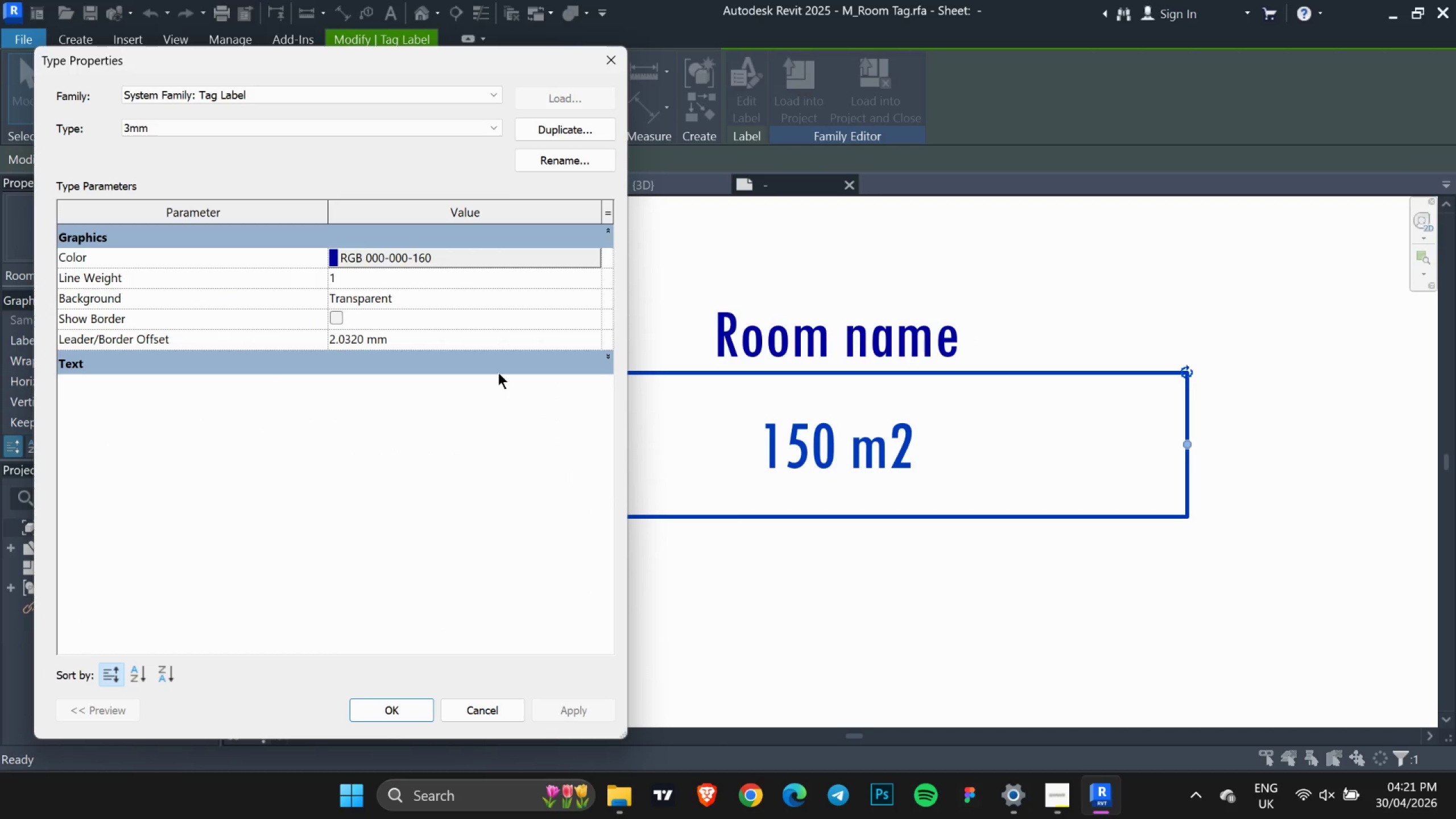 
left_click([498, 371])
 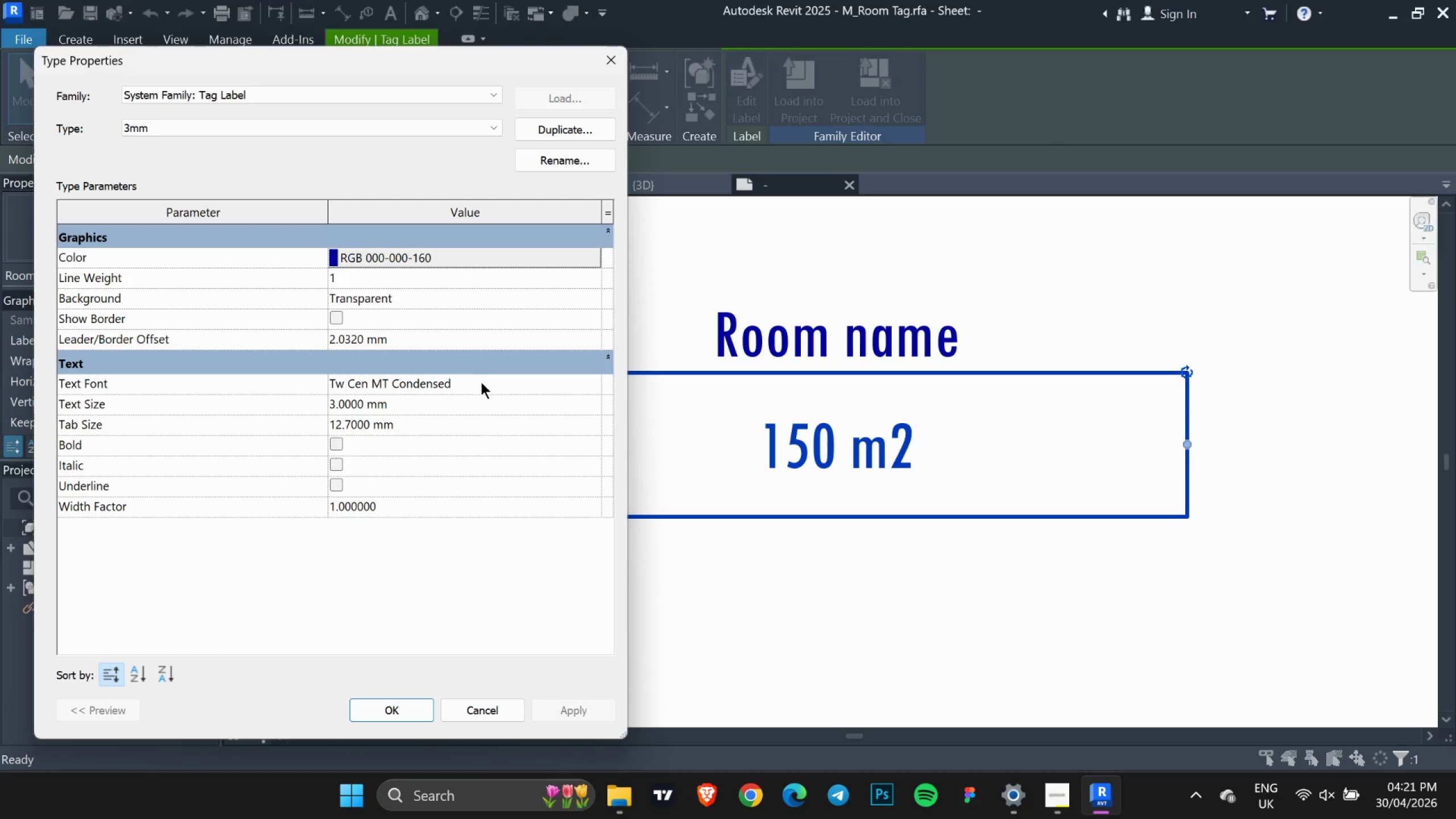 
left_click([481, 382])
 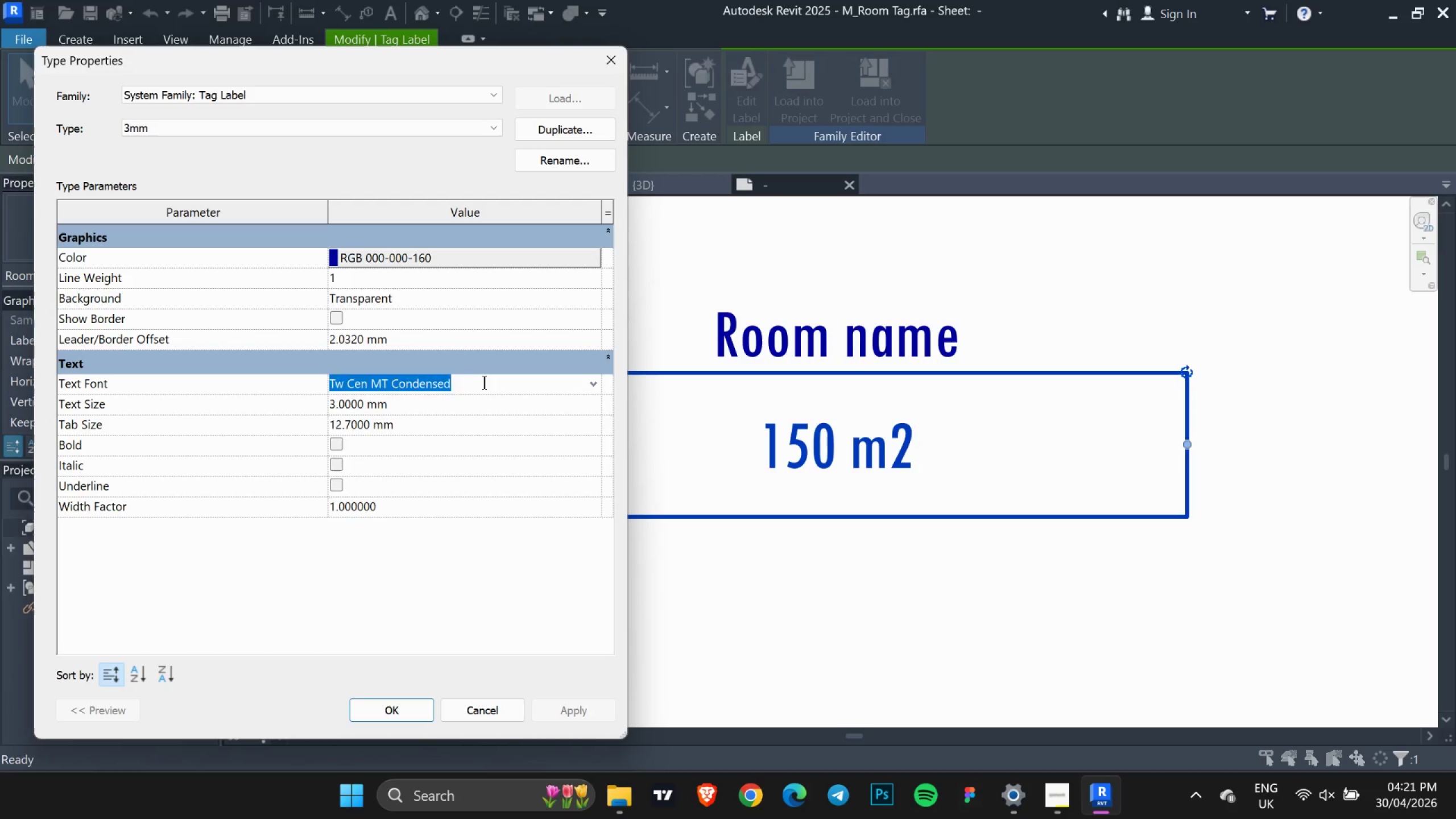 
type(tim)
 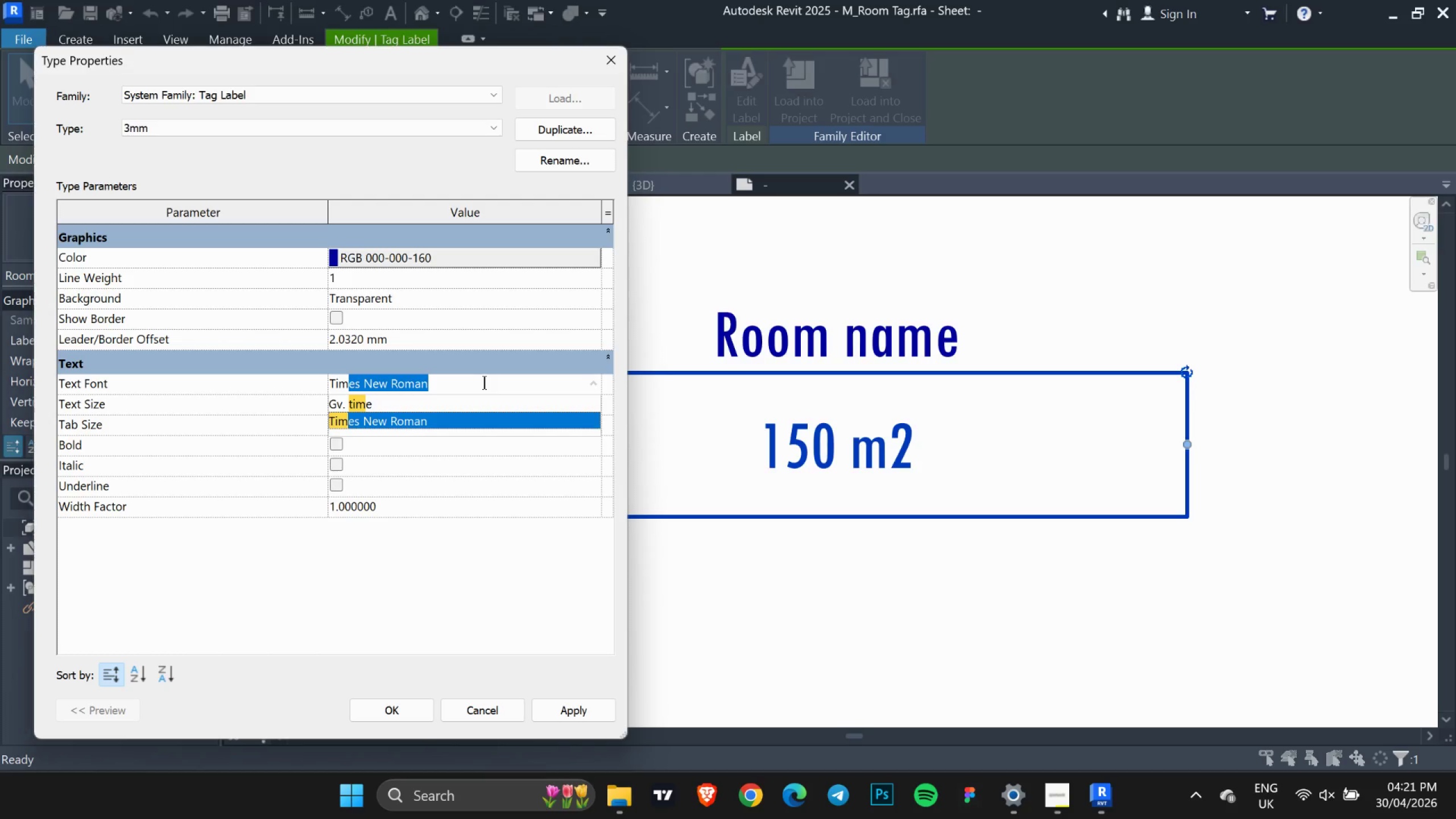 
key(Enter)
 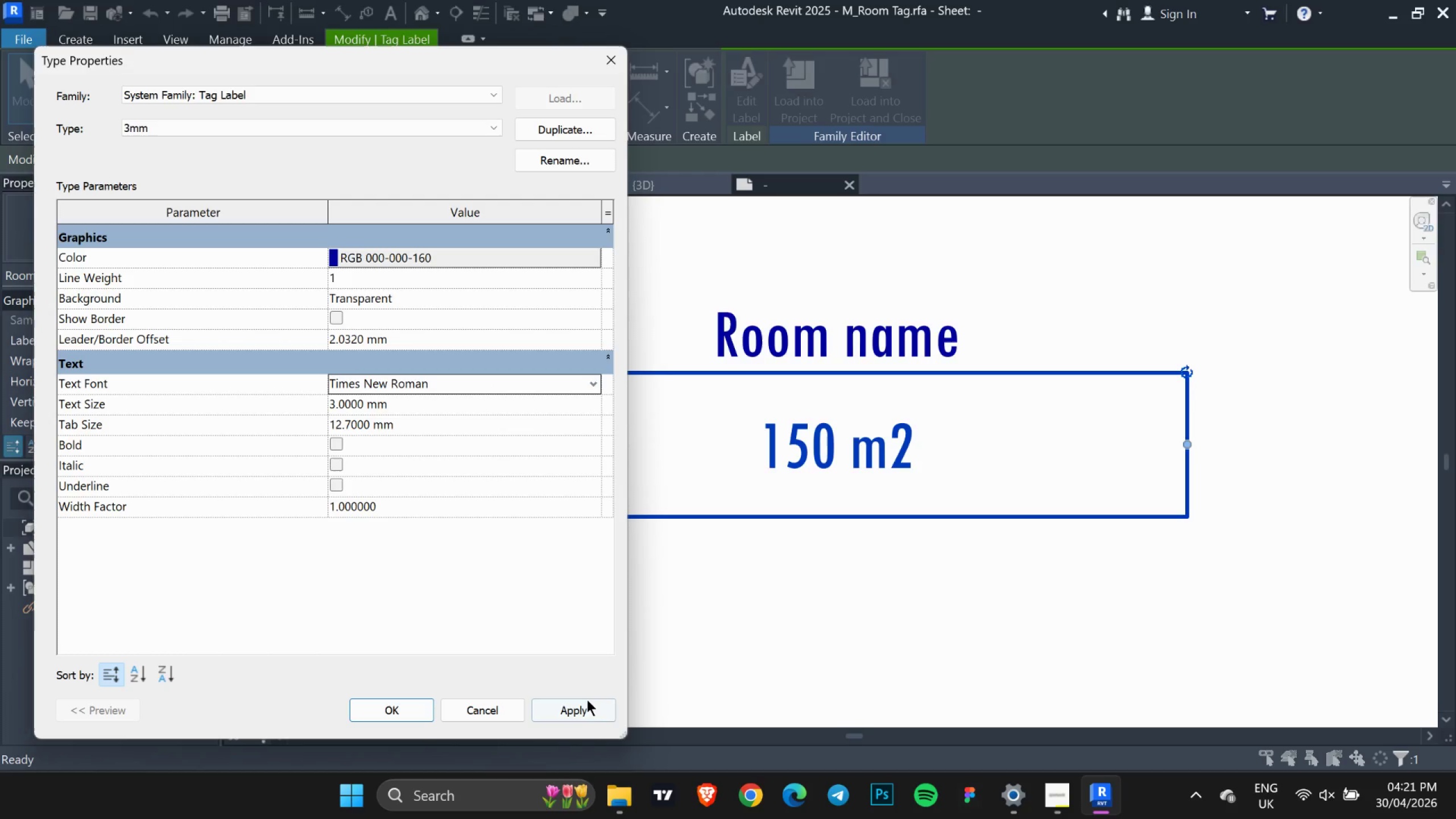 
left_click([587, 702])
 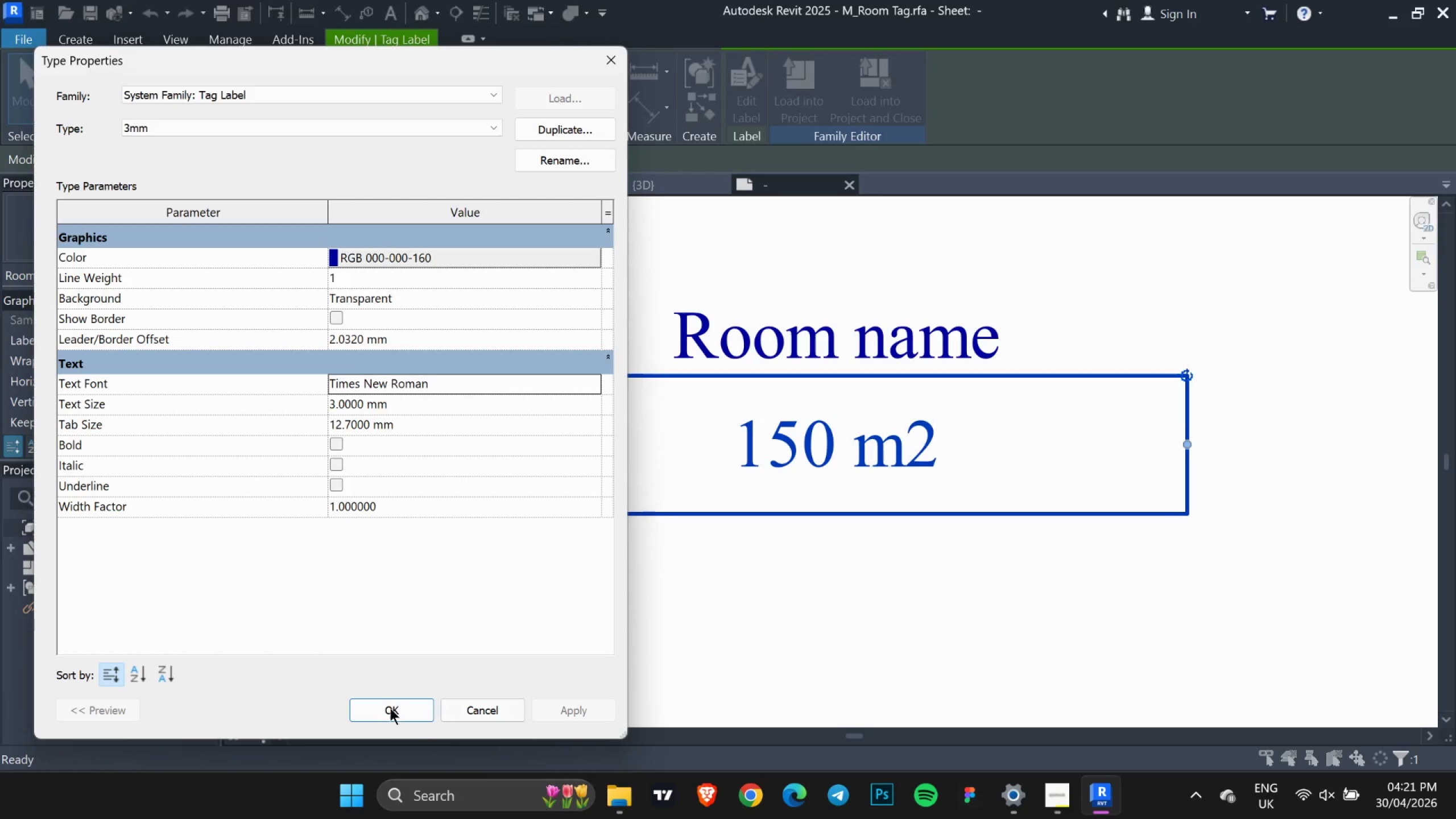 
left_click([379, 707])
 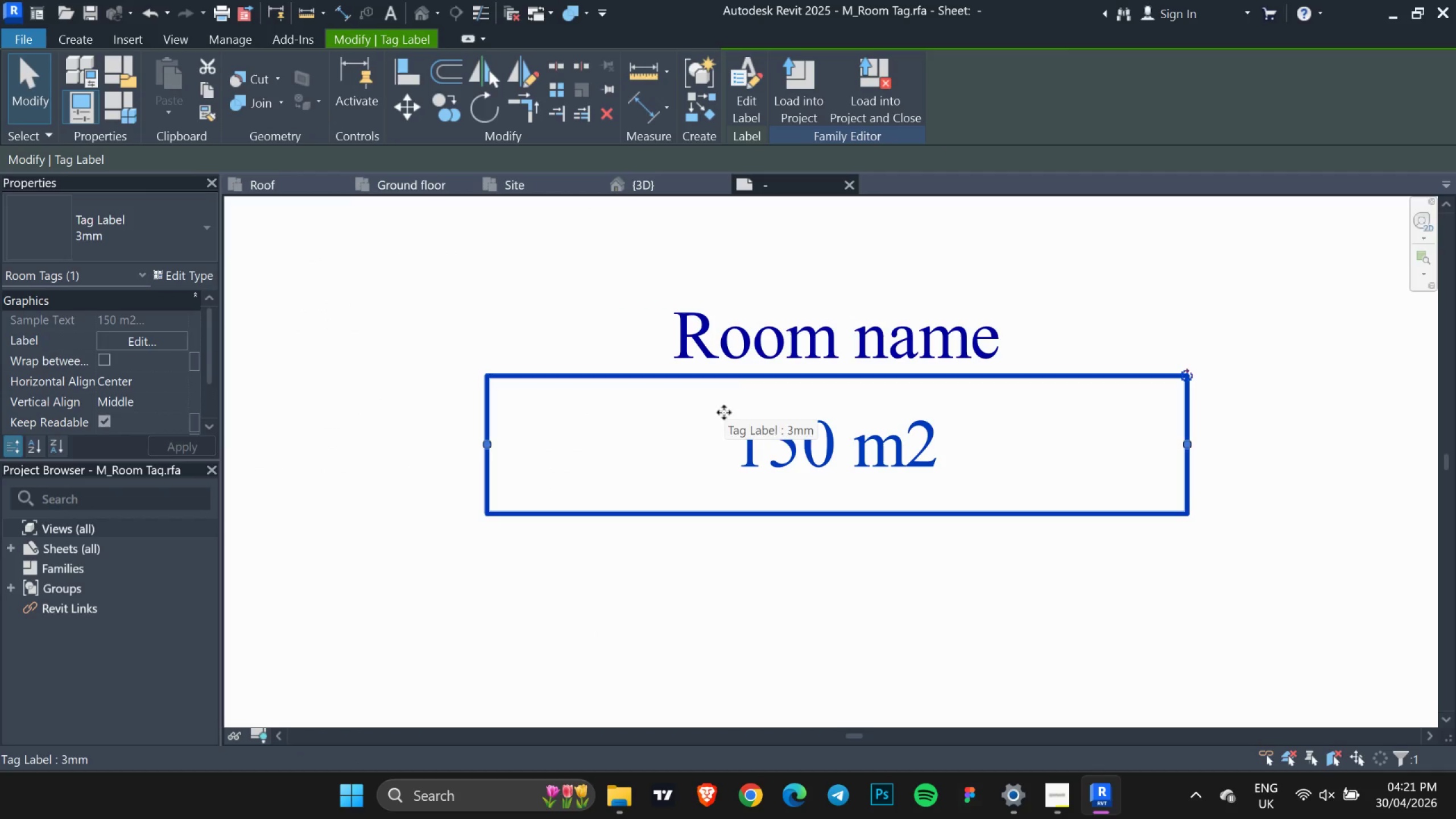 
left_click_drag(start_coordinate=[759, 421], to_coordinate=[762, 399])
 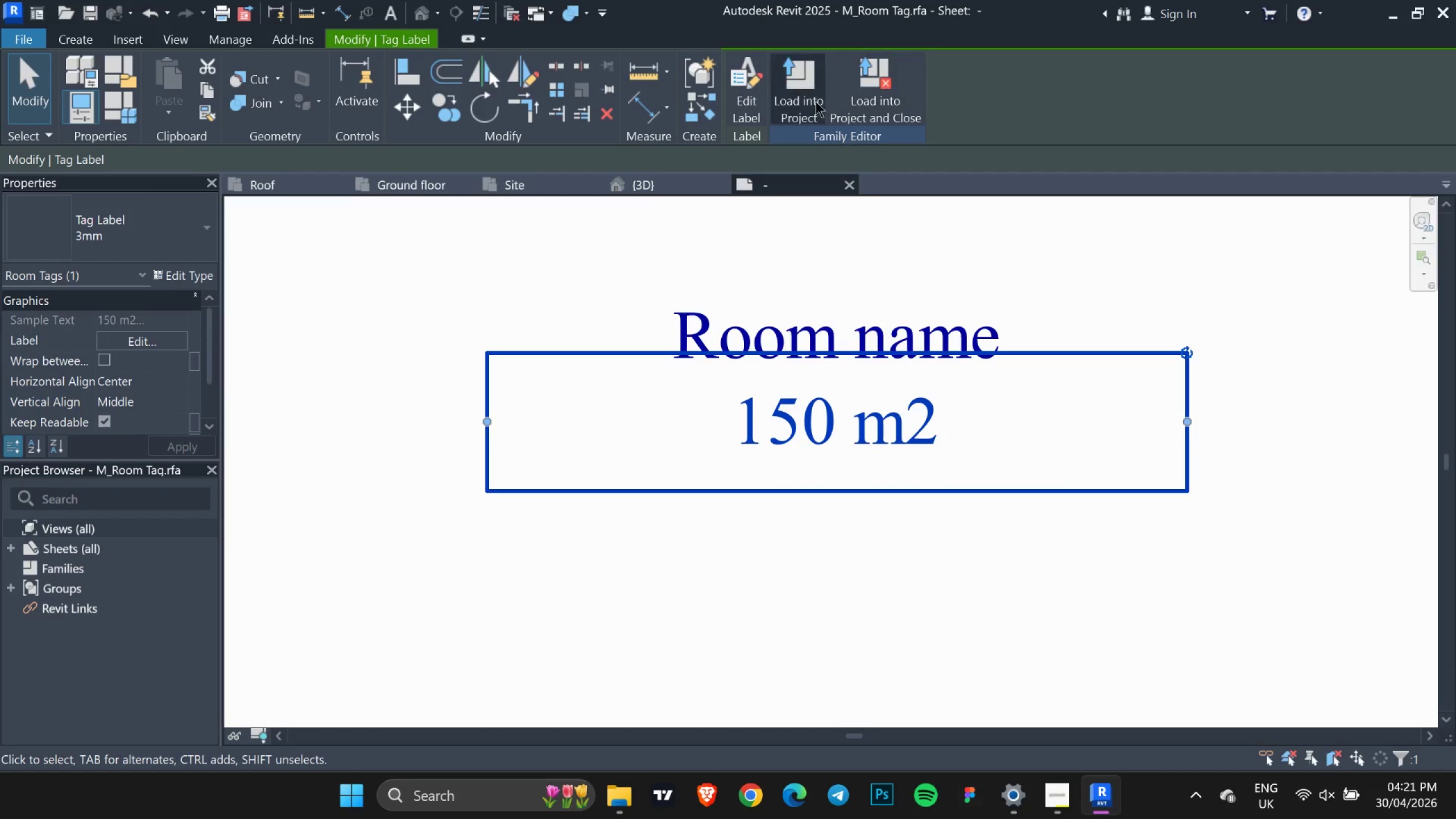 
left_click([814, 100])
 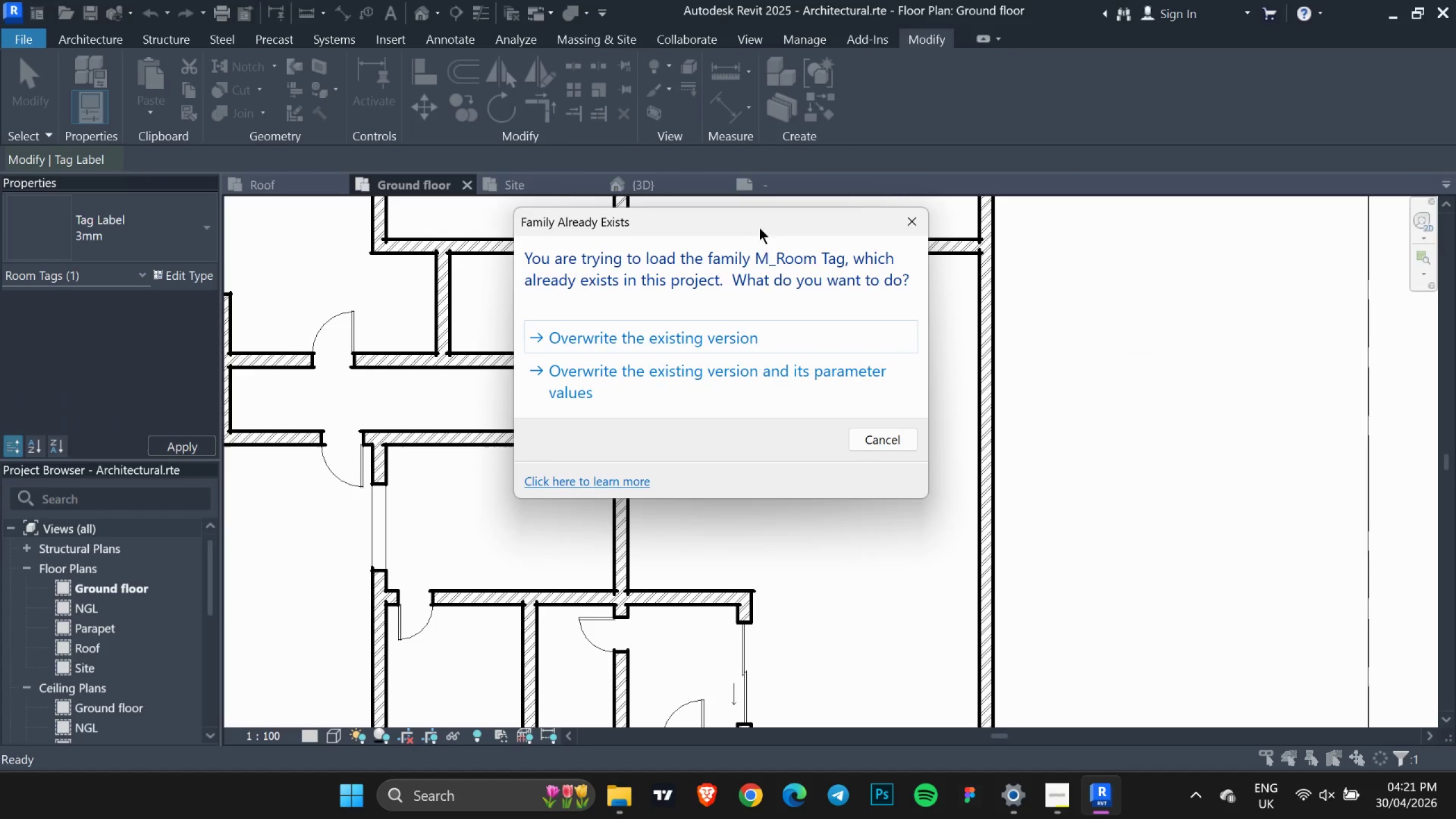 
left_click([702, 396])
 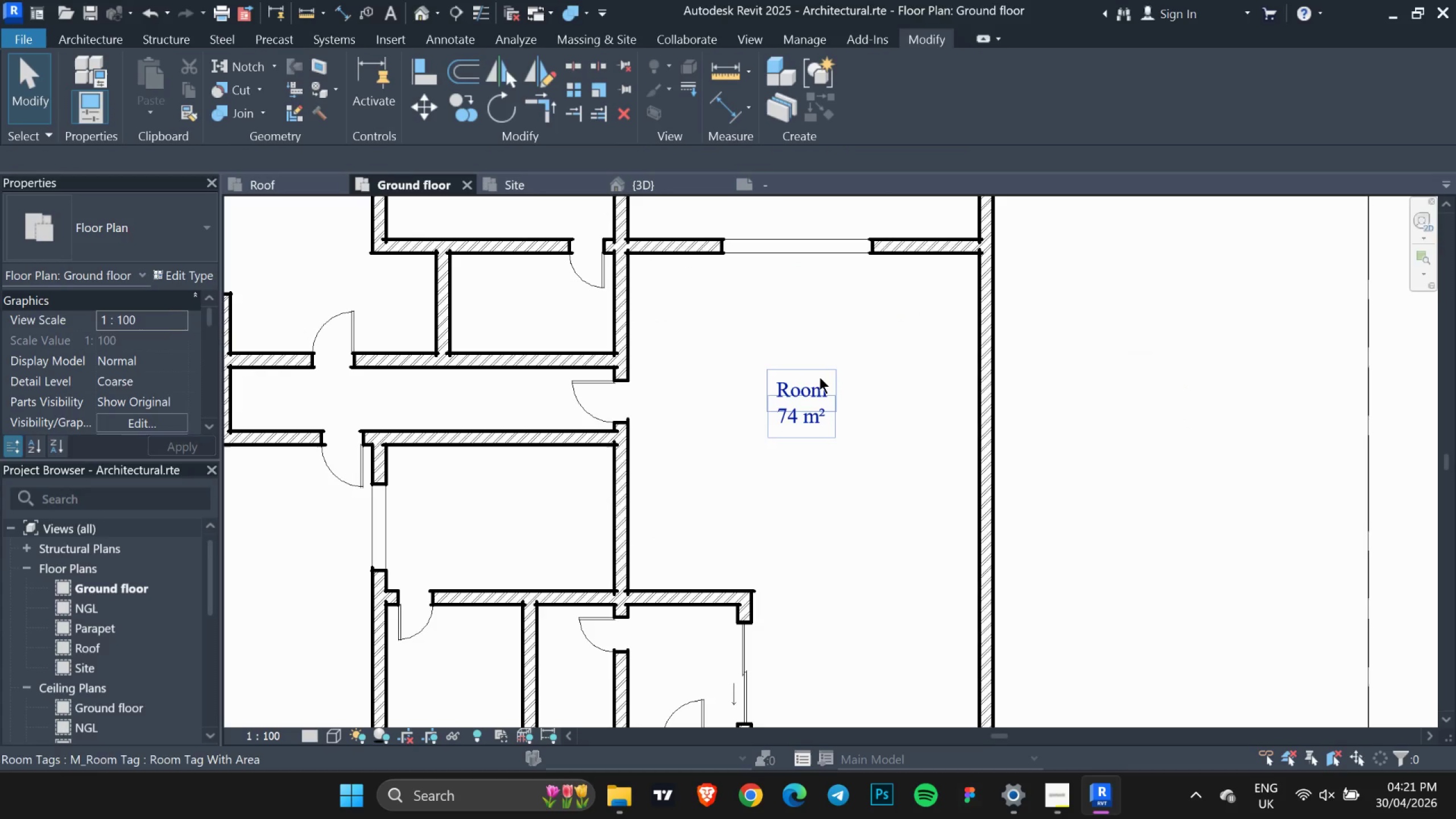 
double_click([820, 377])
 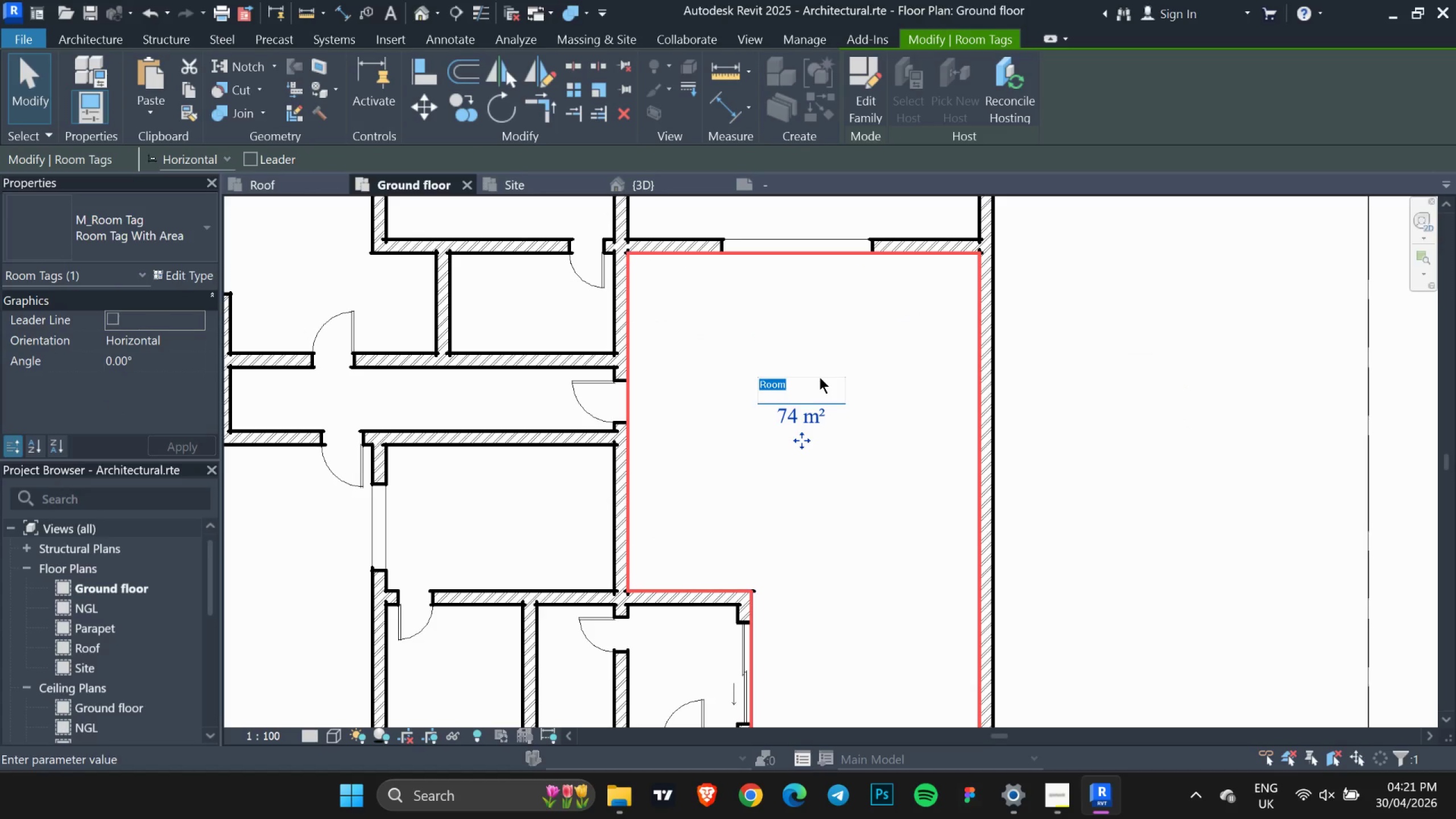 
type(LIB)
key(Backspace)
type(VING ROOM)
 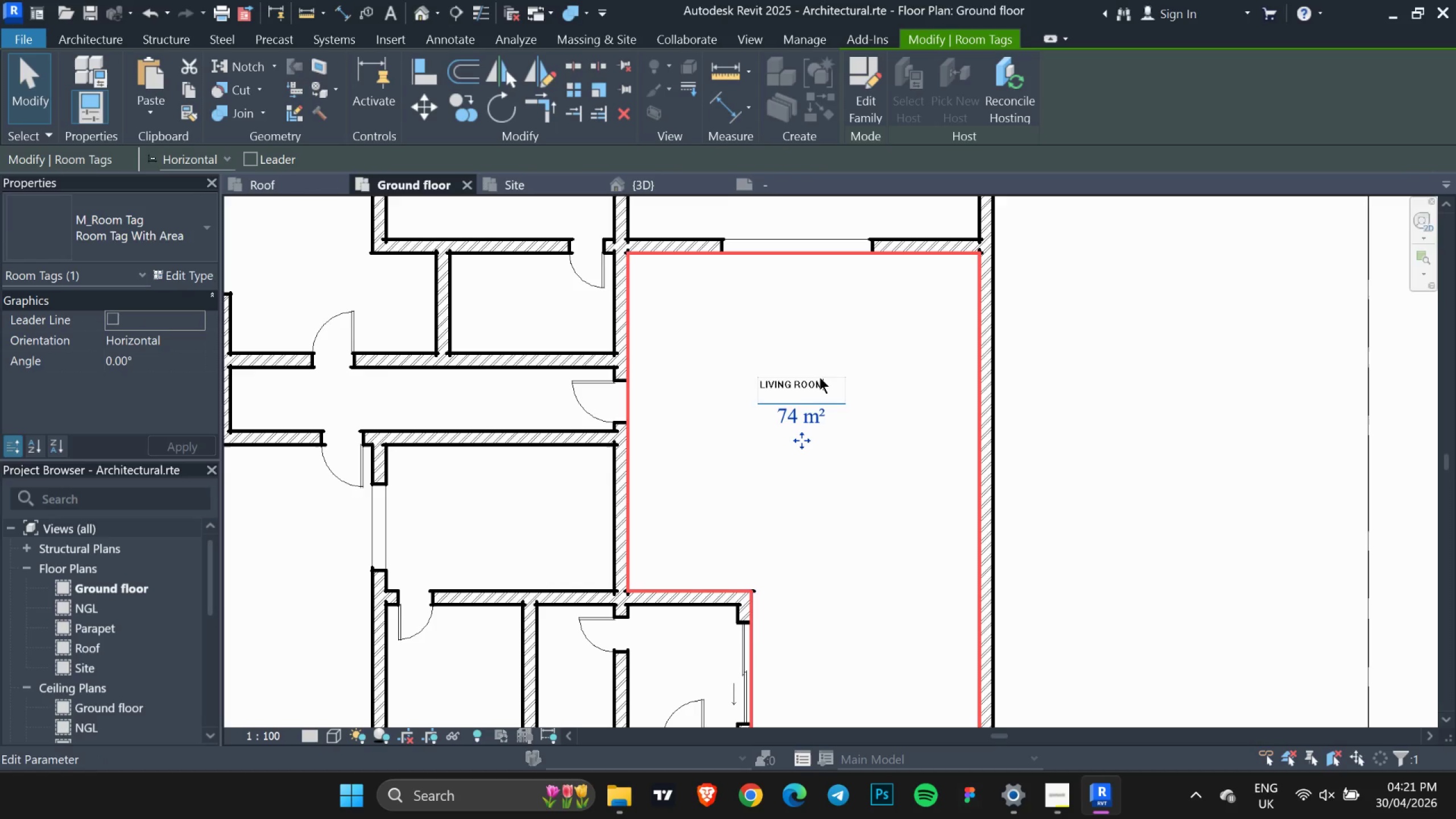 
key(Enter)
 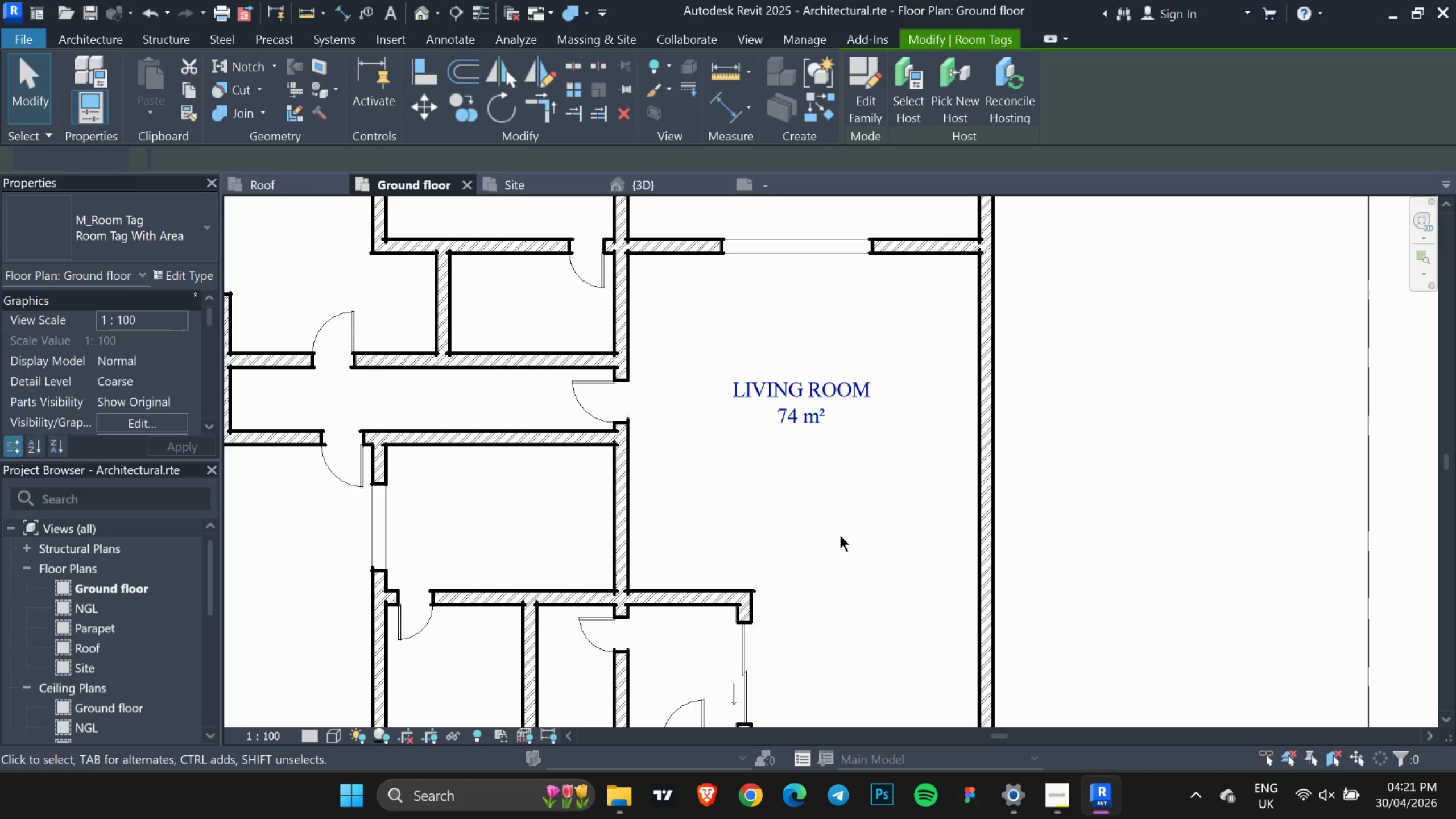 
double_click([847, 531])
 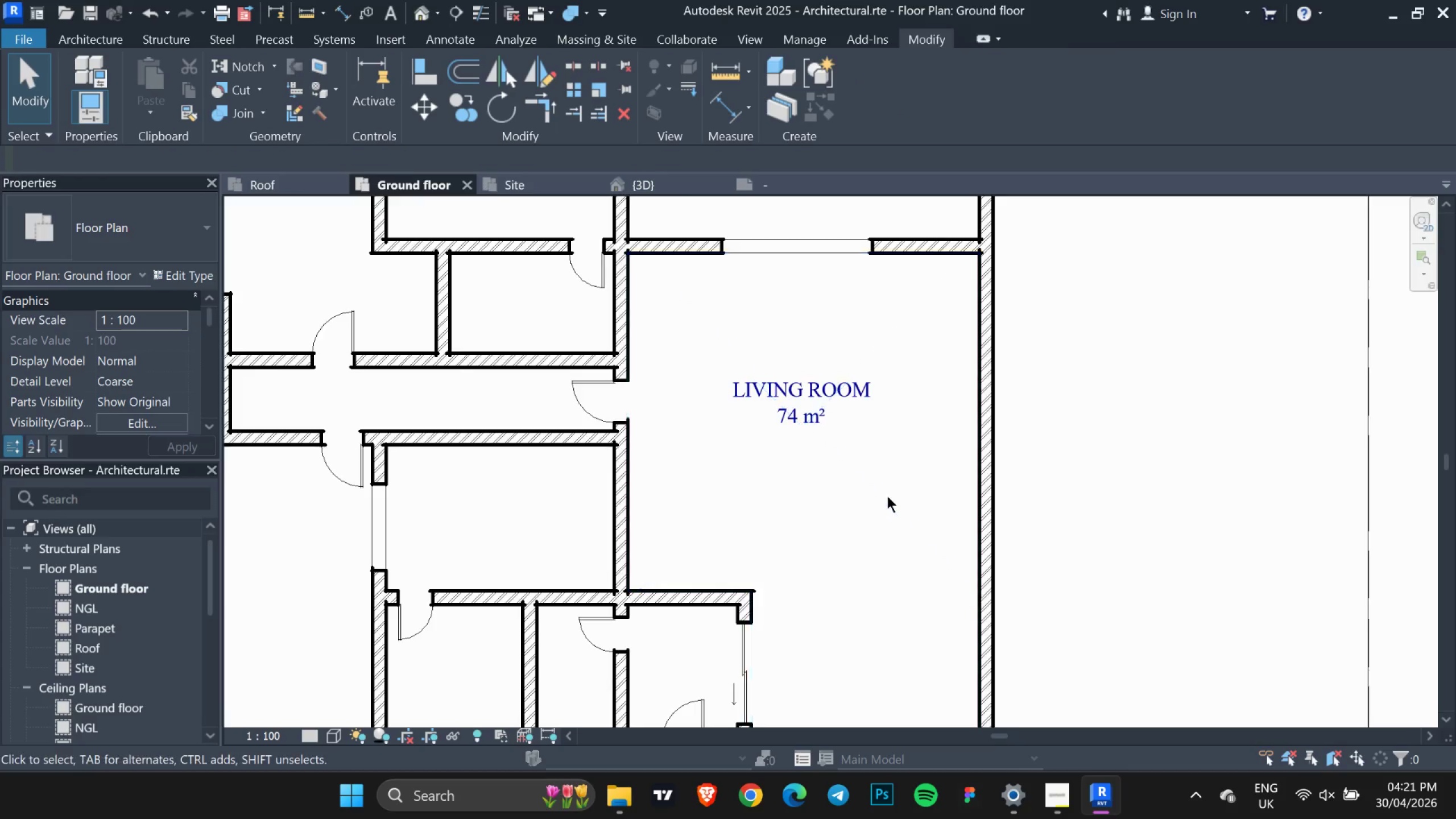 
scroll: coordinate [887, 496], scroll_direction: down, amount: 4.0
 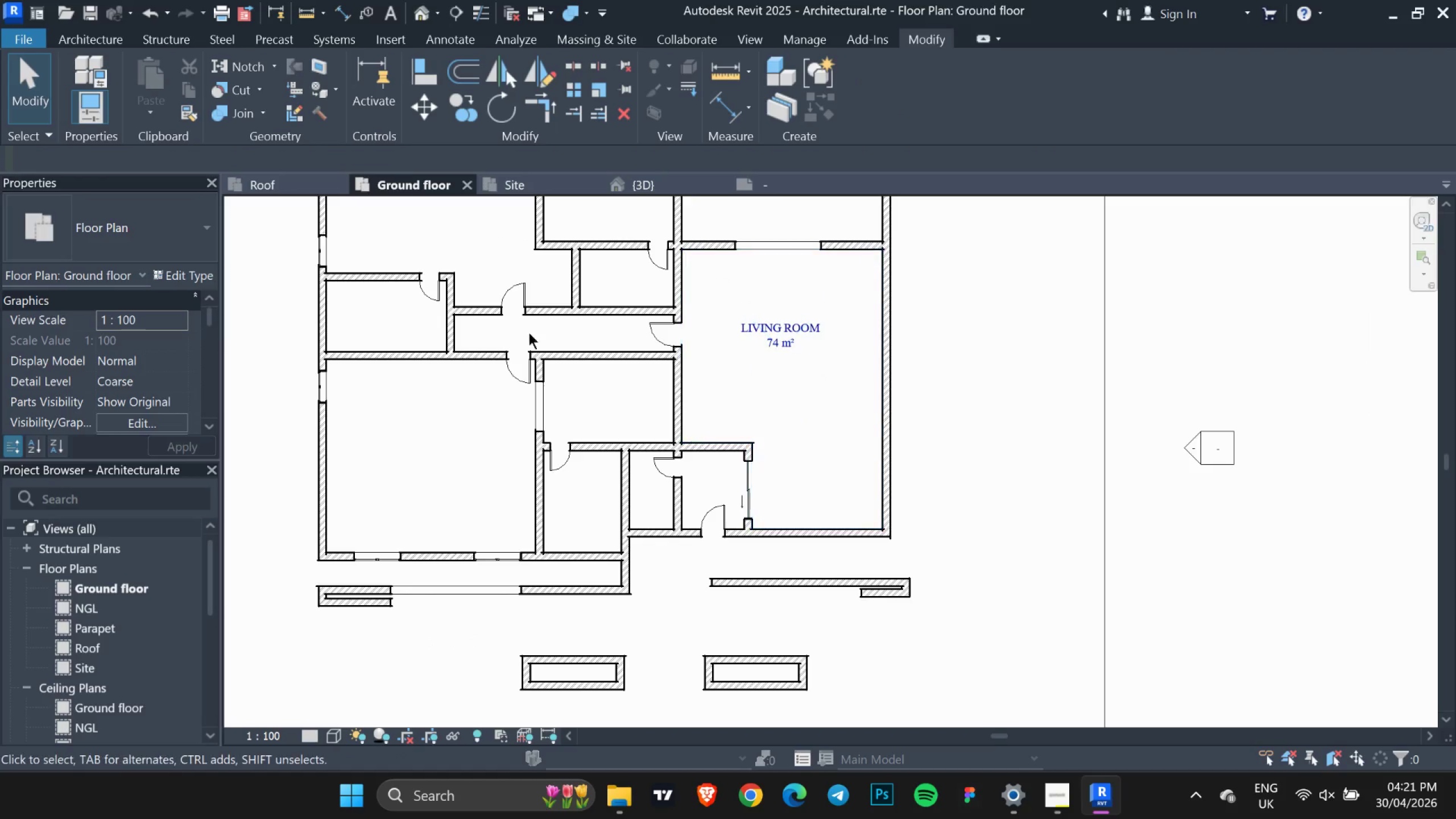 
scroll: coordinate [621, 314], scroll_direction: up, amount: 3.0
 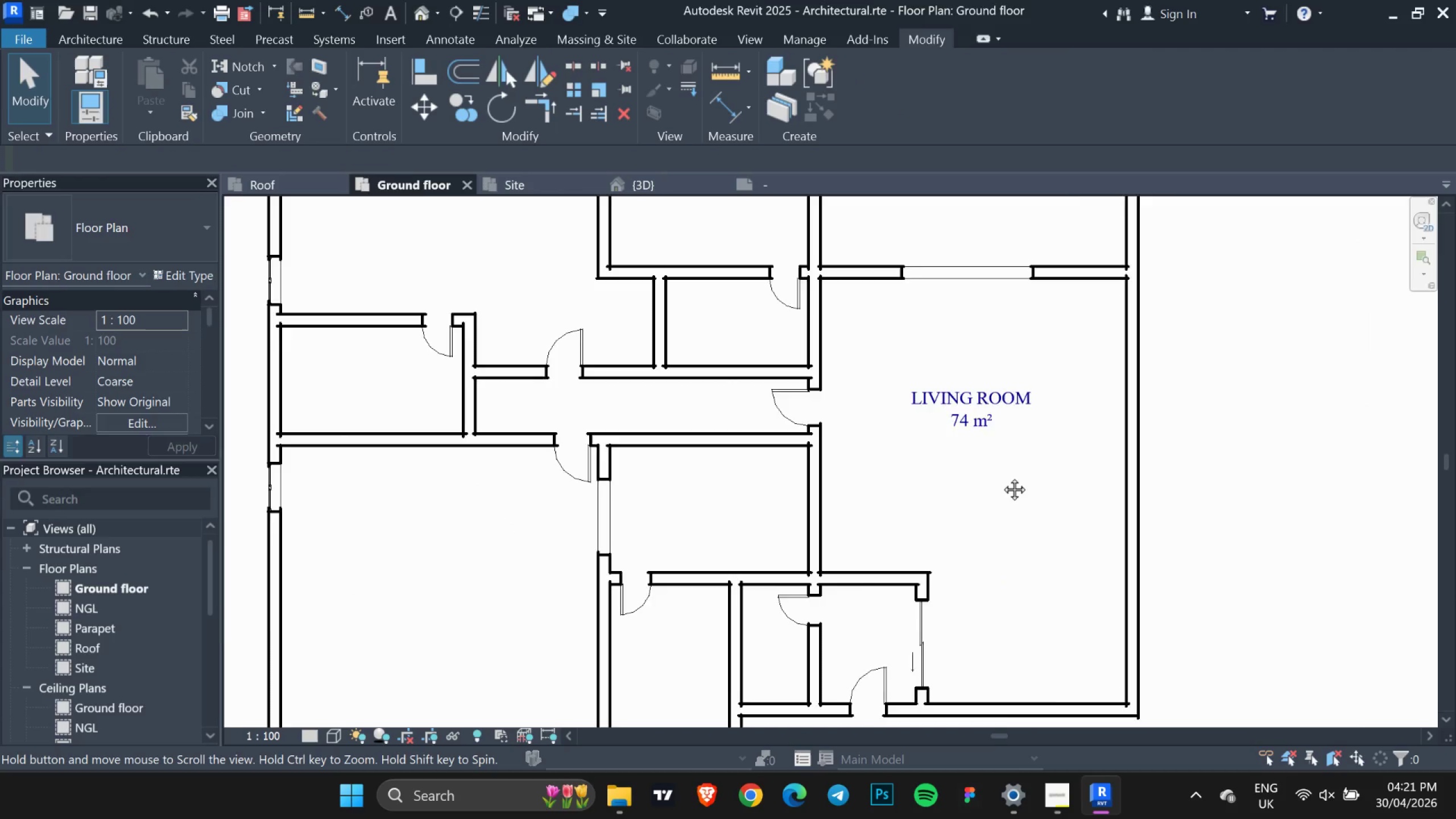 
key(Escape)
 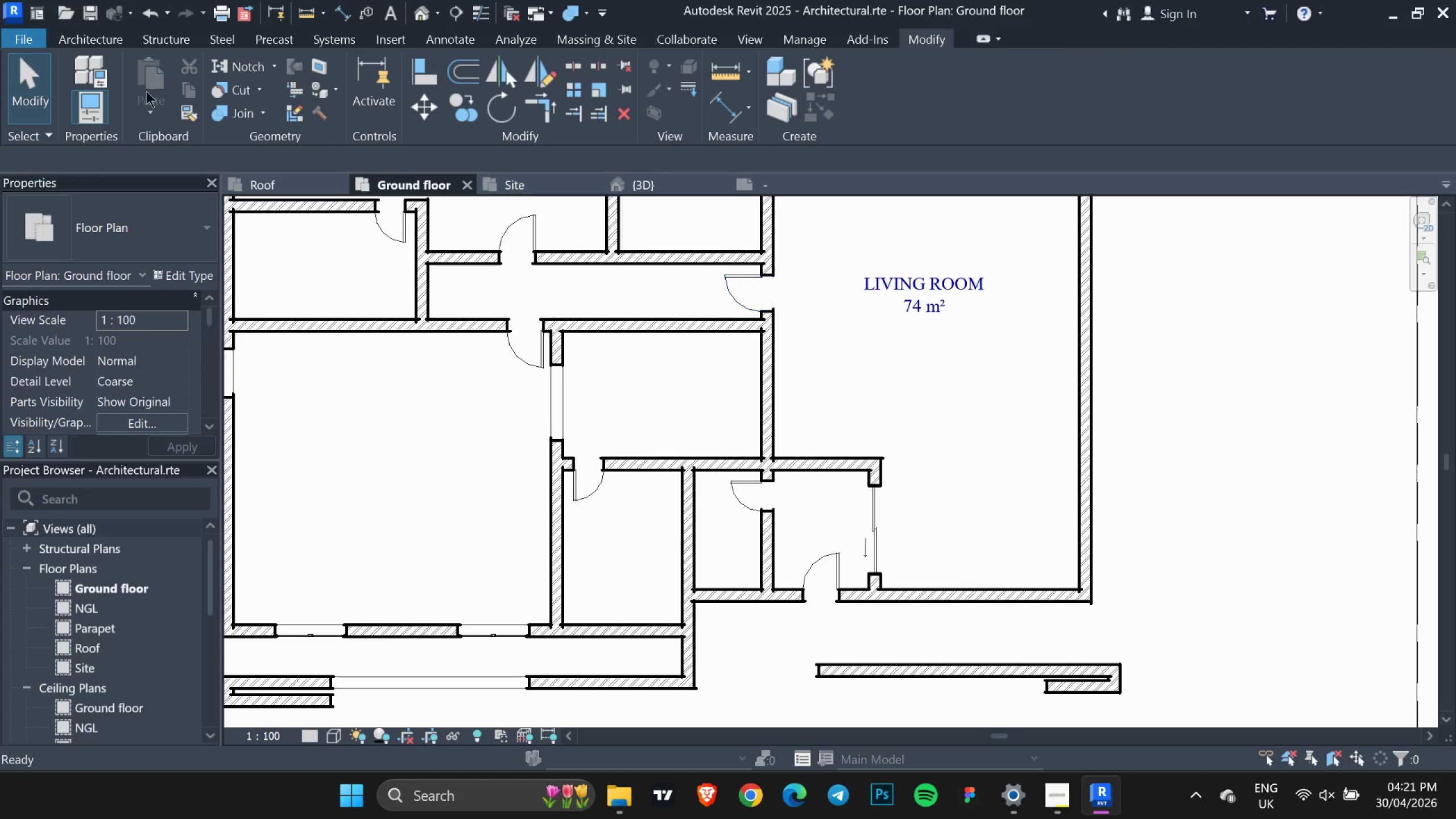 
key(Escape)
 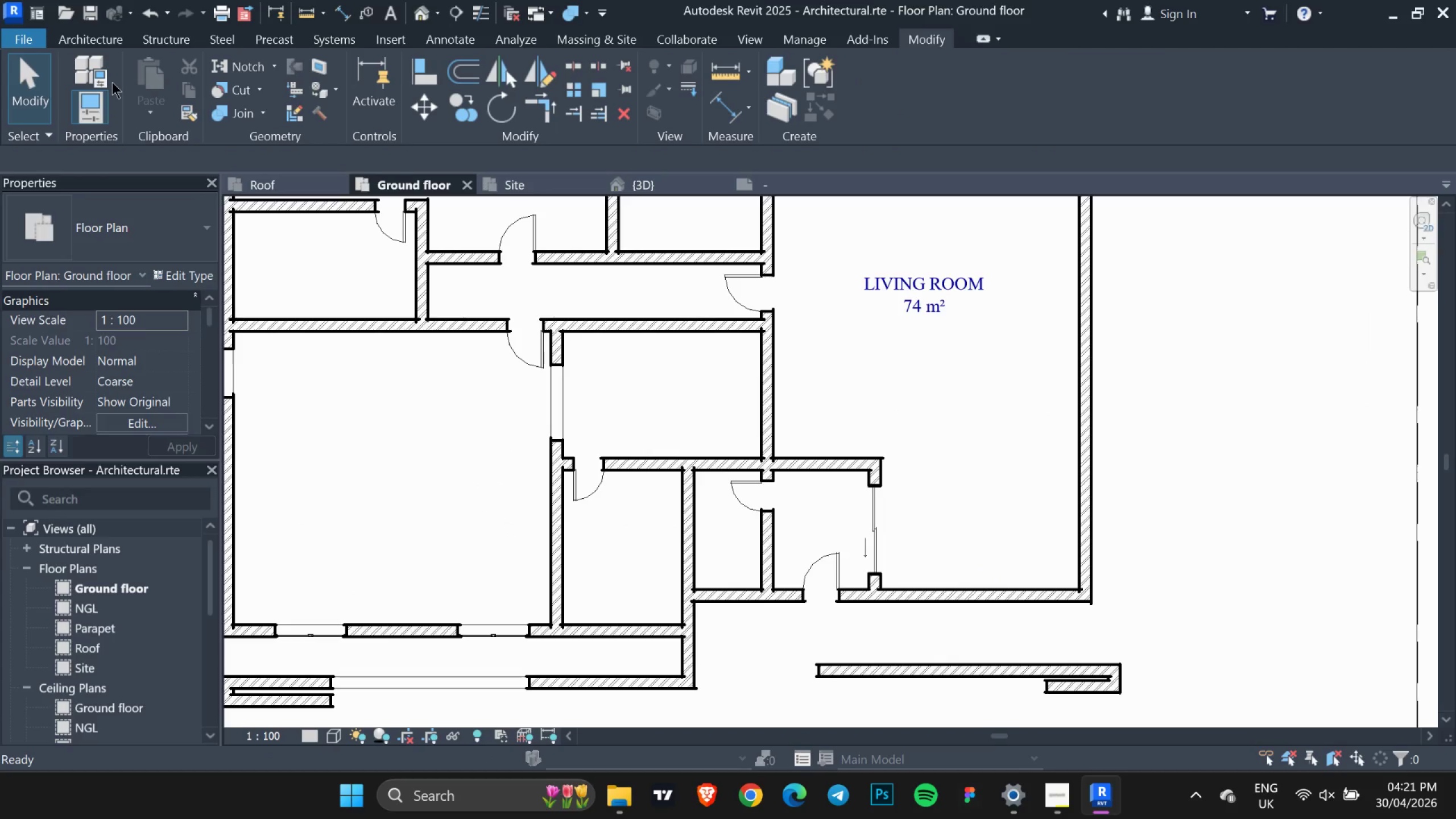 
key(Escape)
 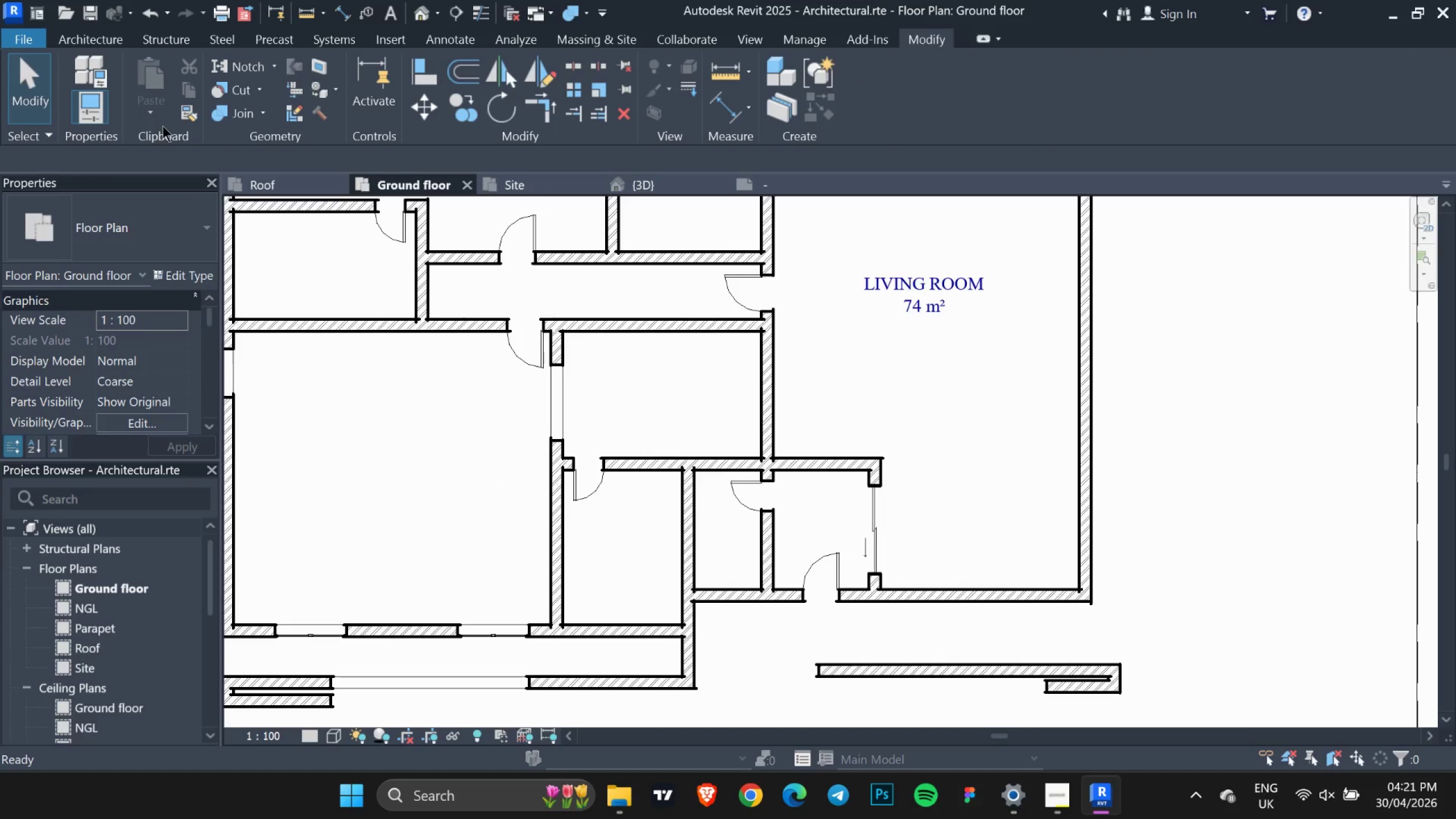 
key(Escape)
 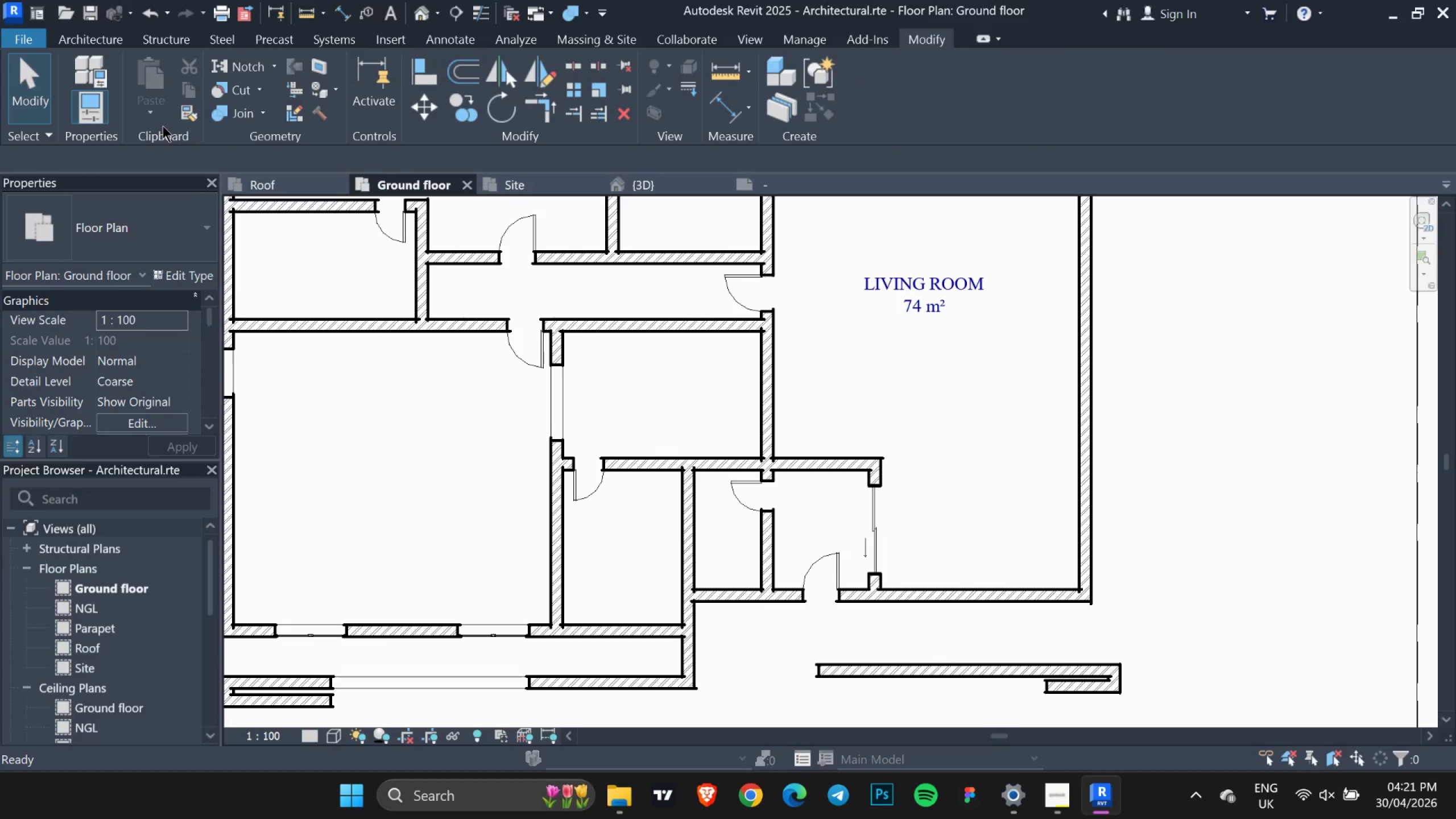 
key(Escape)
 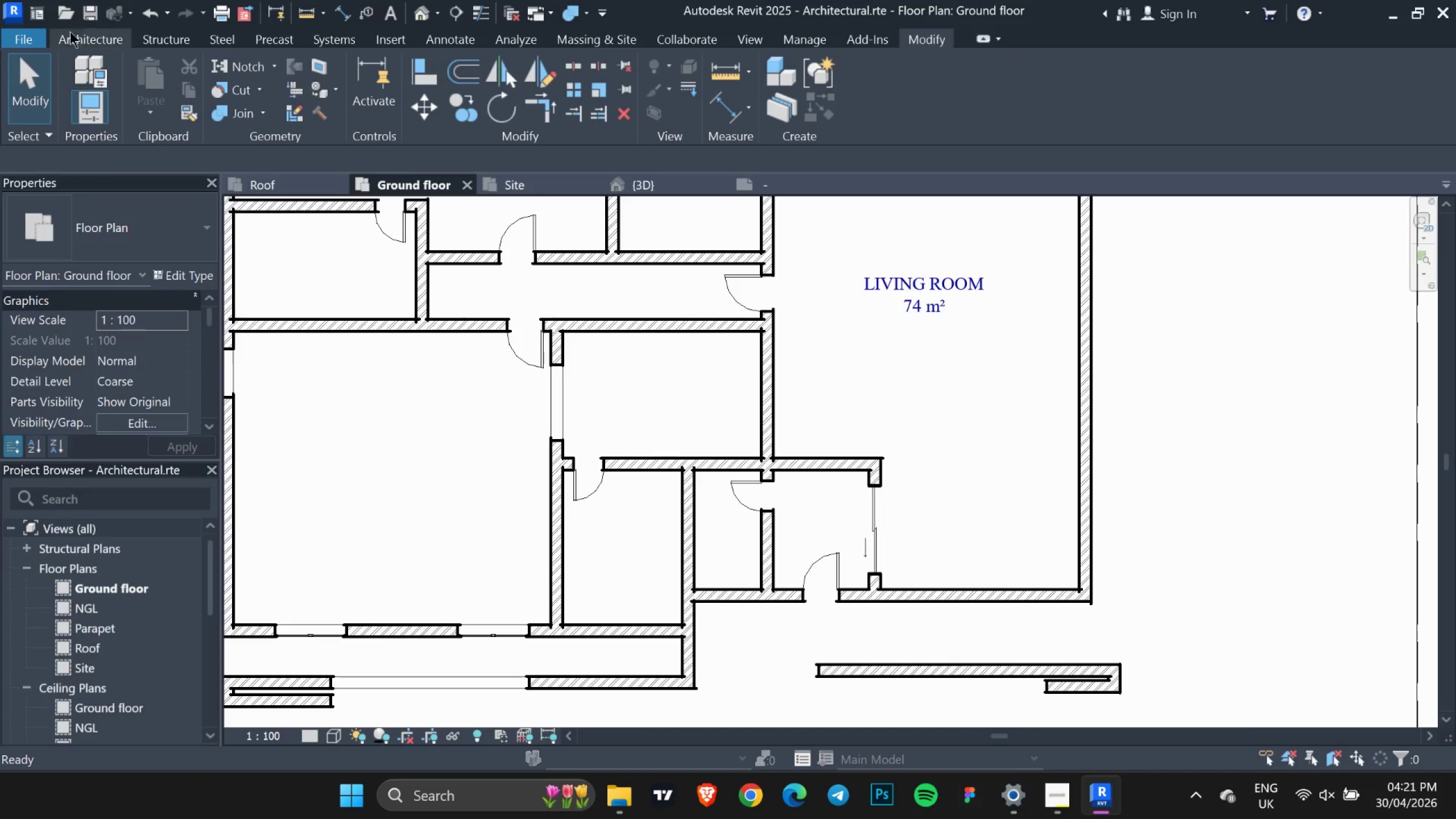 
key(Escape)
 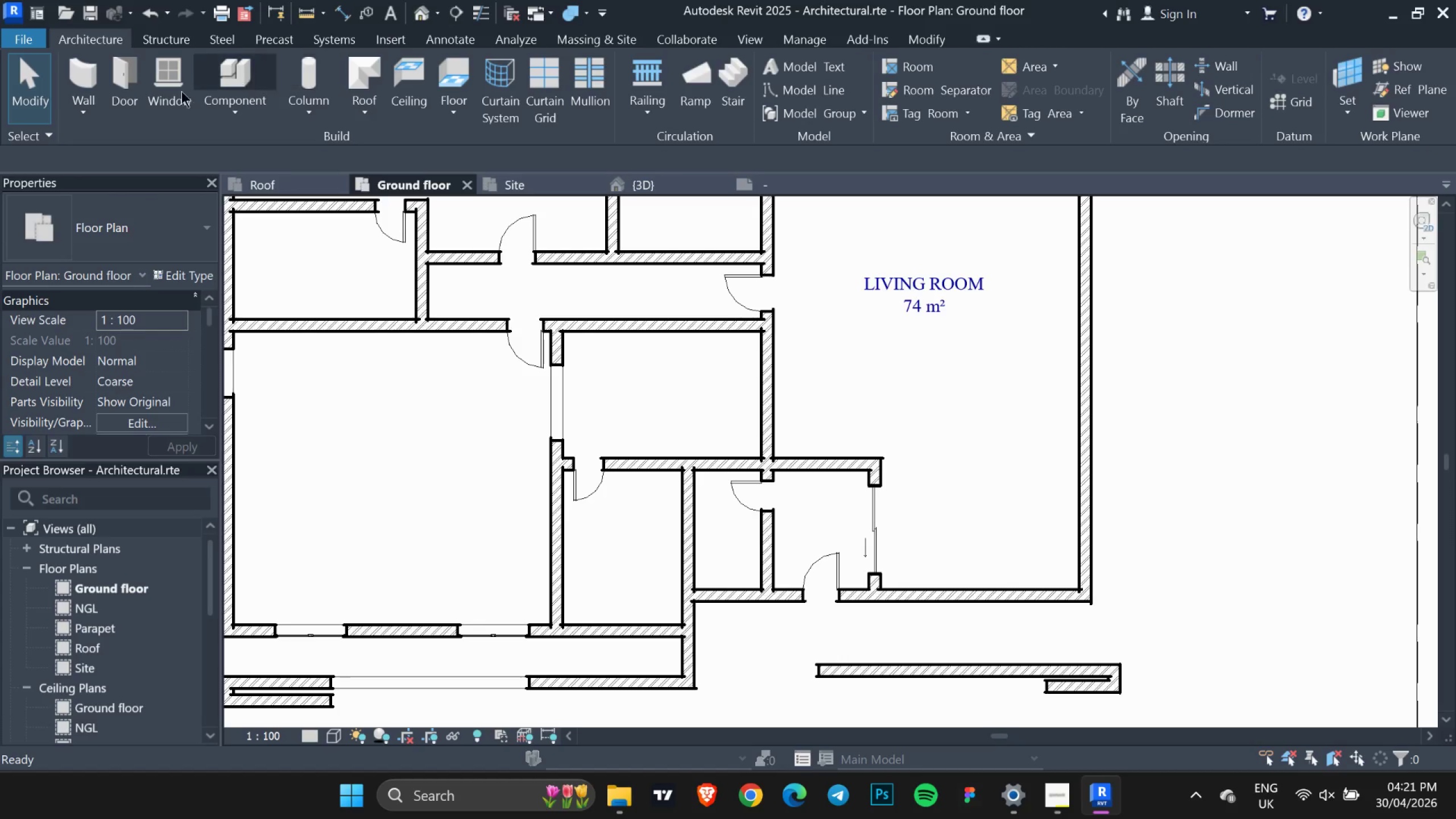 
left_click([181, 82])
 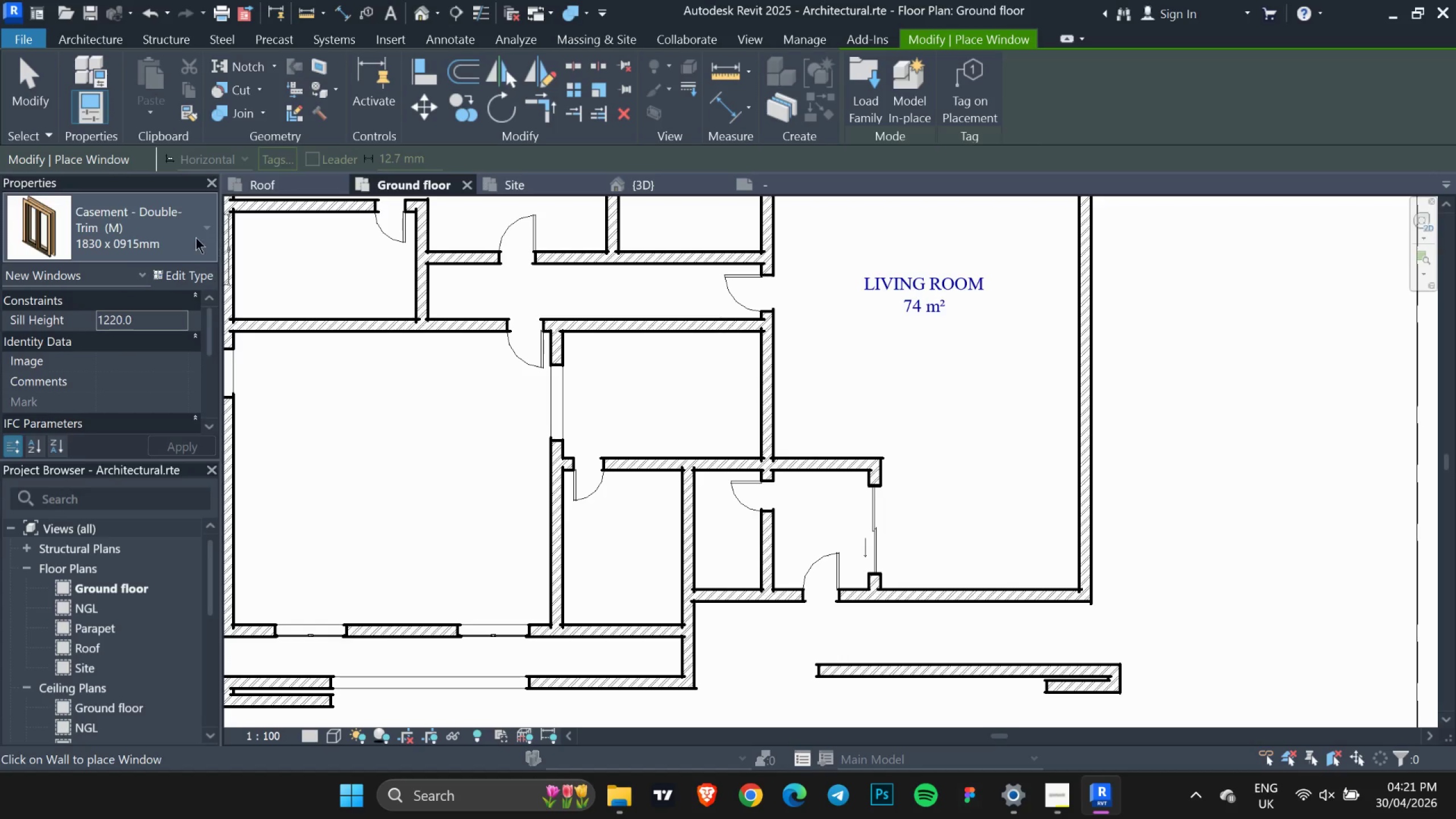 
left_click([185, 234])
 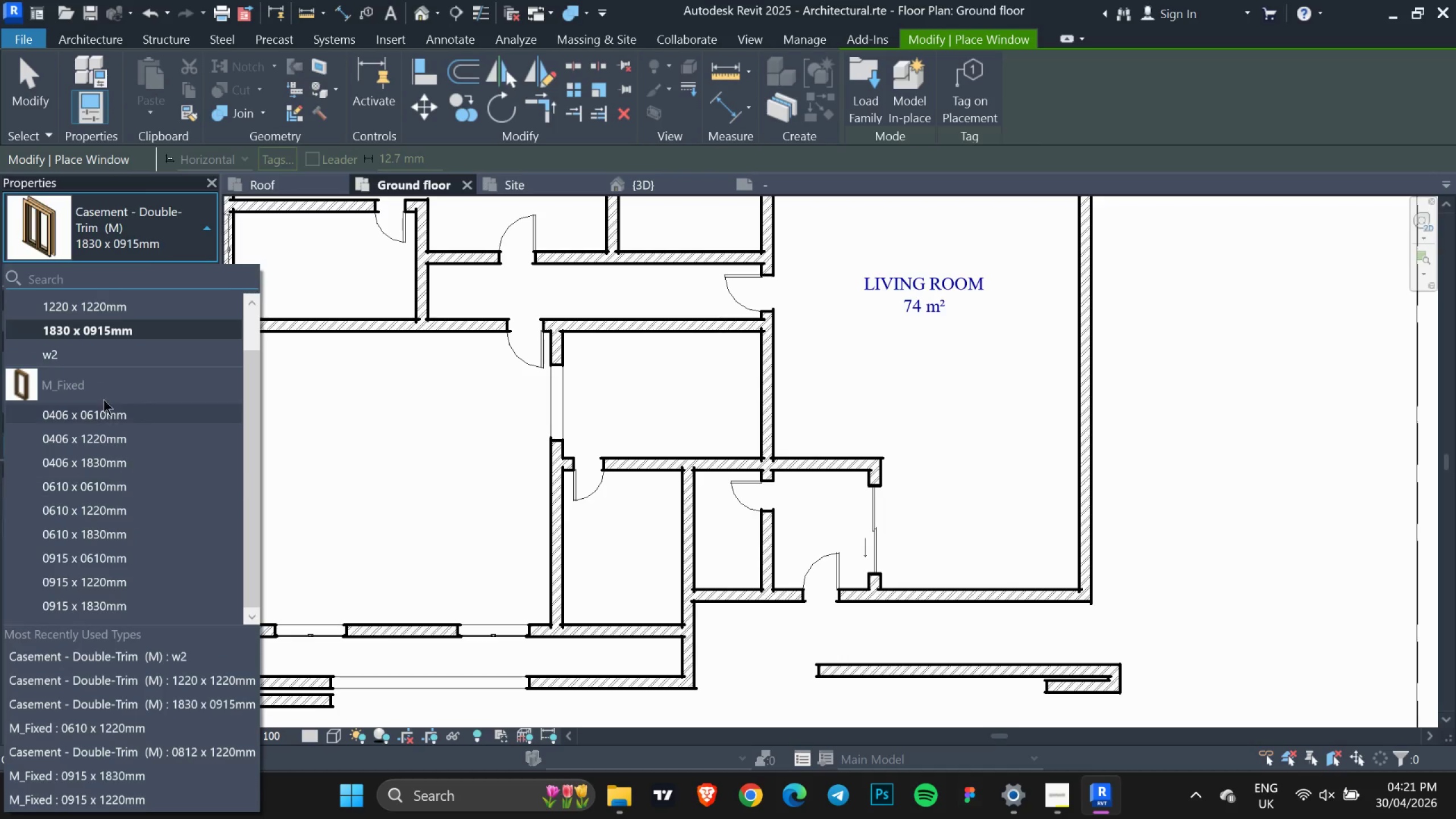 
left_click([118, 357])
 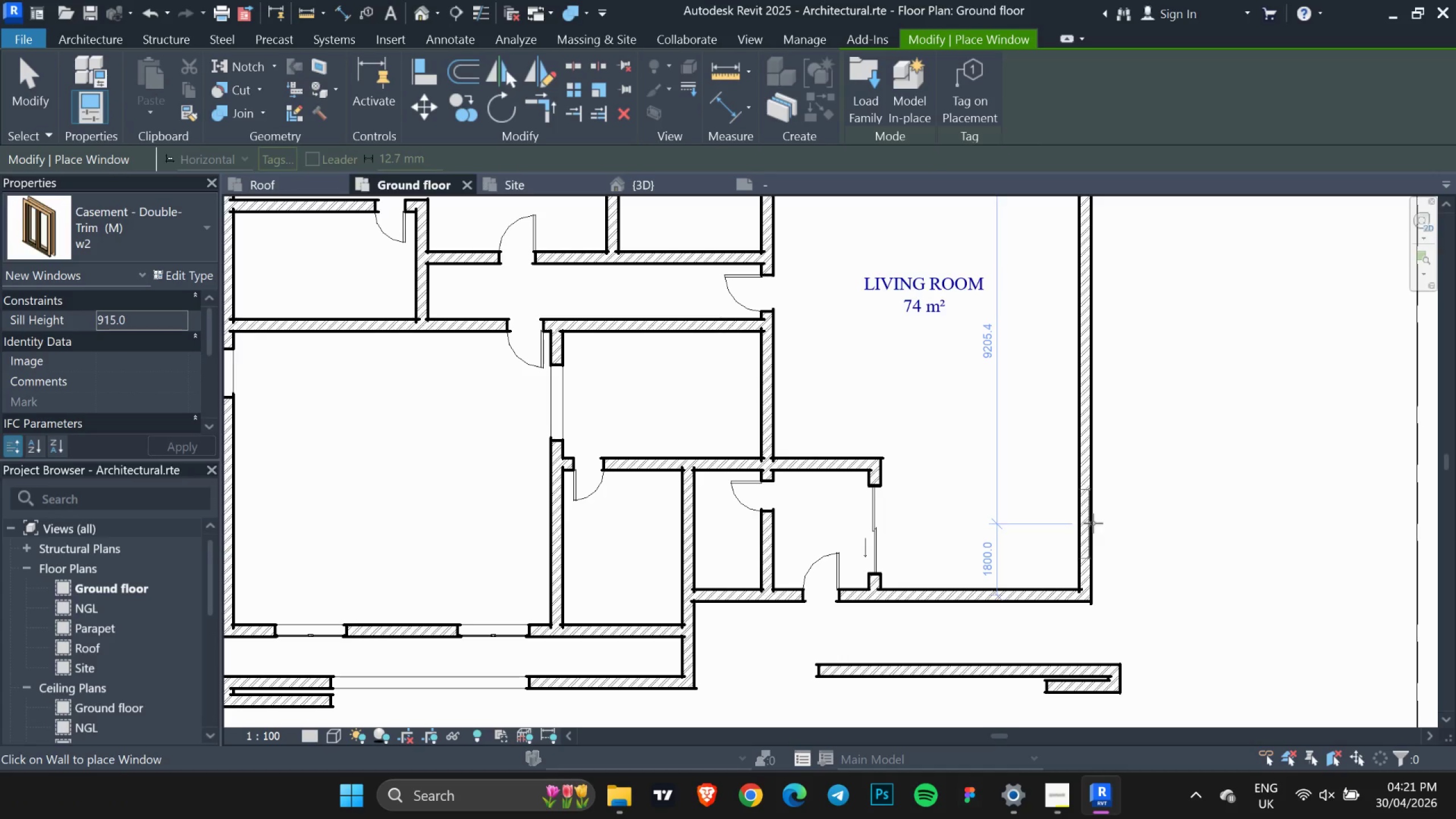 
left_click([1093, 518])
 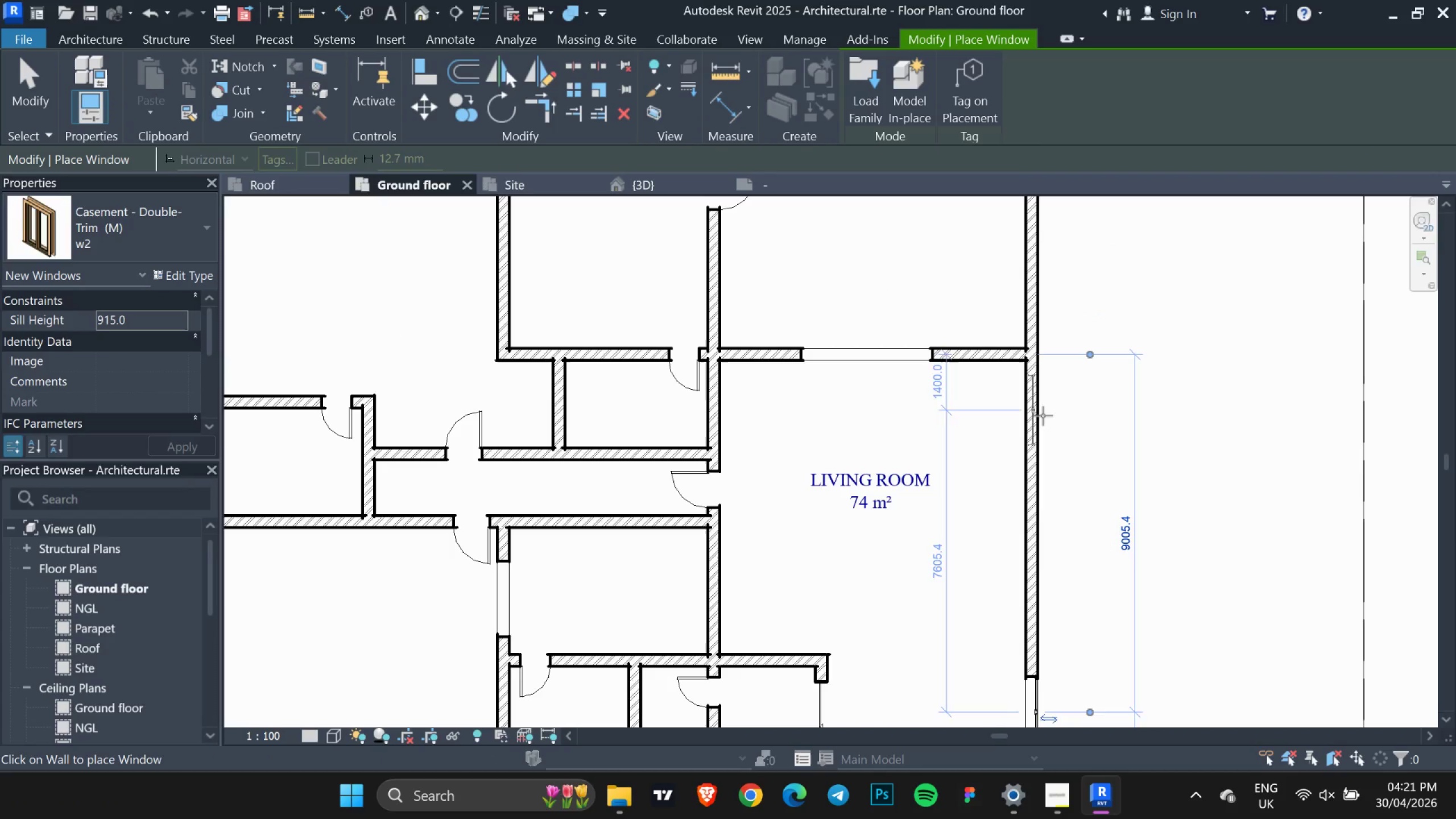 
left_click([1043, 419])
 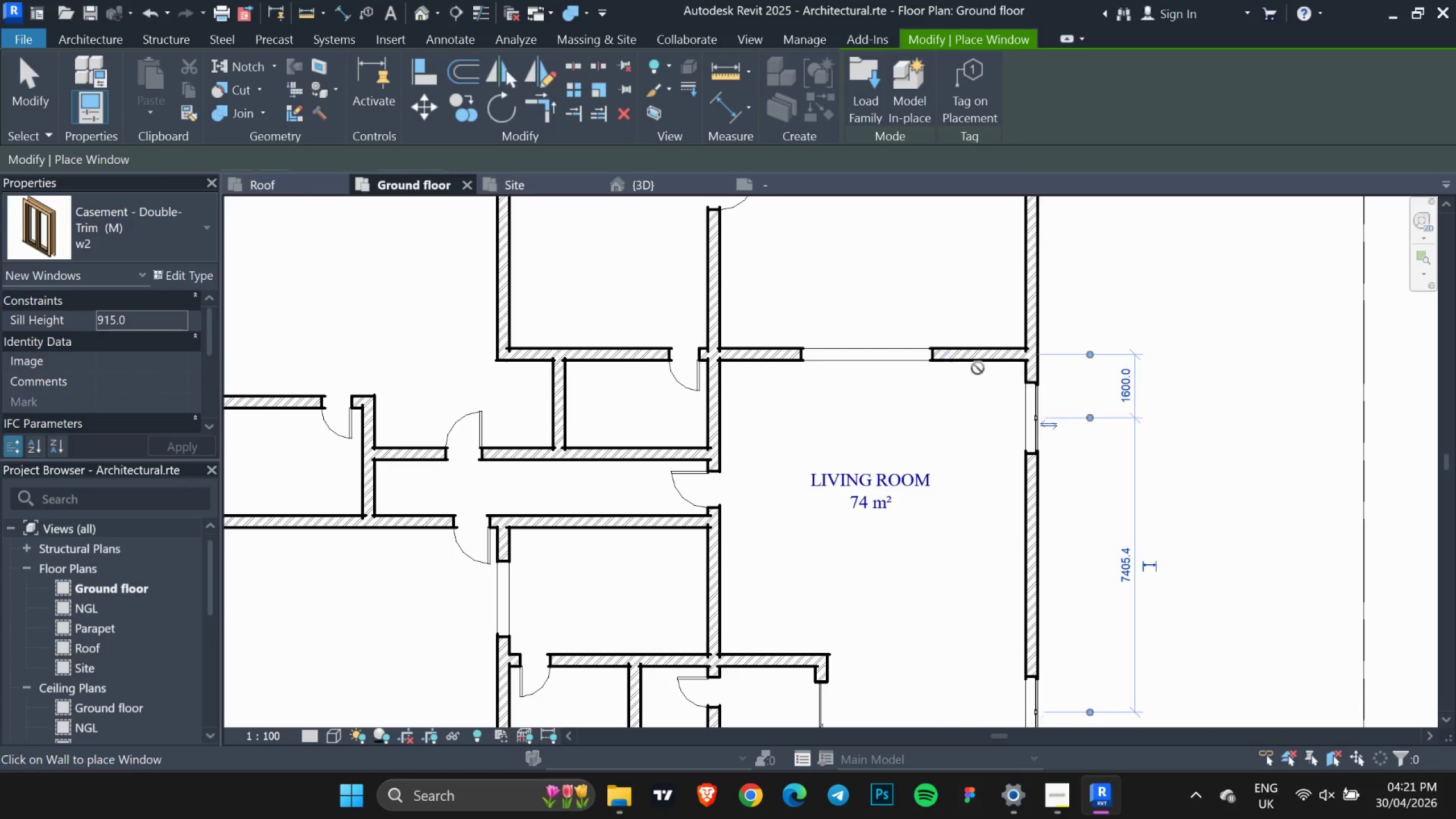 
scroll: coordinate [970, 403], scroll_direction: down, amount: 7.0
 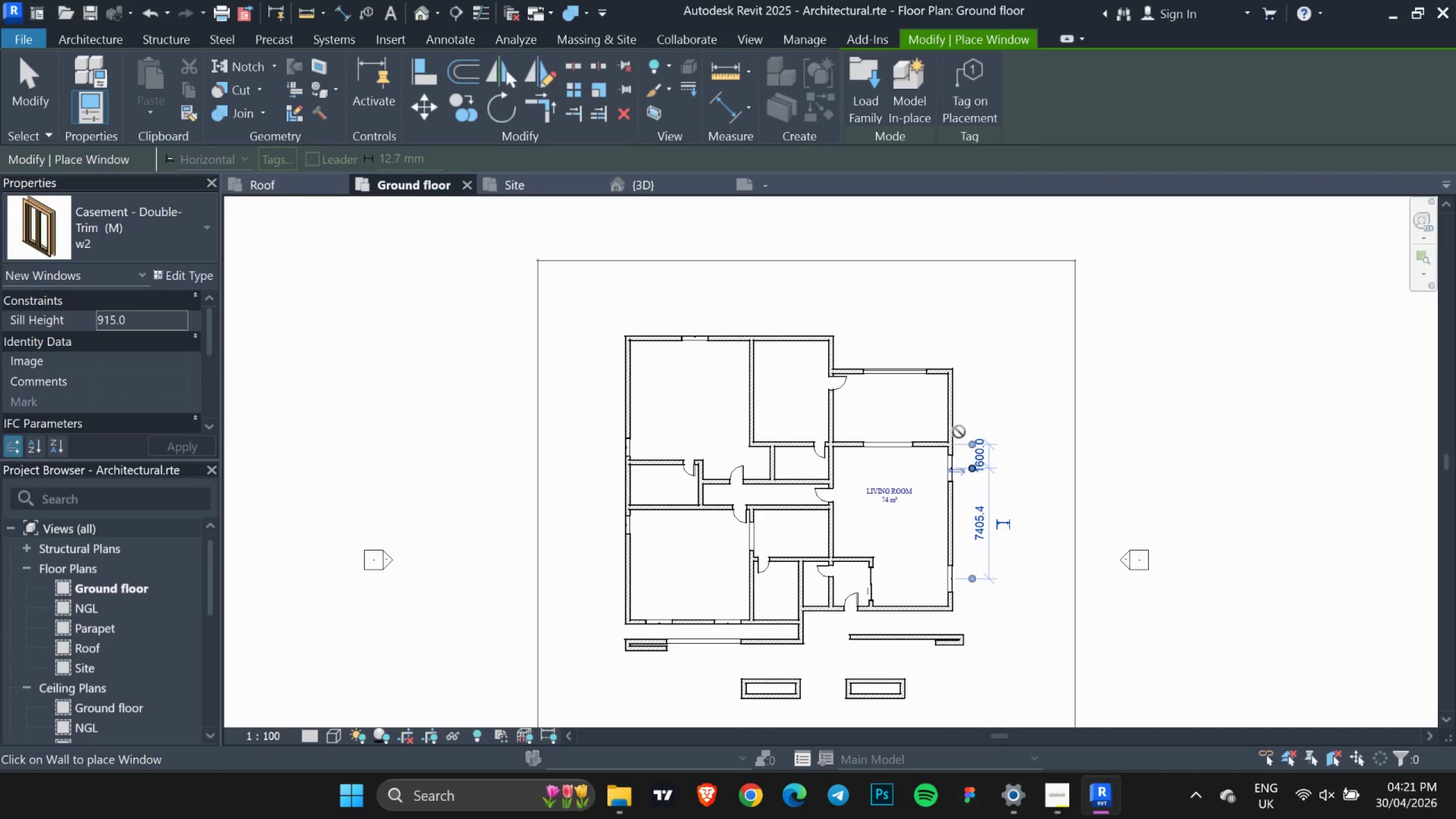 
scroll: coordinate [959, 409], scroll_direction: up, amount: 8.0
 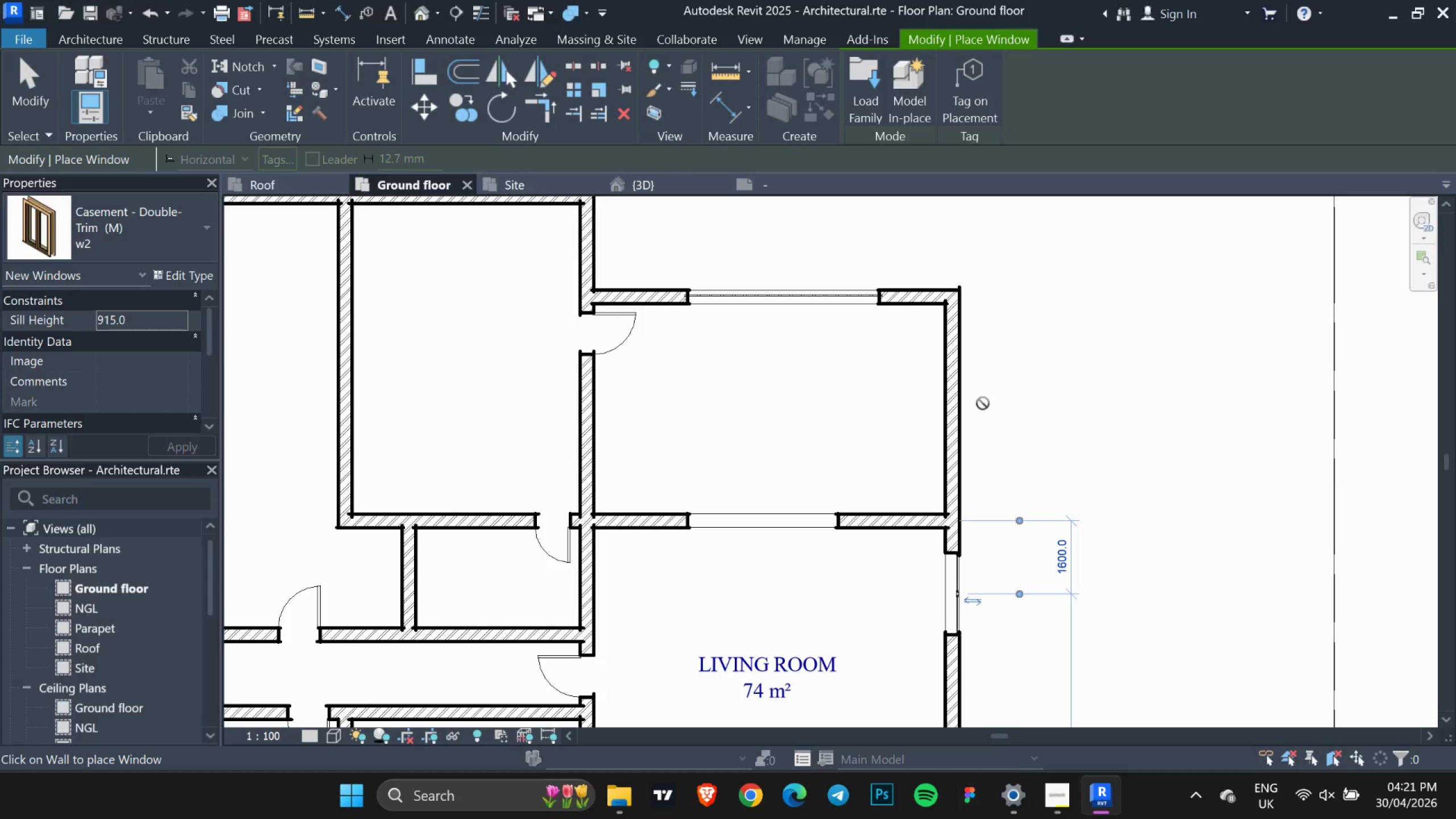 
scroll: coordinate [983, 403], scroll_direction: down, amount: 5.0
 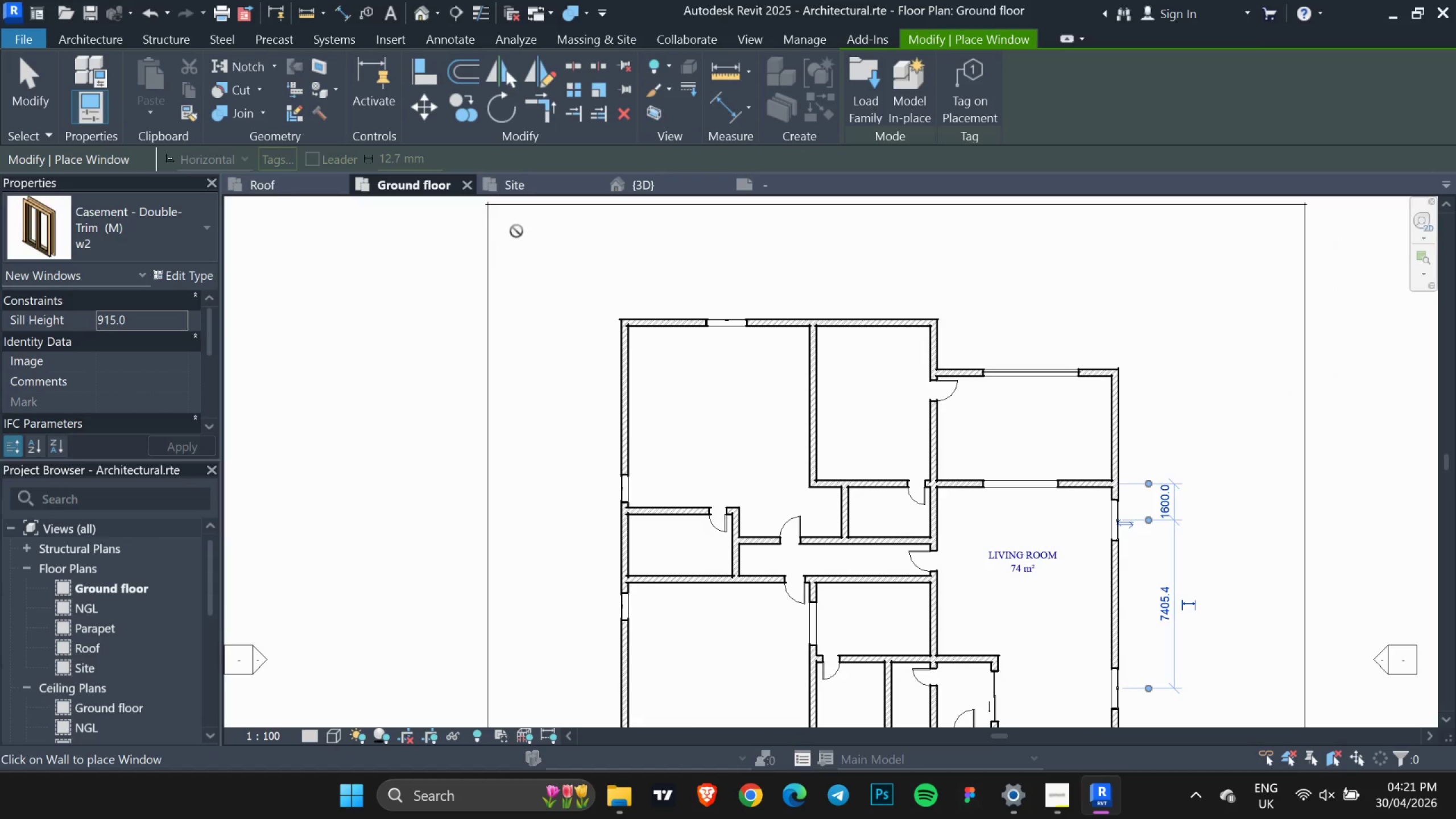 
key(Escape)
 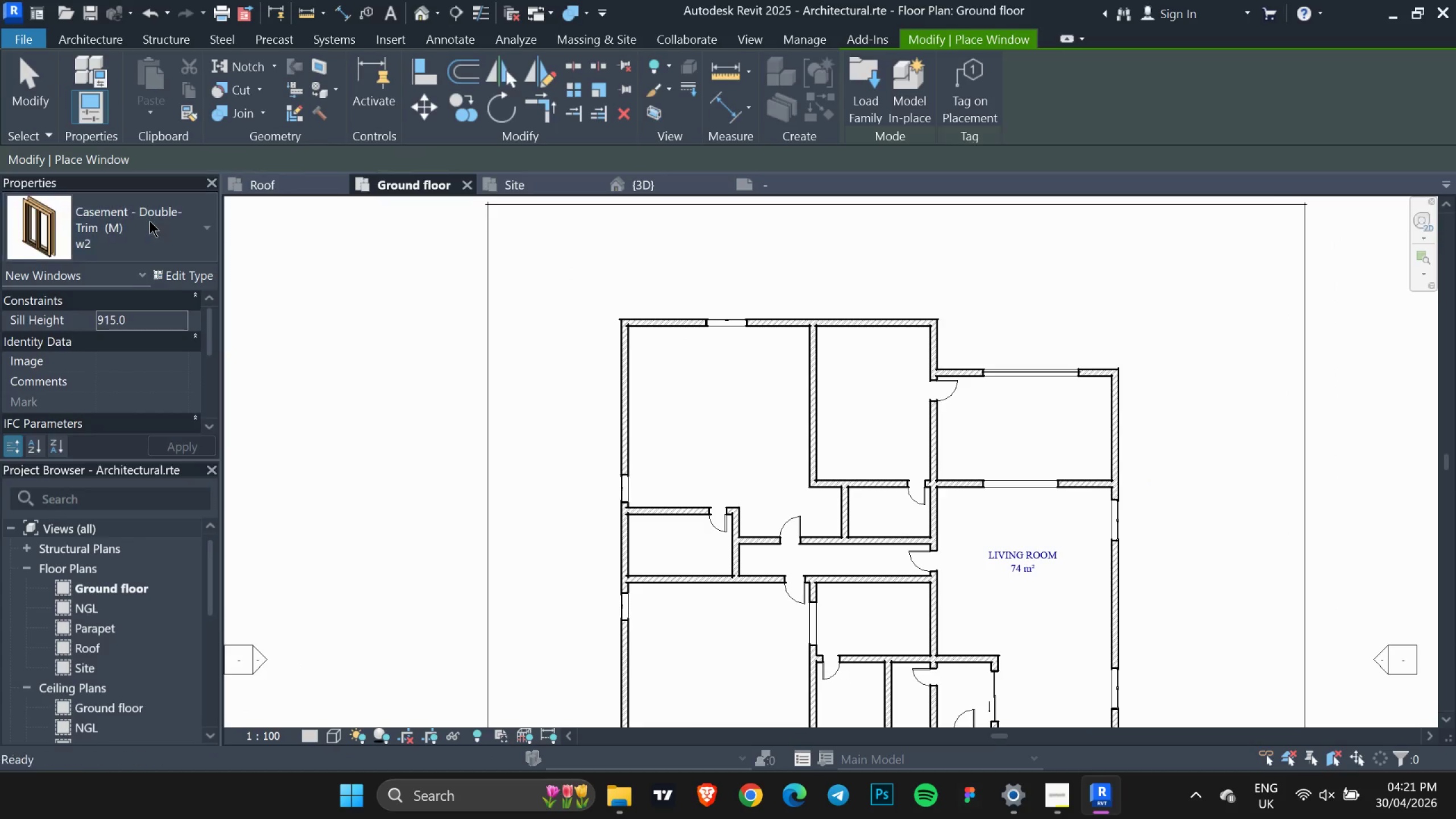 
key(Escape)
 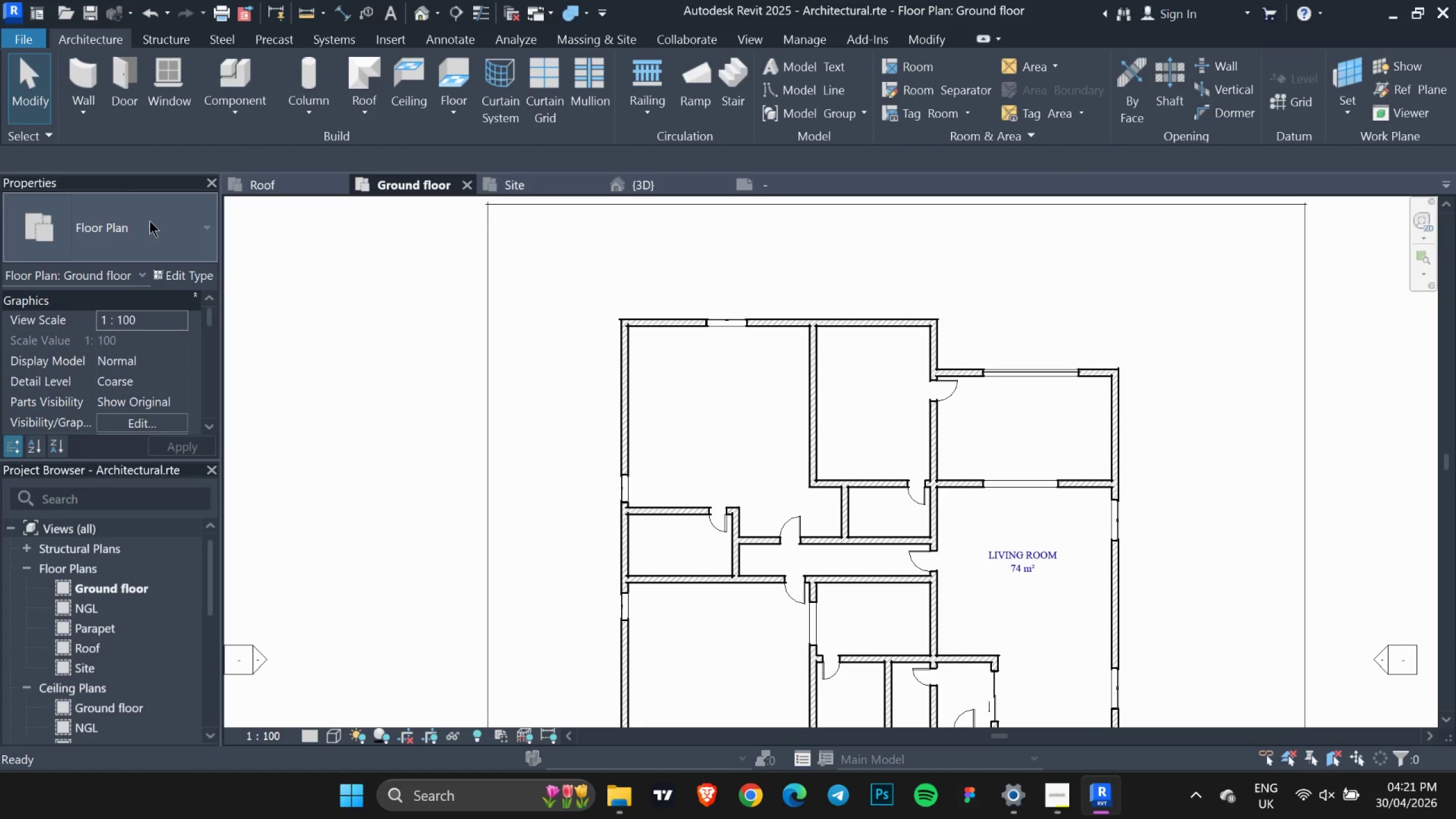 
key(Escape)
 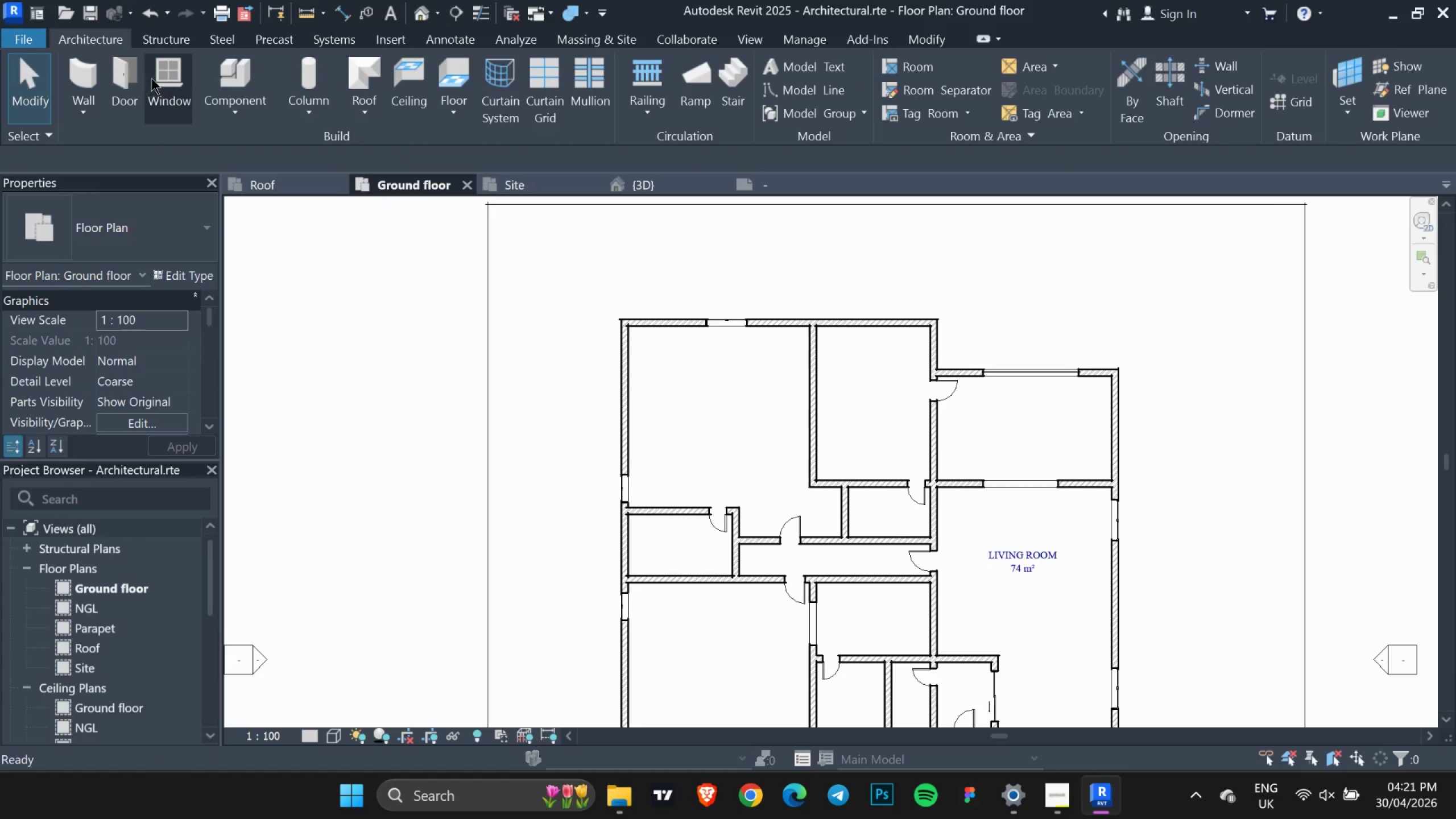 
left_click([158, 75])
 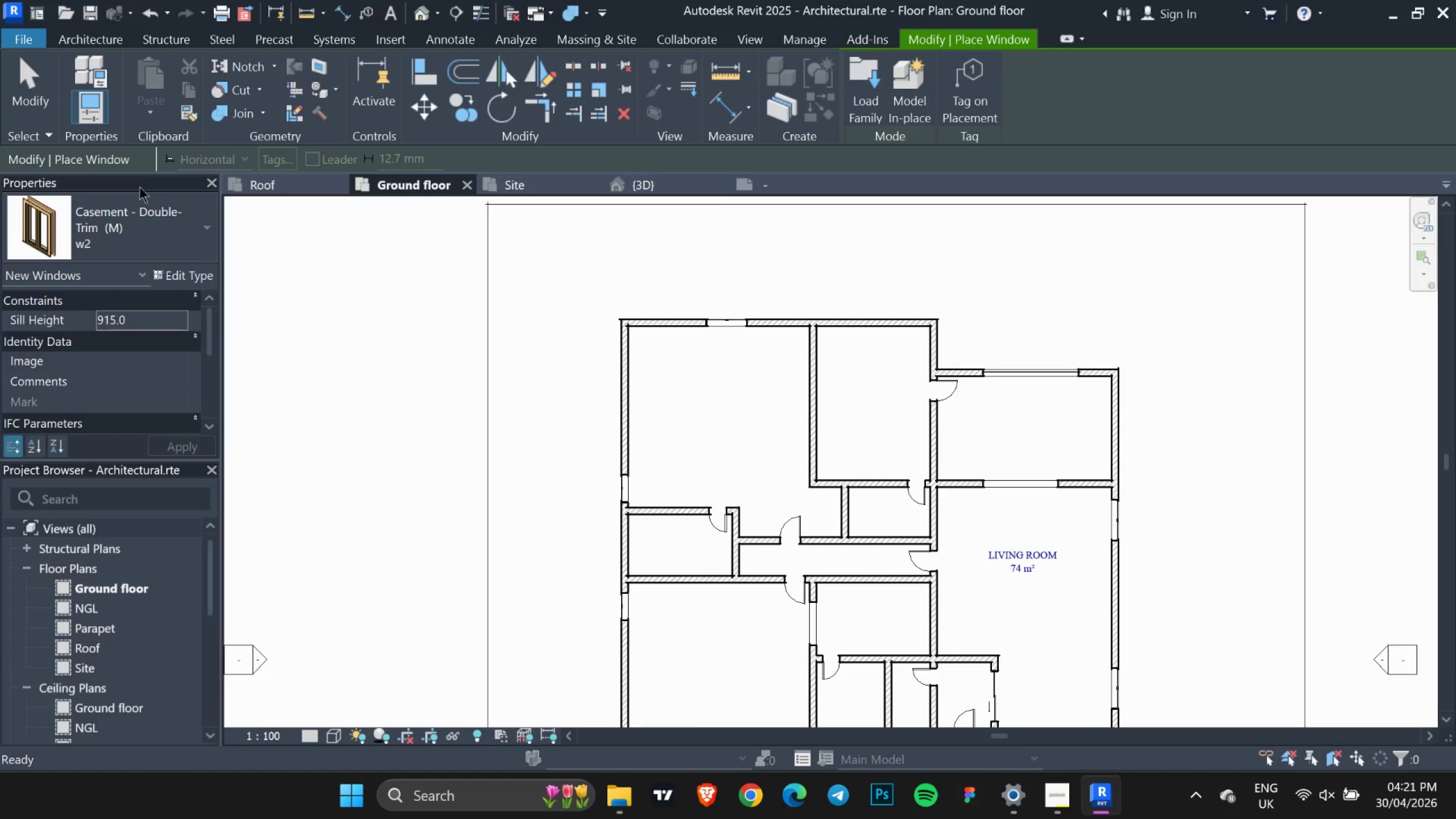 
left_click([136, 212])
 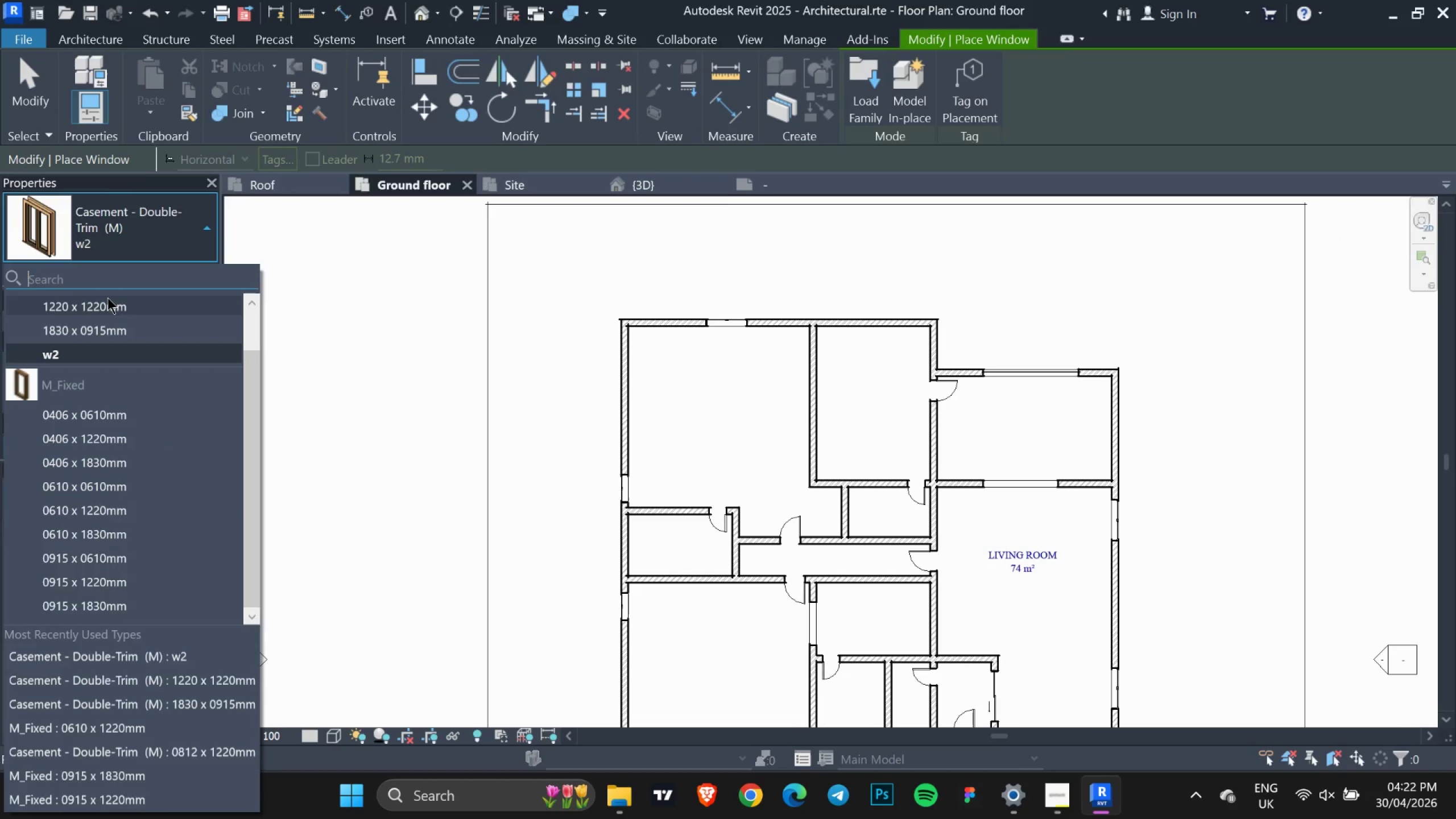 
scroll: coordinate [113, 307], scroll_direction: none, amount: 0.0
 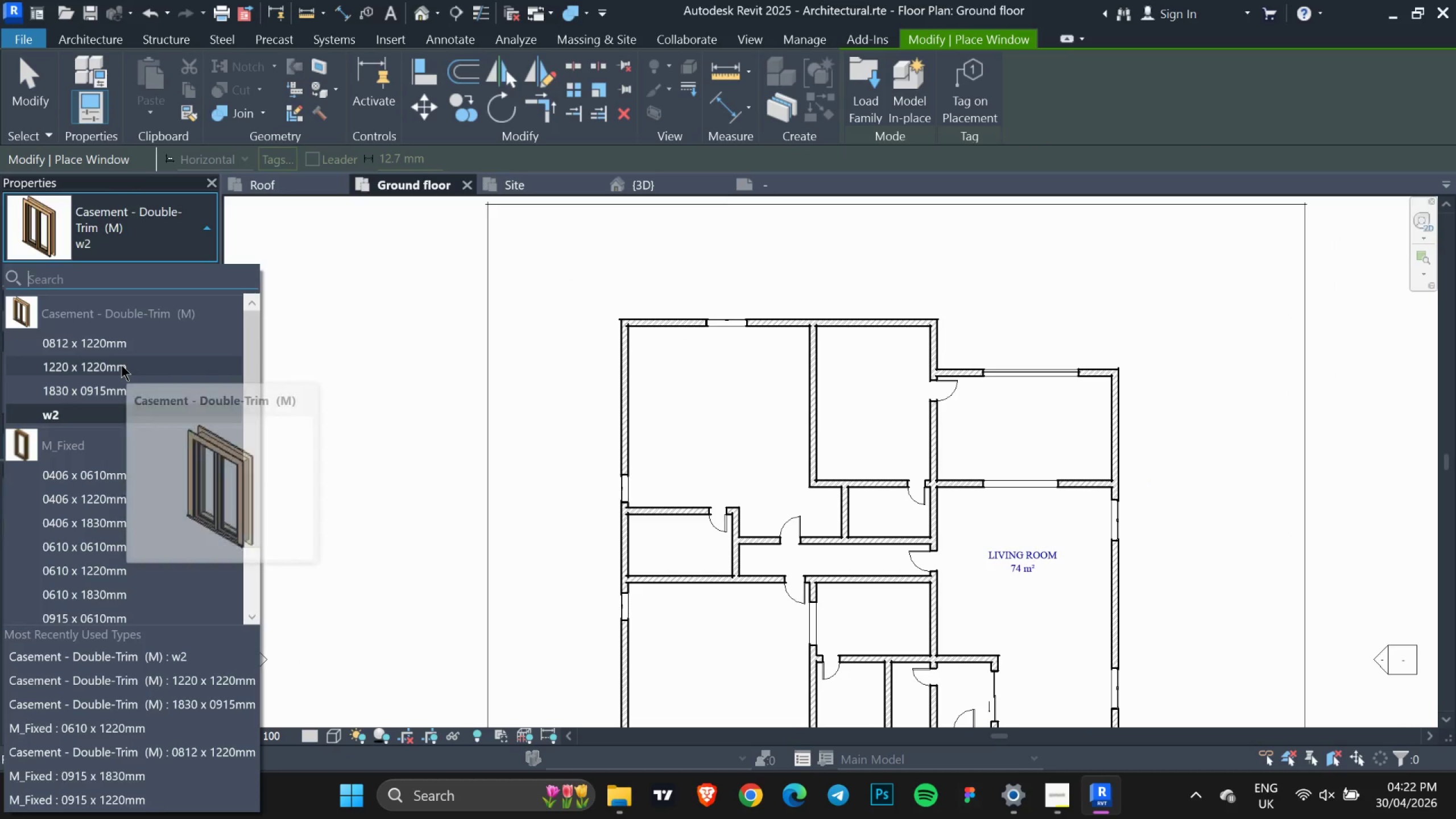 
left_click([121, 365])
 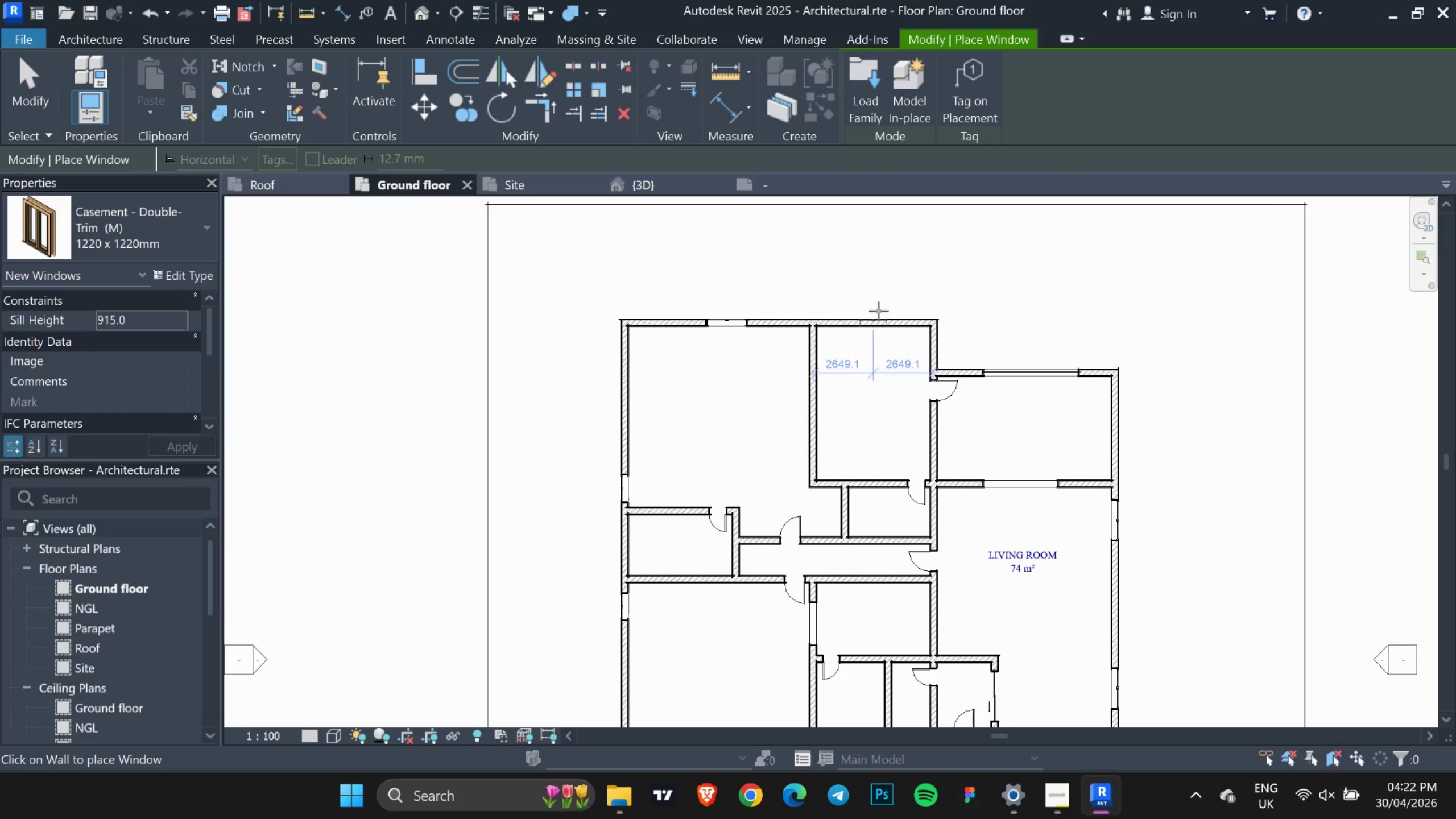 
left_click([872, 317])
 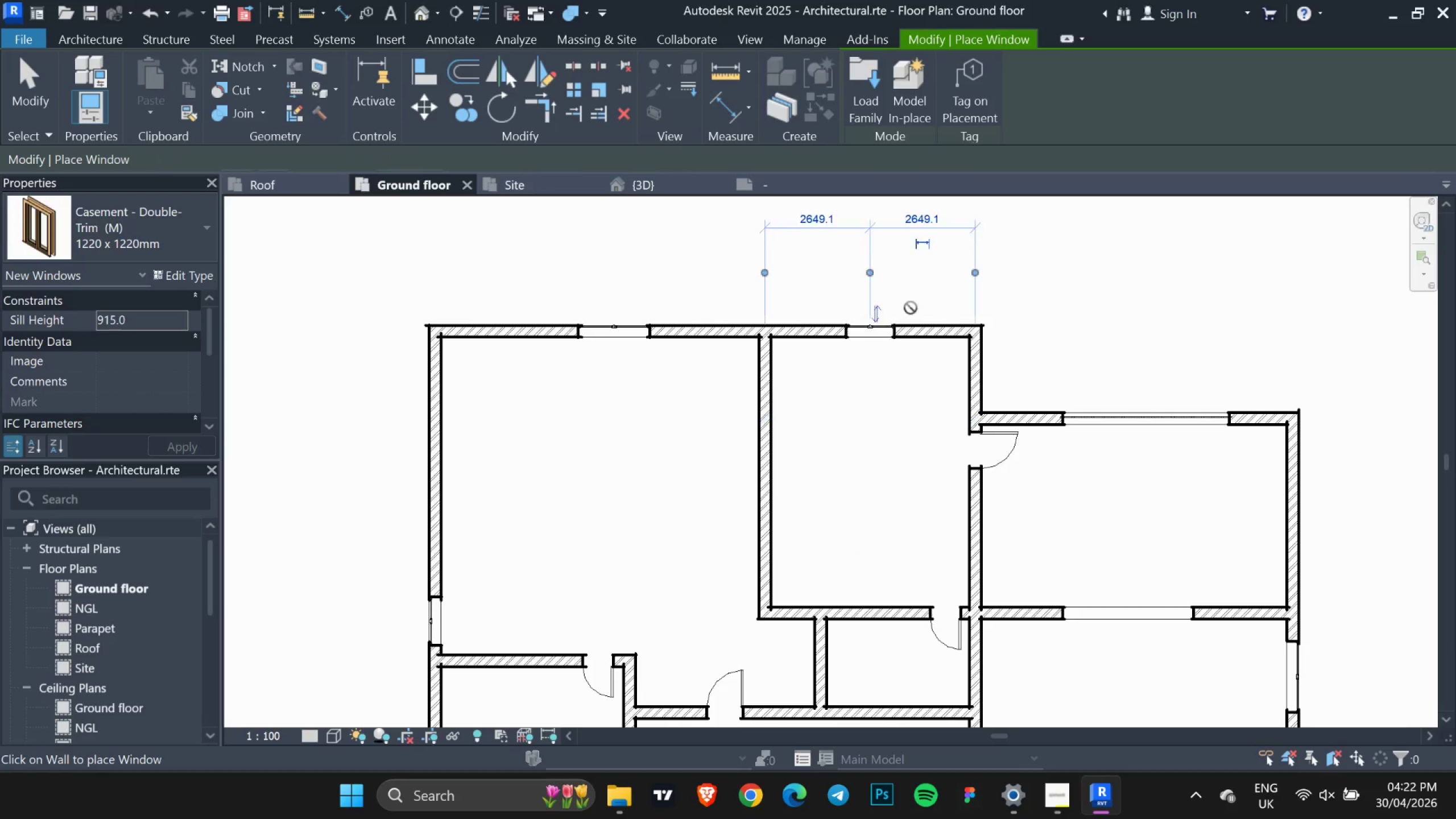 
scroll: coordinate [876, 311], scroll_direction: up, amount: 4.0
 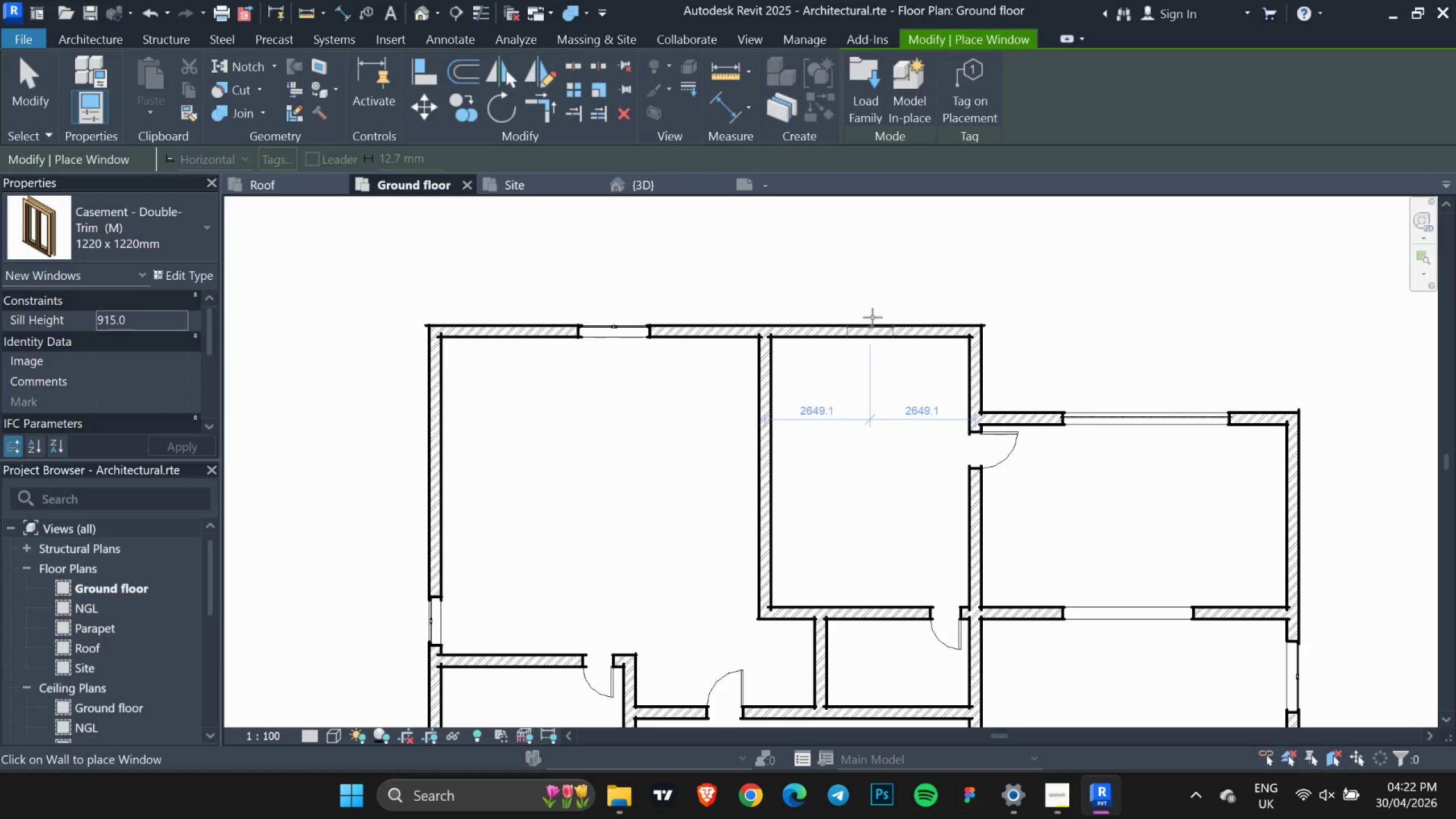 
scroll: coordinate [890, 312], scroll_direction: down, amount: 3.0
 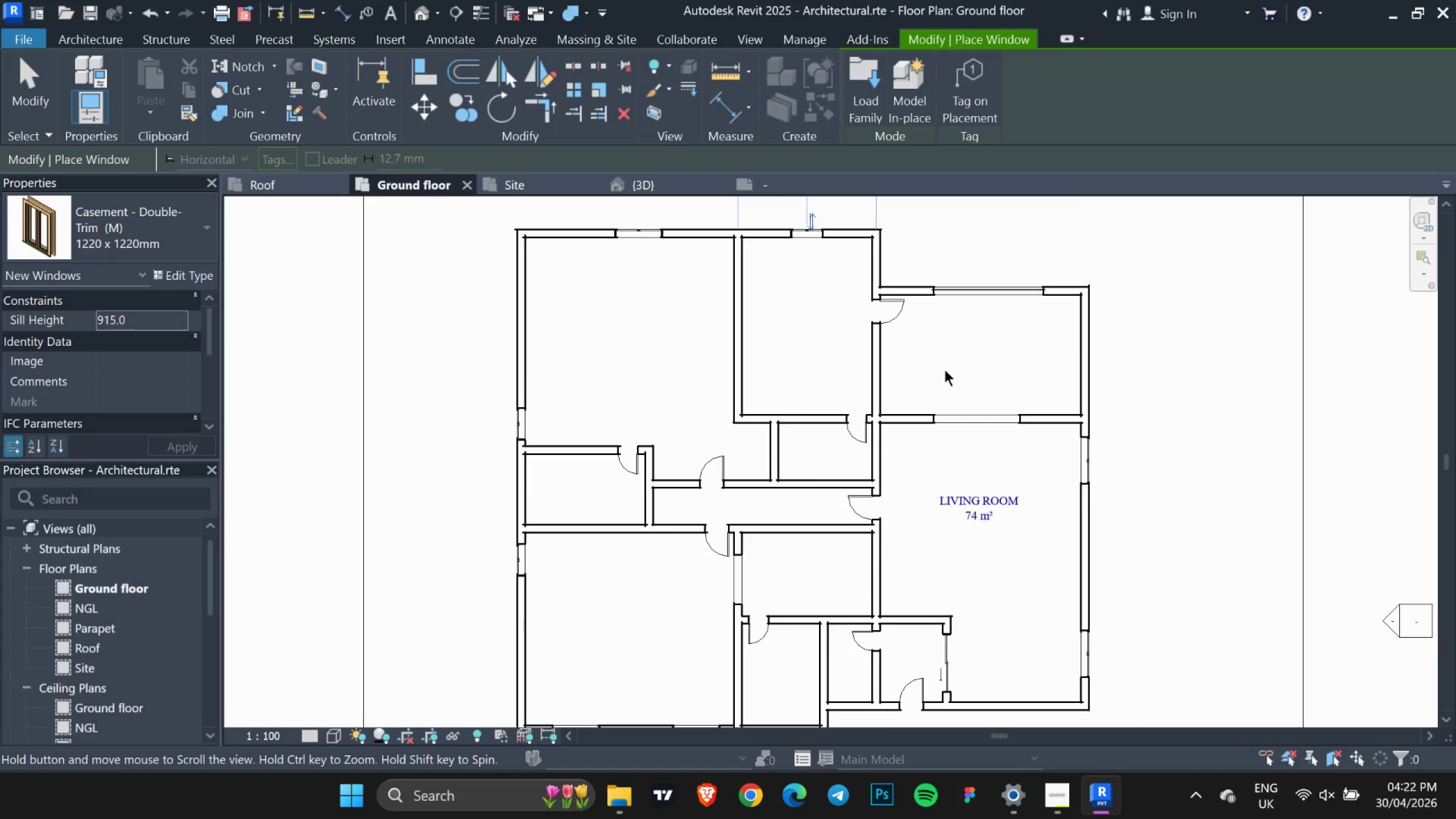 
scroll: coordinate [1001, 332], scroll_direction: up, amount: 2.0
 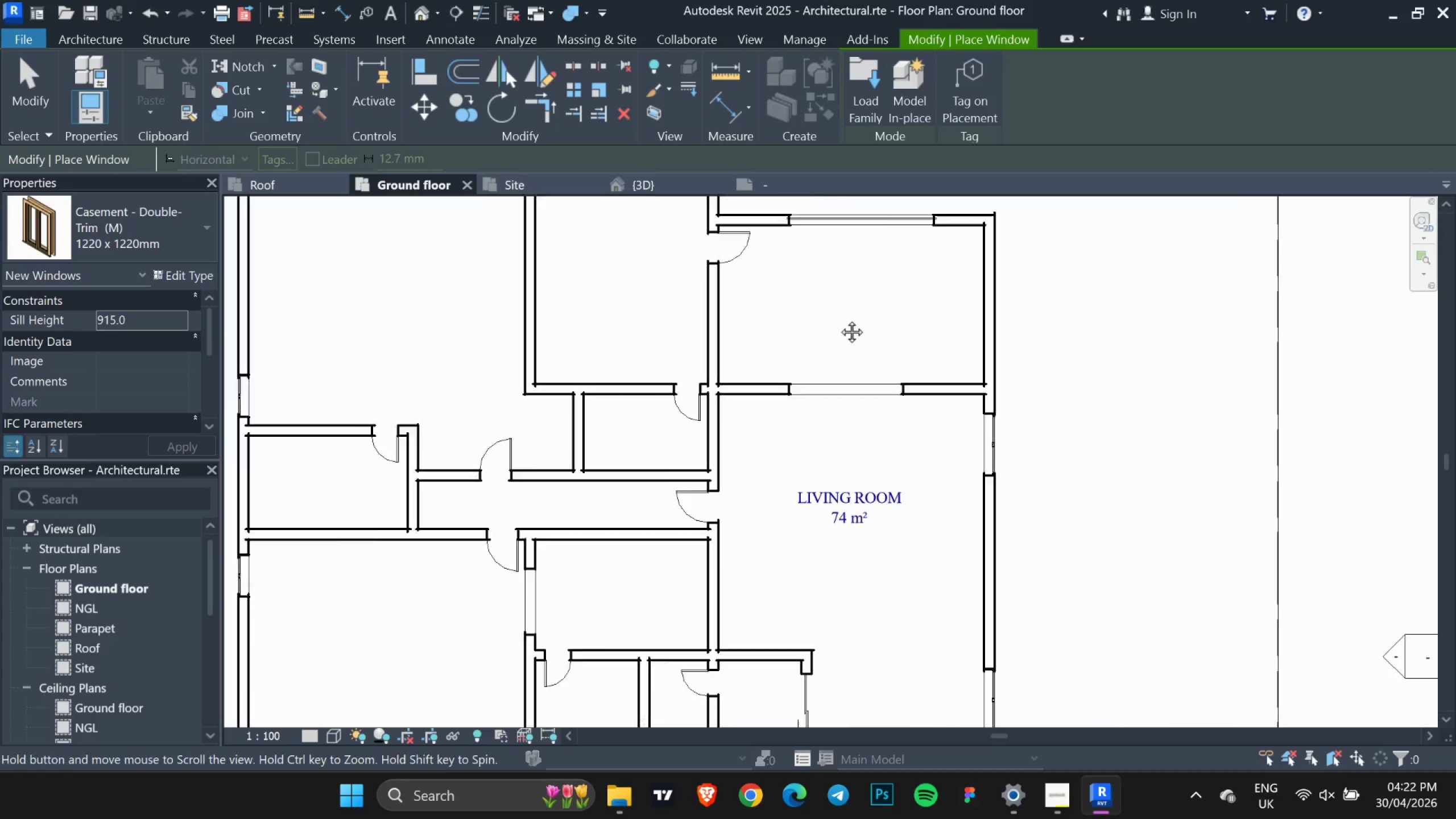 
key(Escape)
 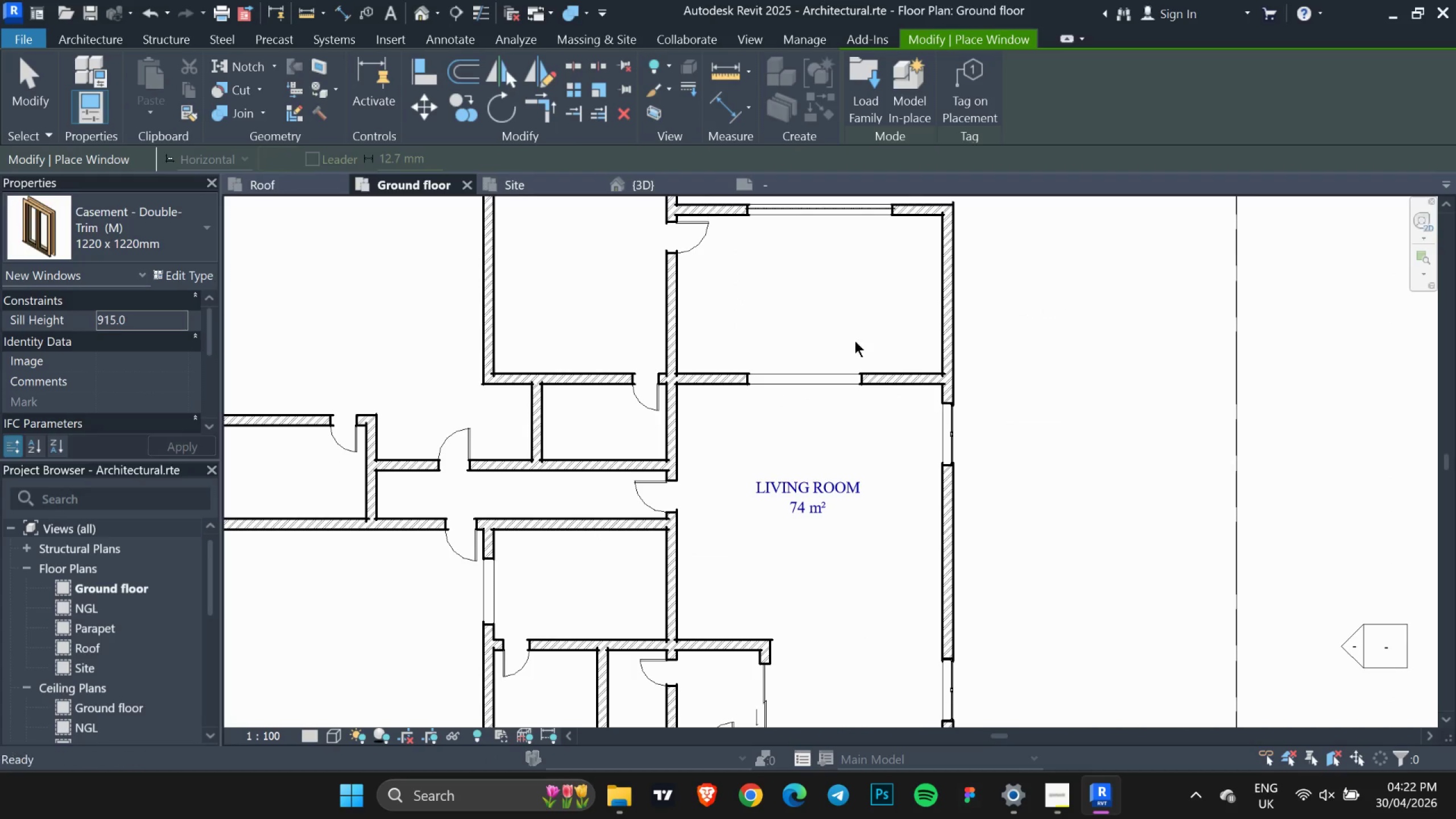 
key(Escape)
 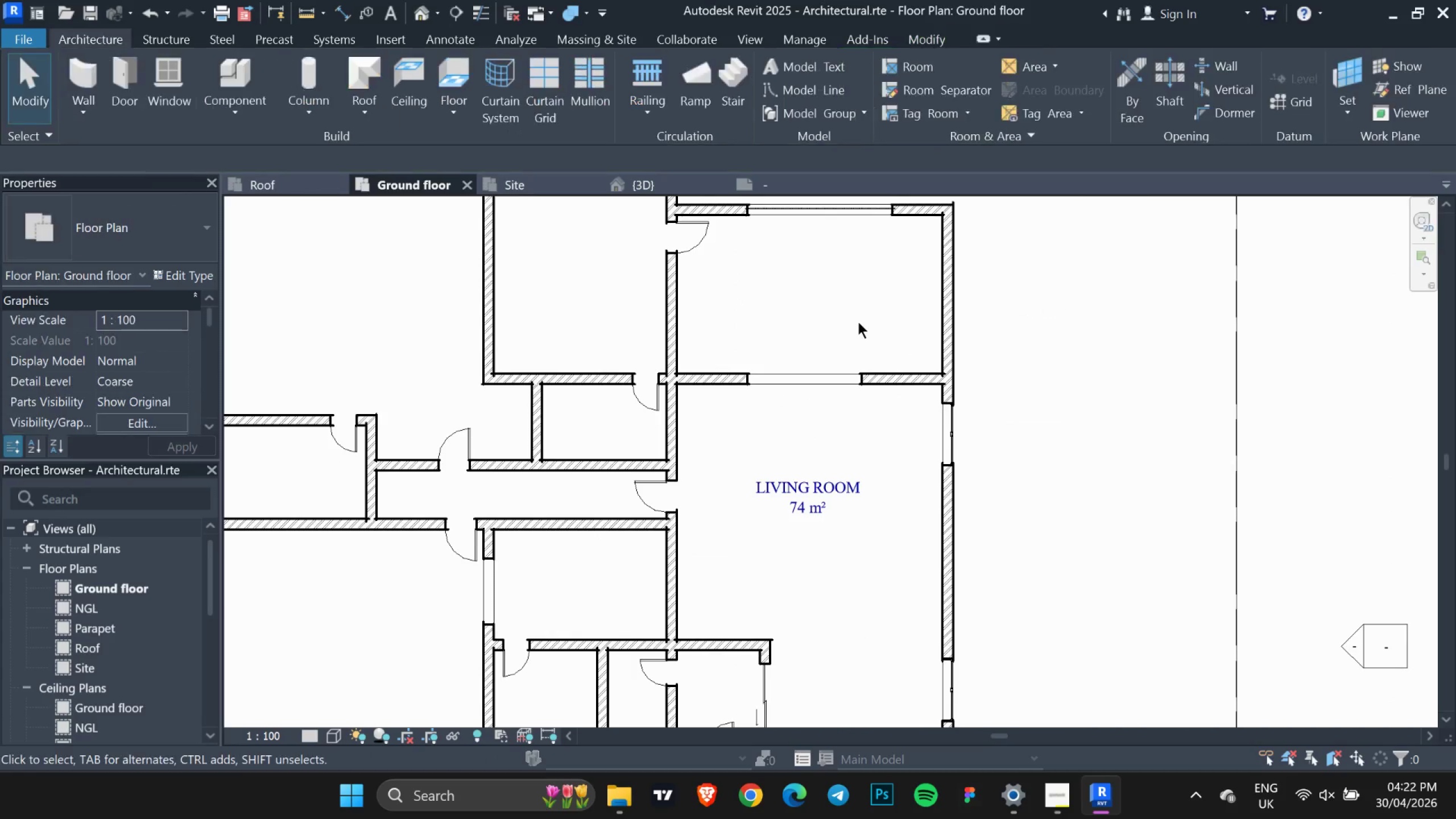 
key(Escape)
 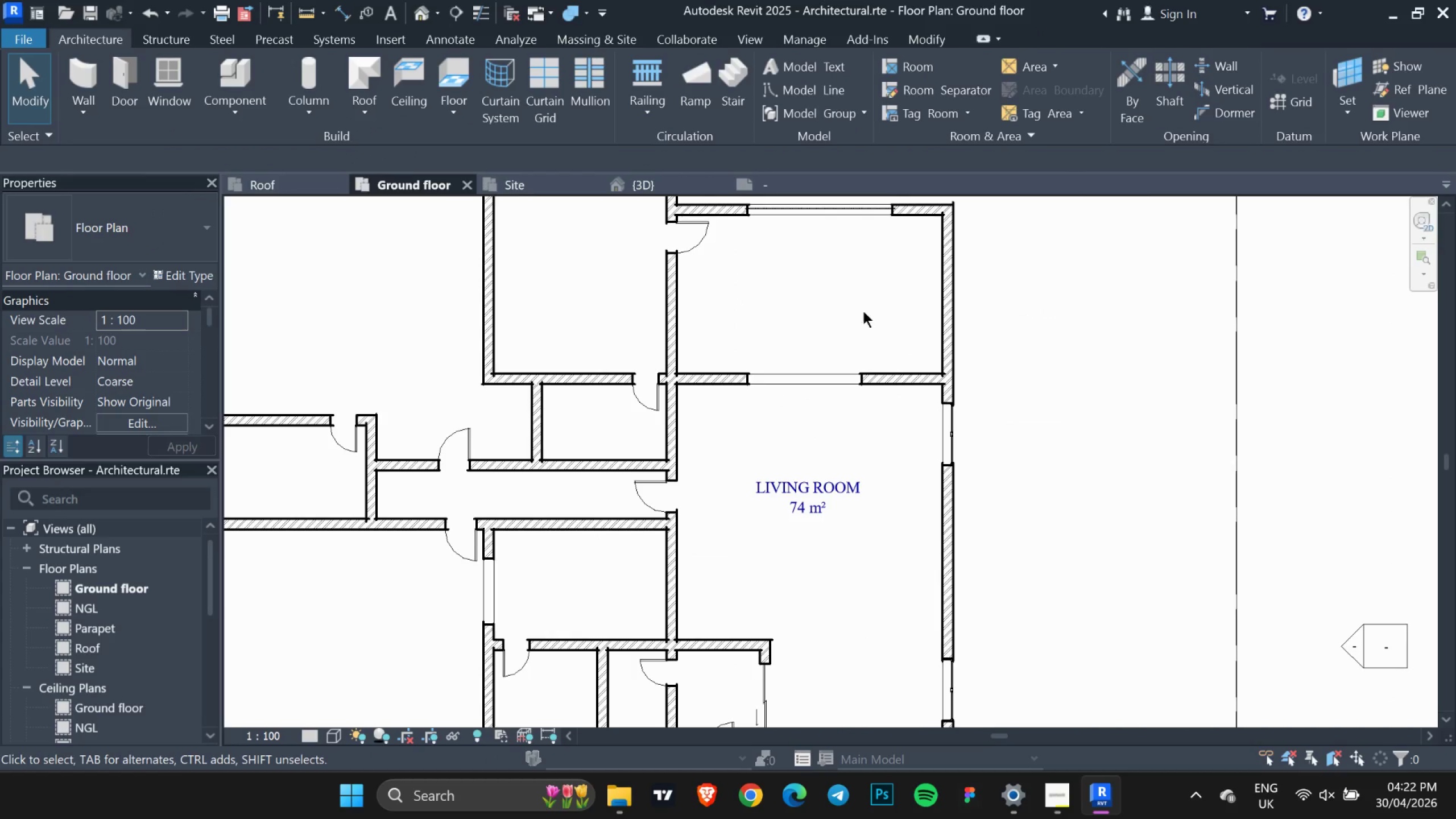 
key(Escape)
 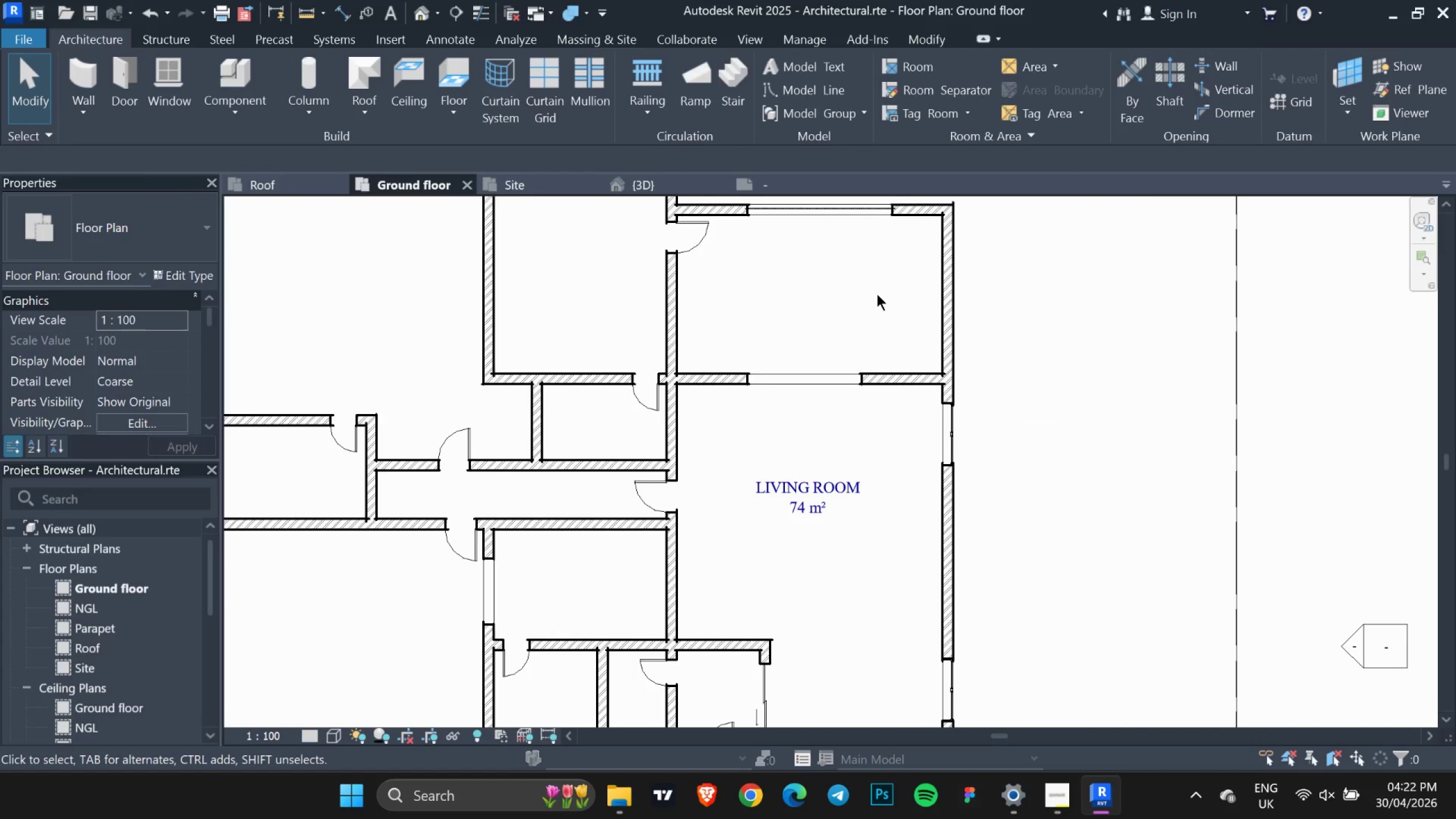 
key(Escape)
 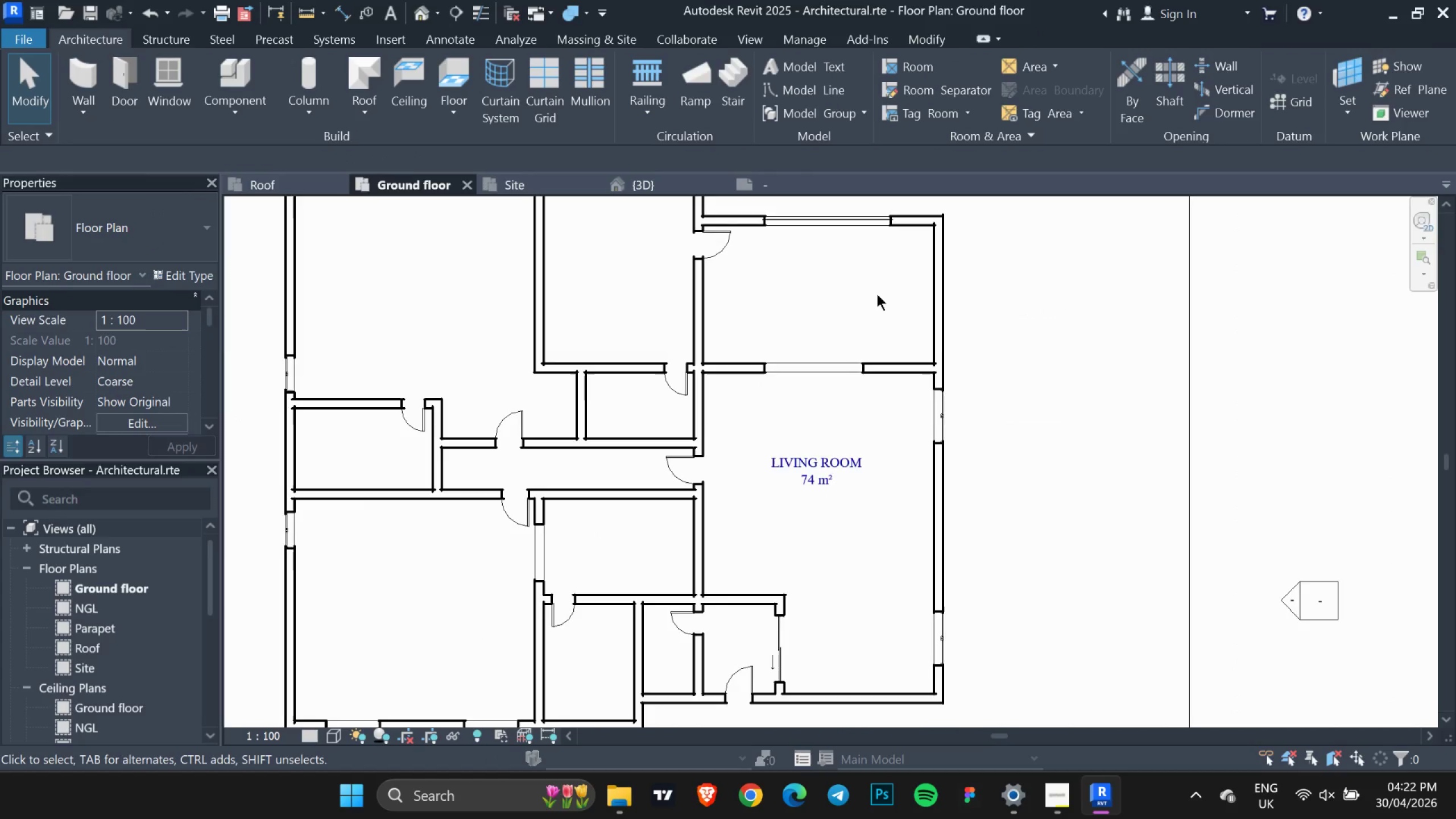 
scroll: coordinate [877, 294], scroll_direction: down, amount: 2.0
 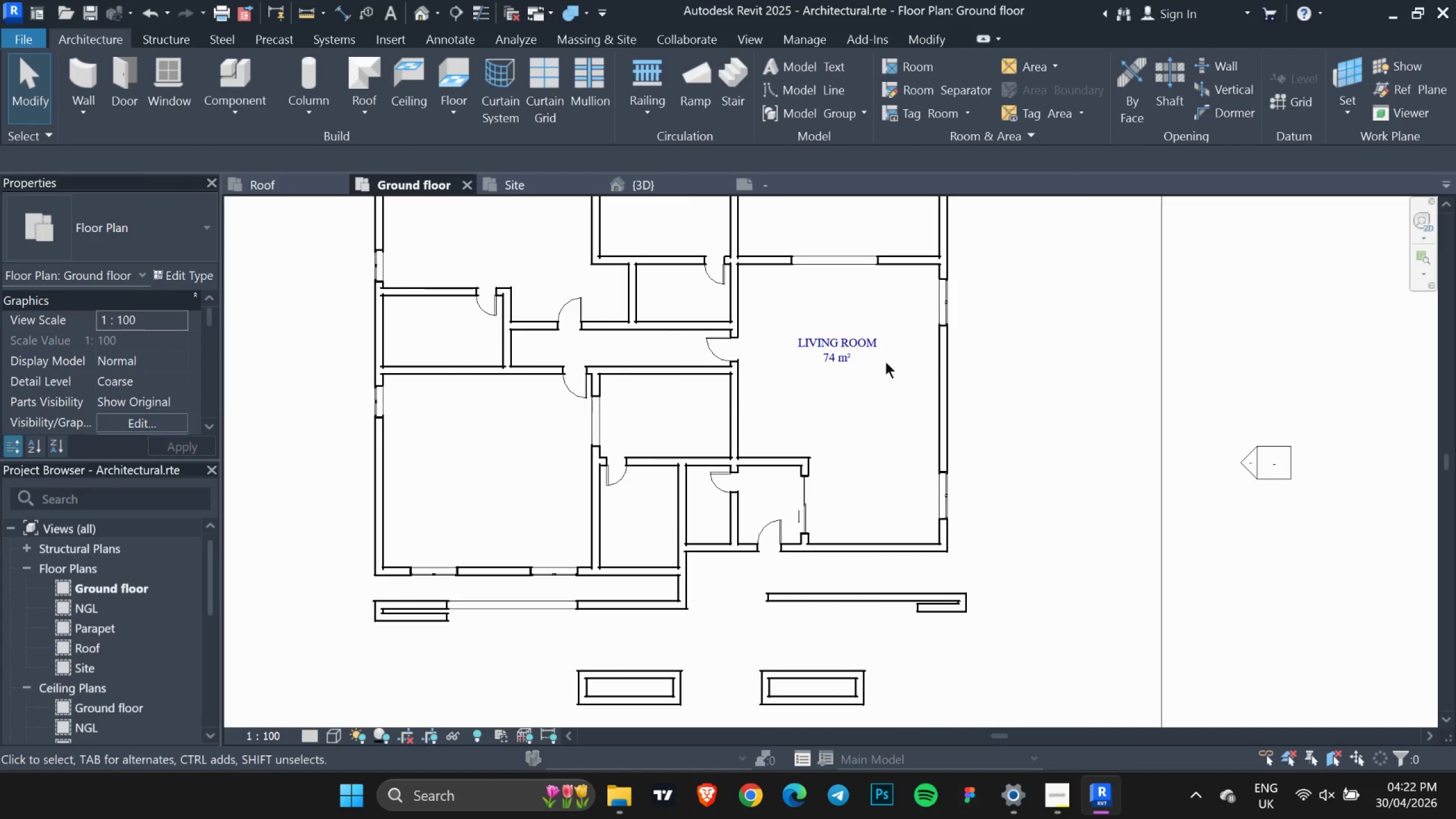 
key(Escape)
 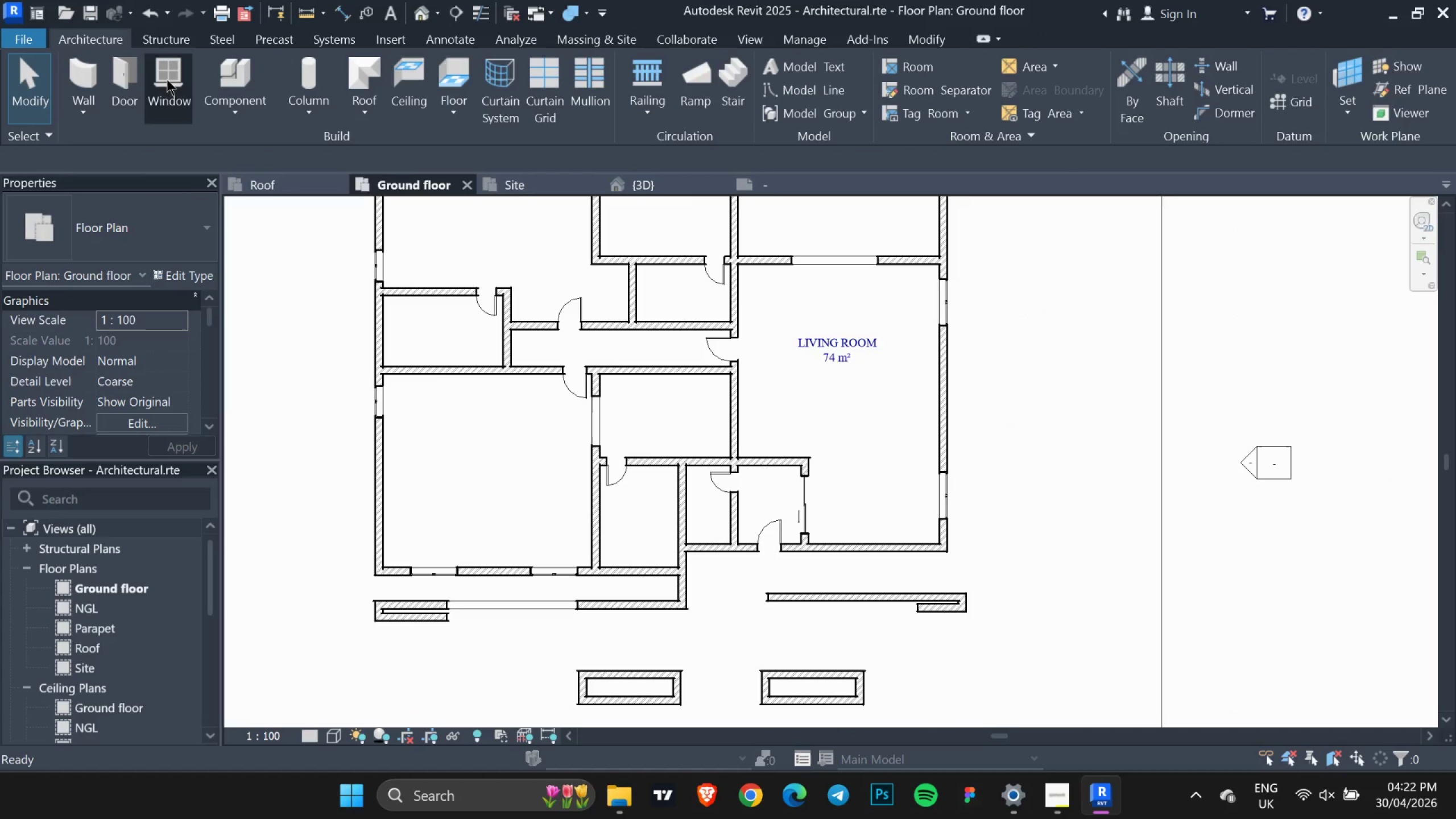 
left_click([167, 79])
 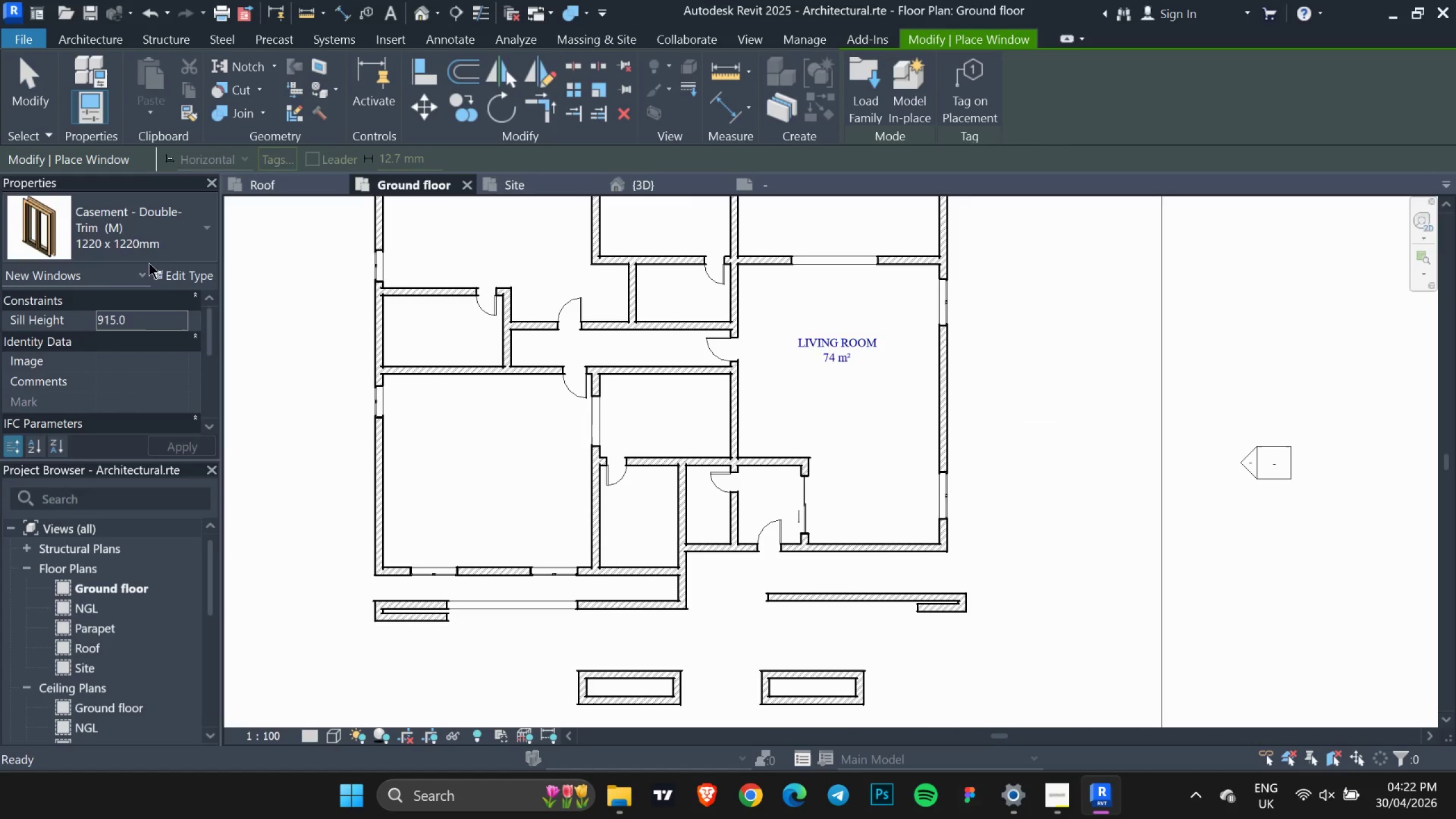 
left_click([144, 239])
 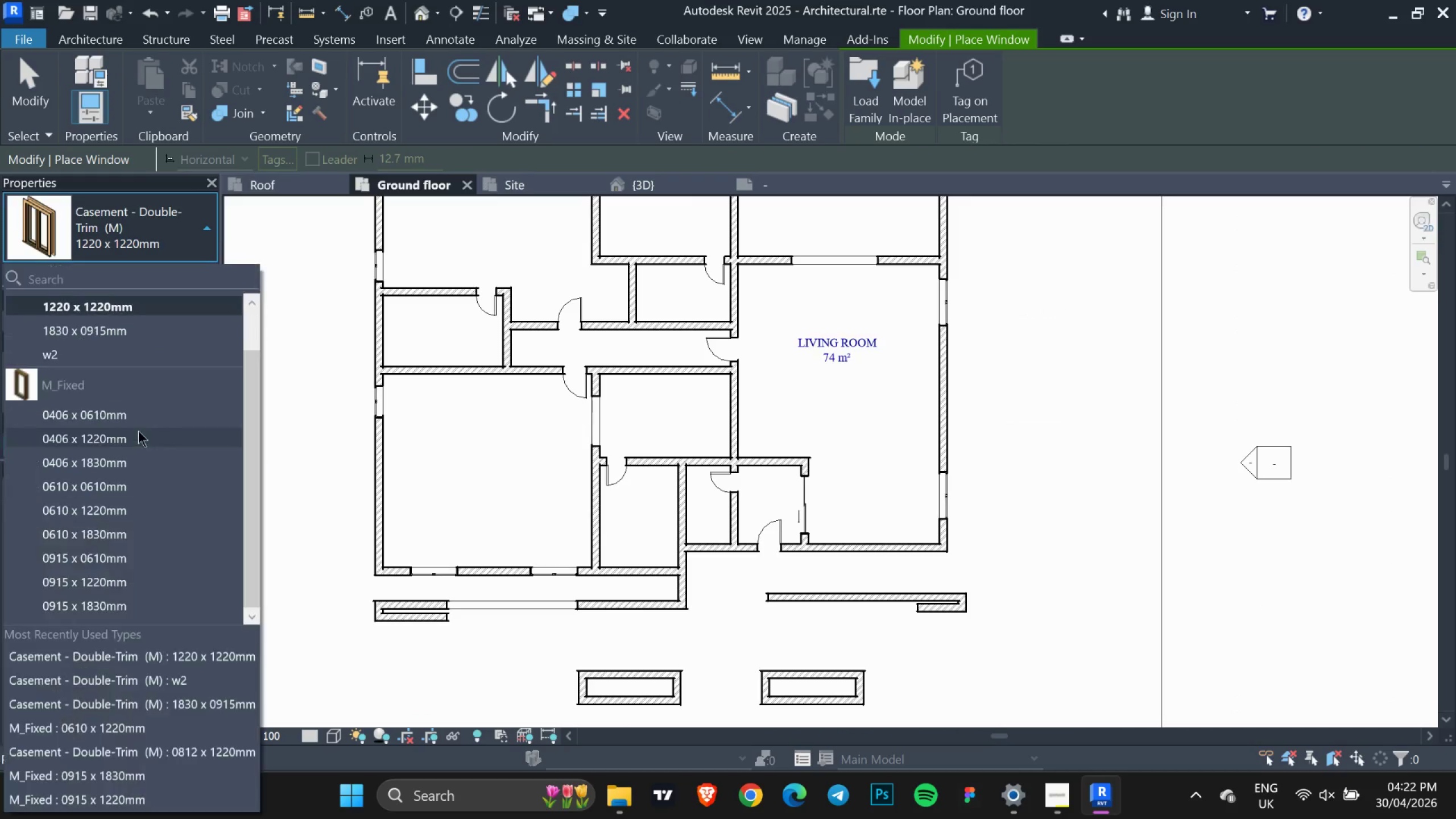 
scroll: coordinate [140, 471], scroll_direction: down, amount: 8.0
 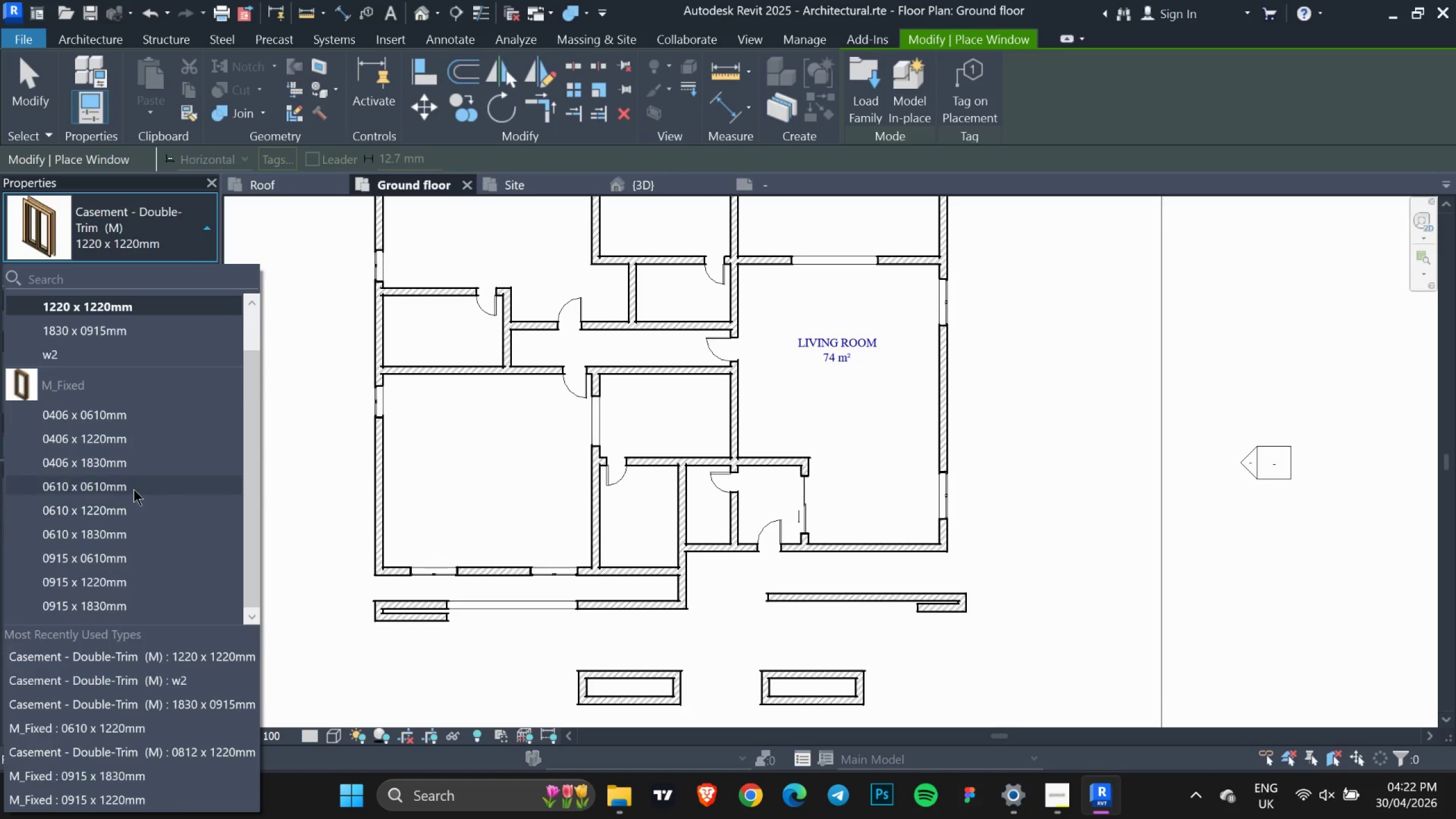 
left_click([134, 489])
 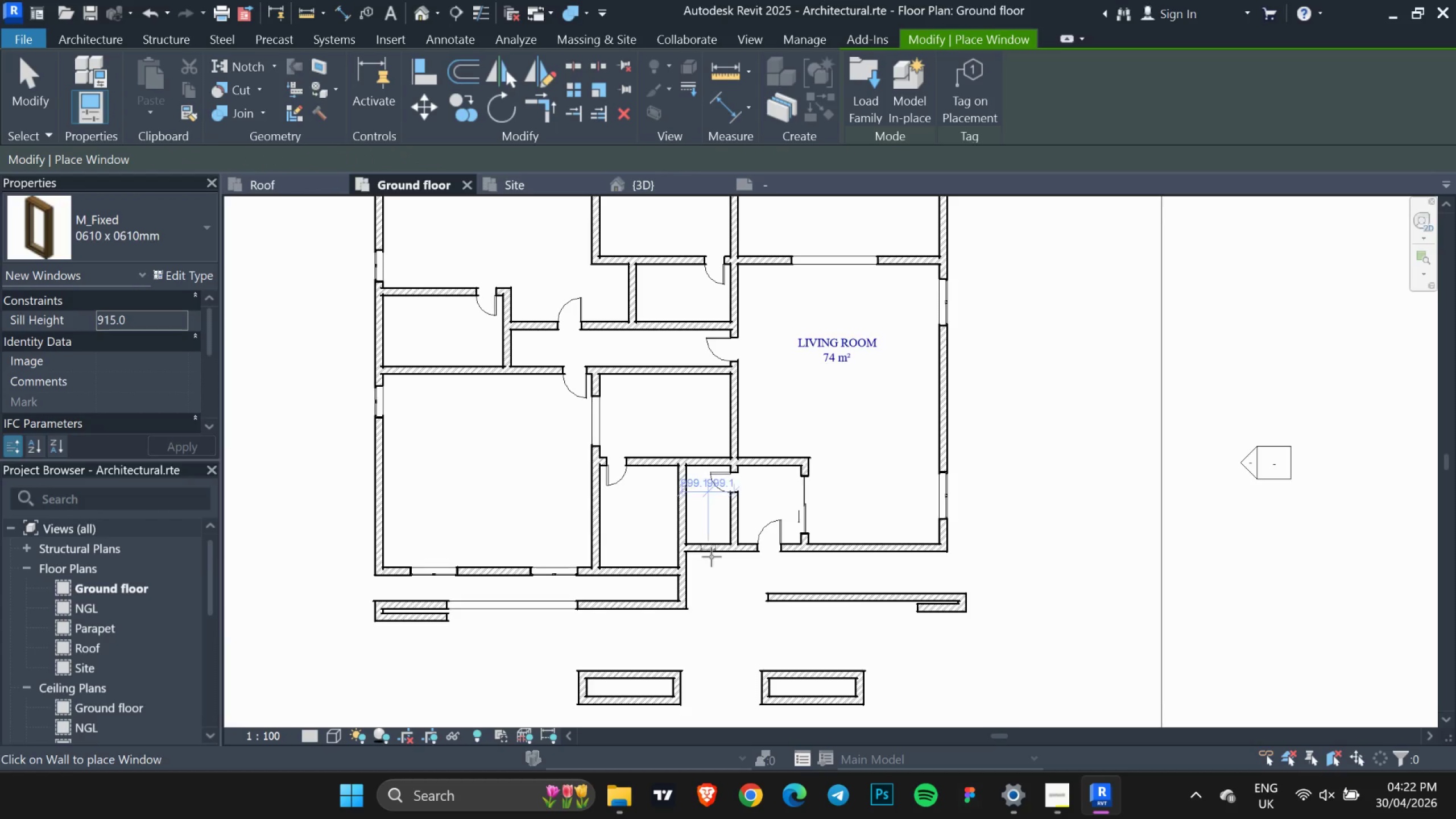 
left_click([715, 552])
 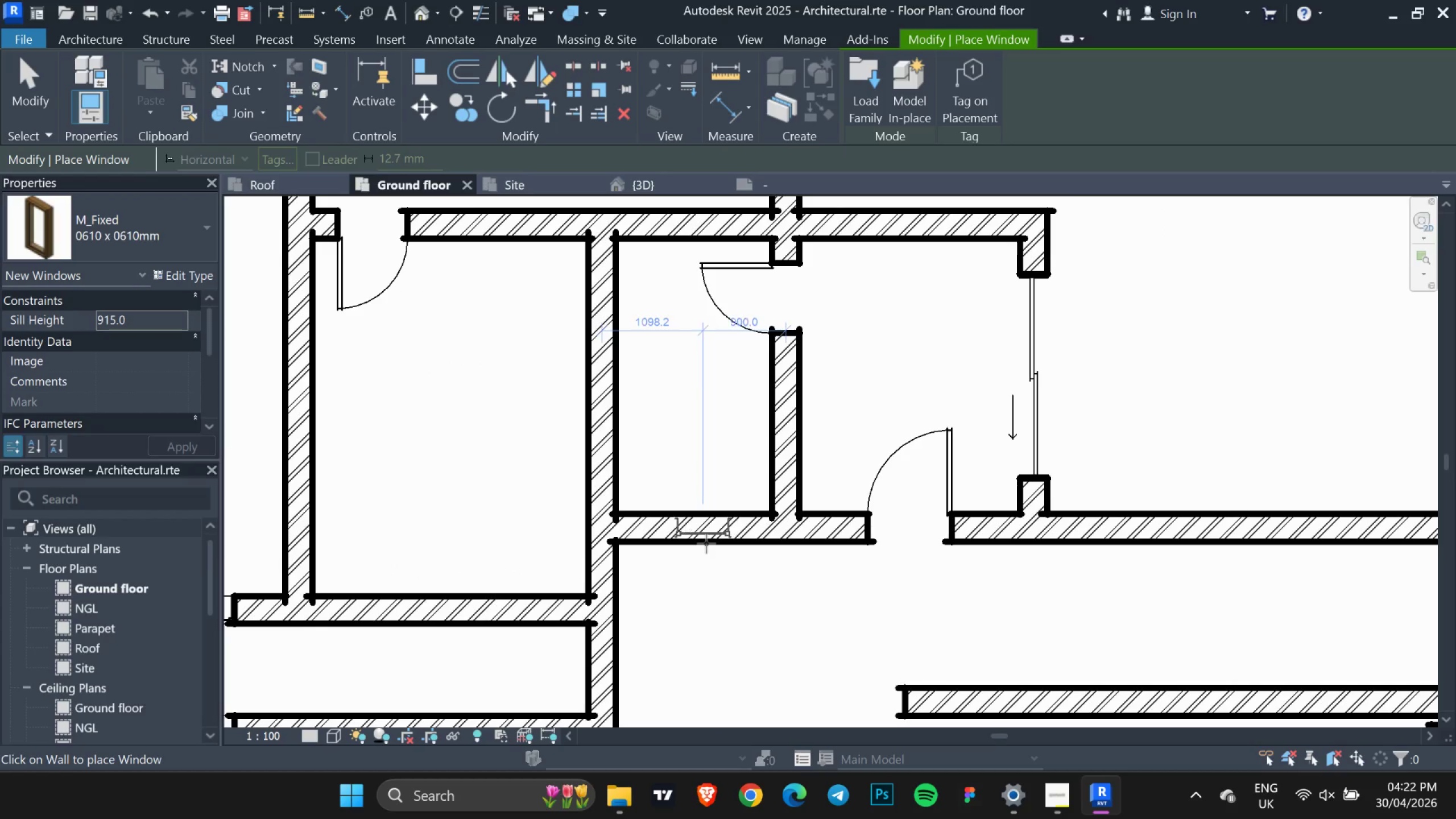 
scroll: coordinate [714, 556], scroll_direction: up, amount: 9.0
 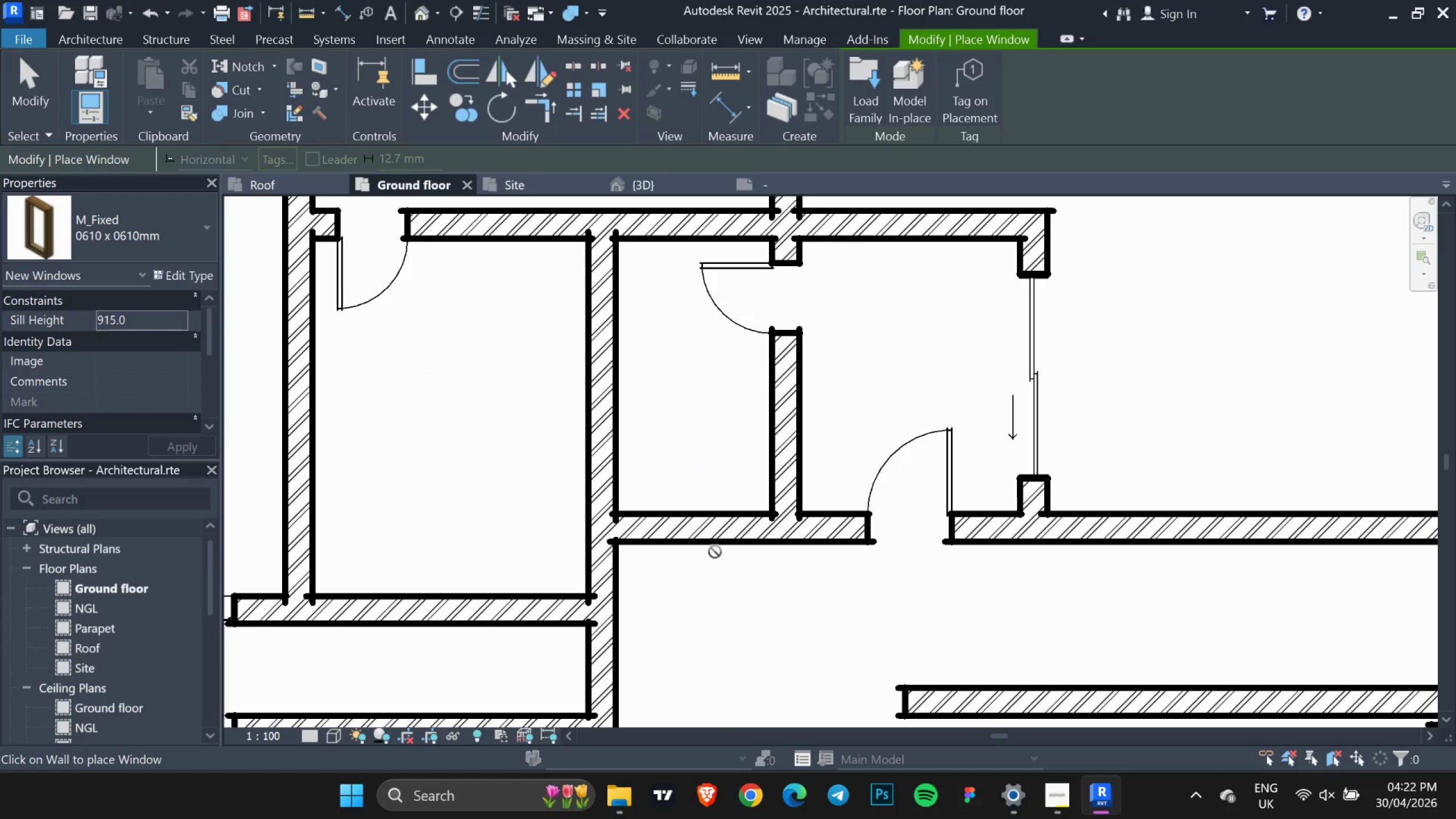 
left_click([706, 544])
 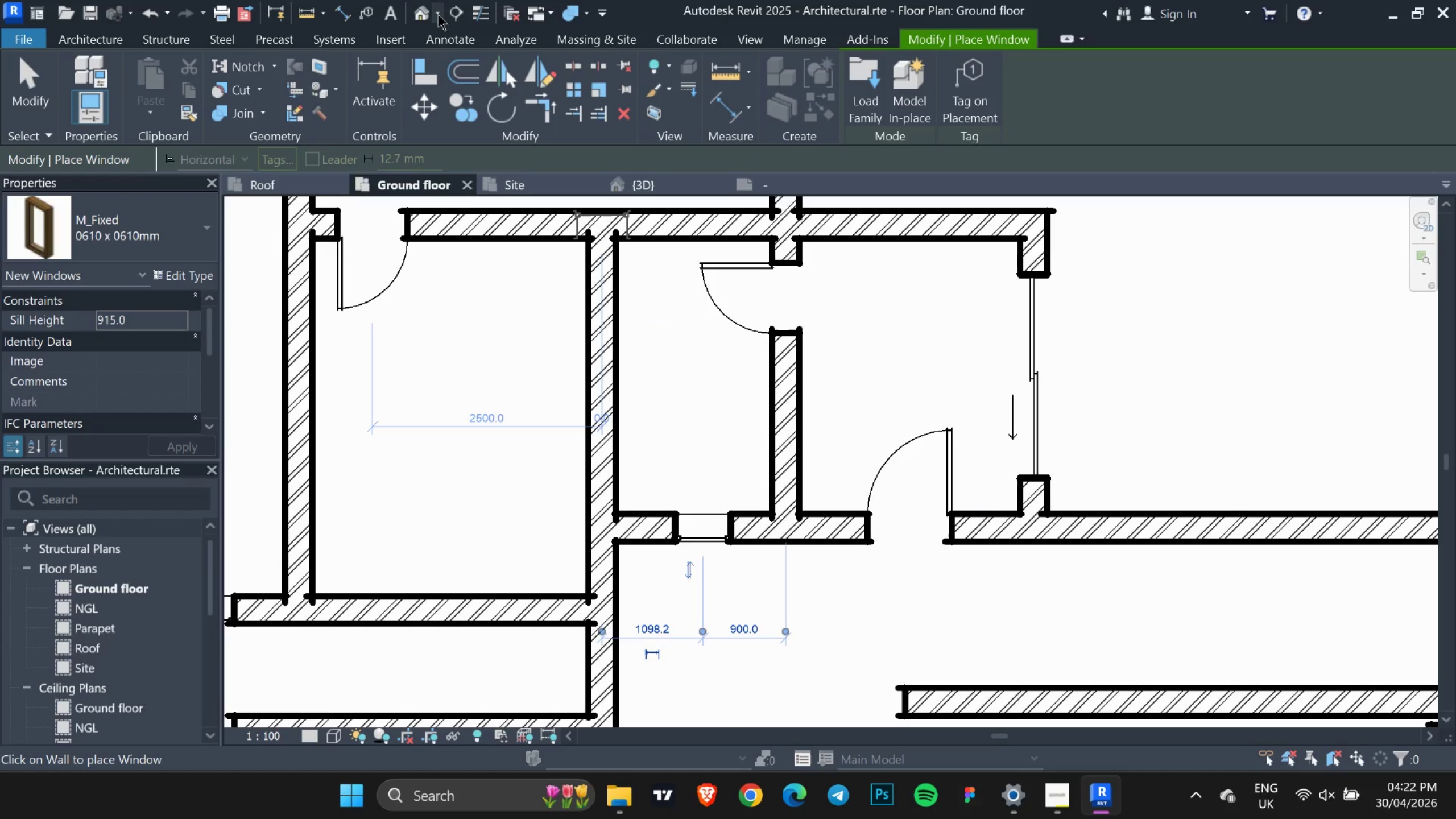 
left_click([428, 10])
 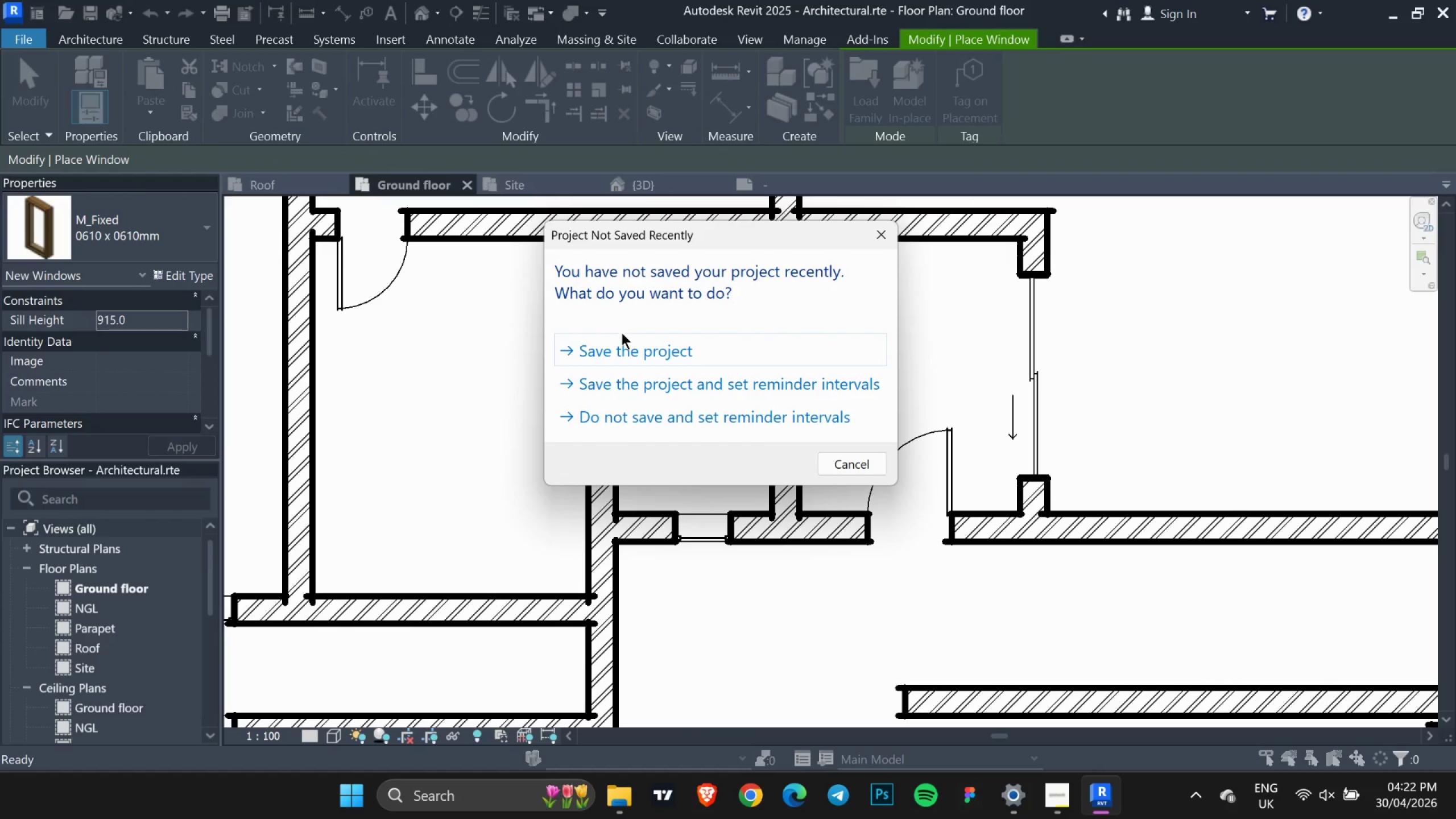 
left_click([624, 343])
 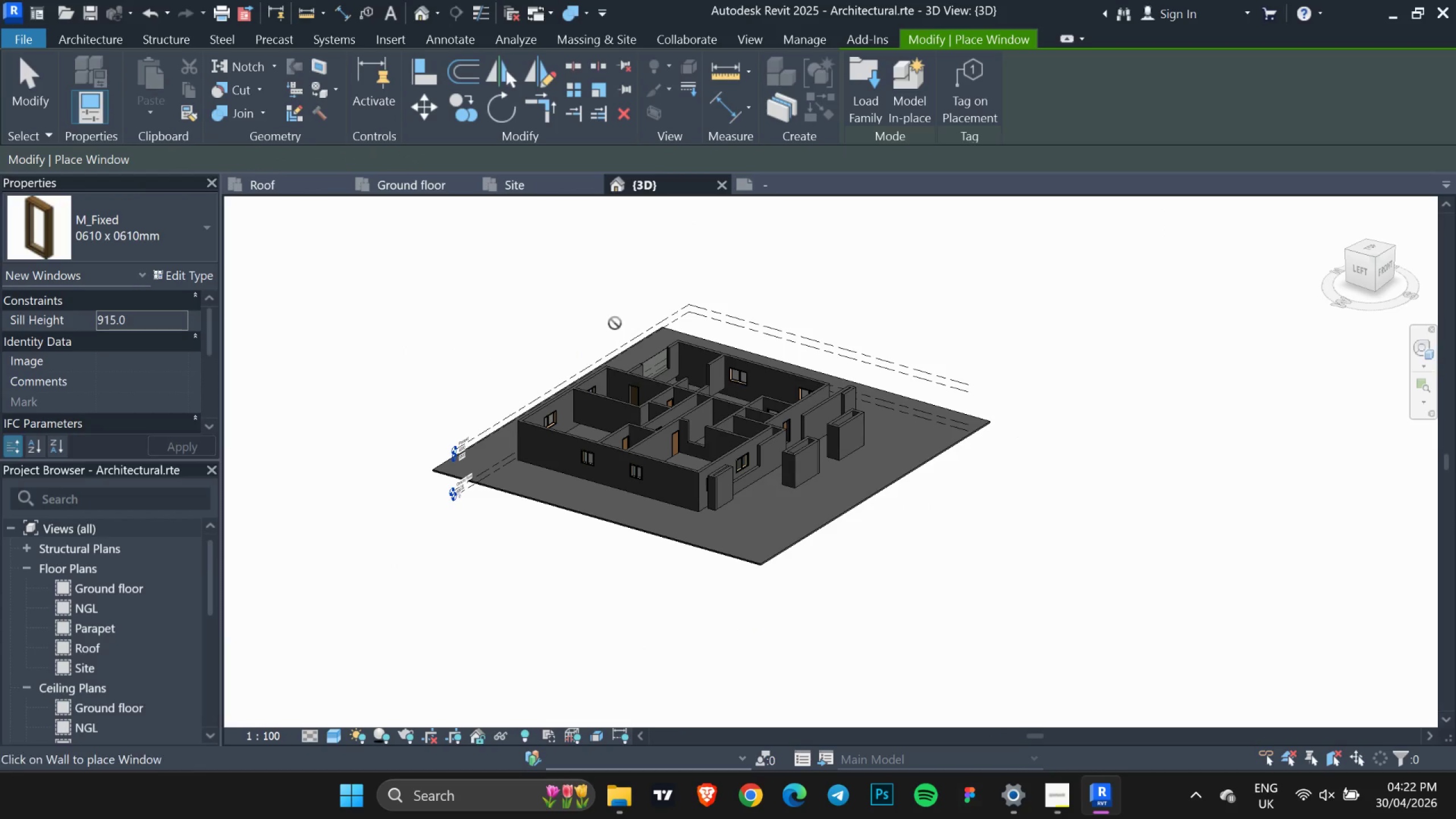 
key(Escape)
 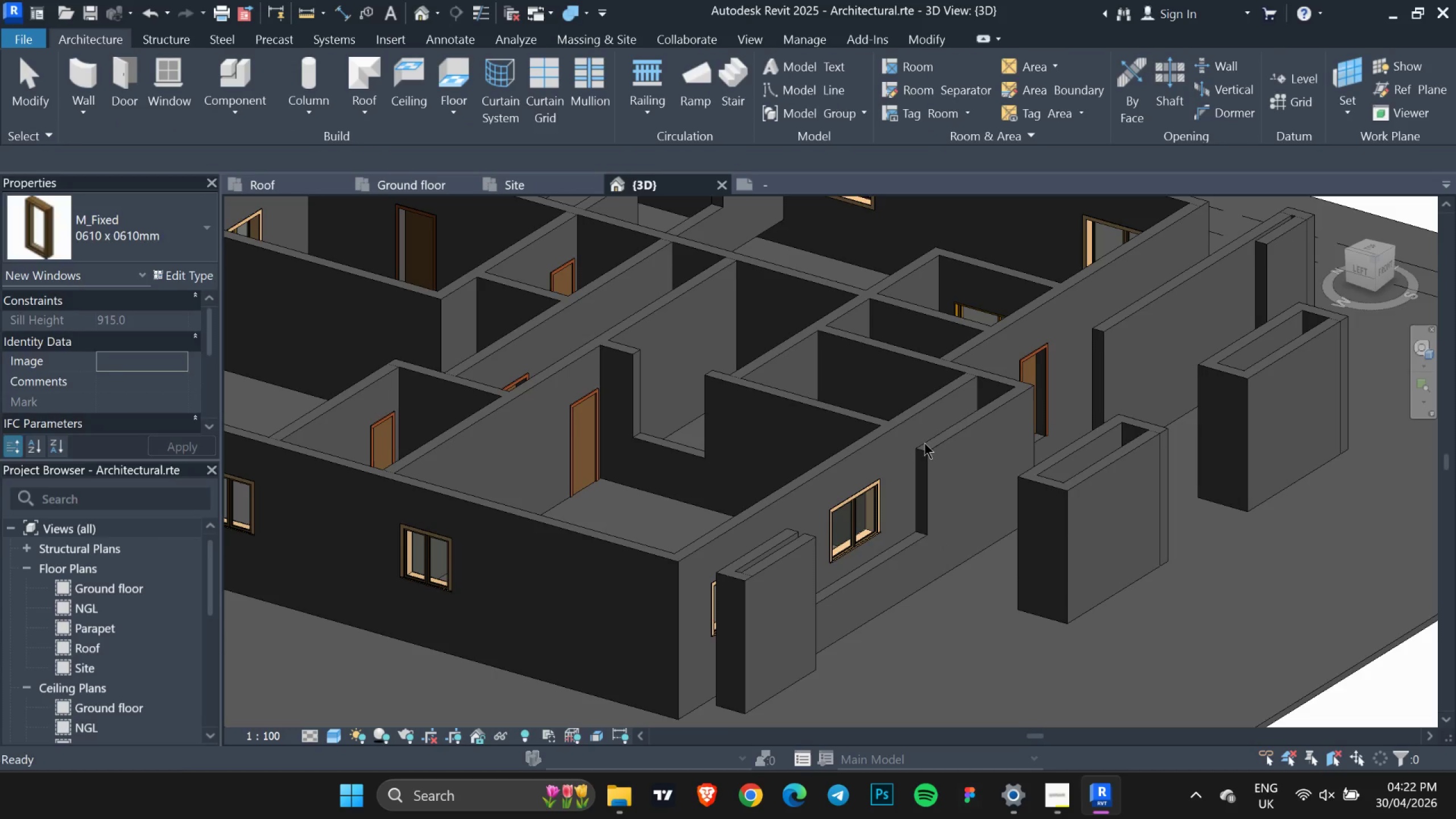 
scroll: coordinate [705, 444], scroll_direction: up, amount: 10.0
 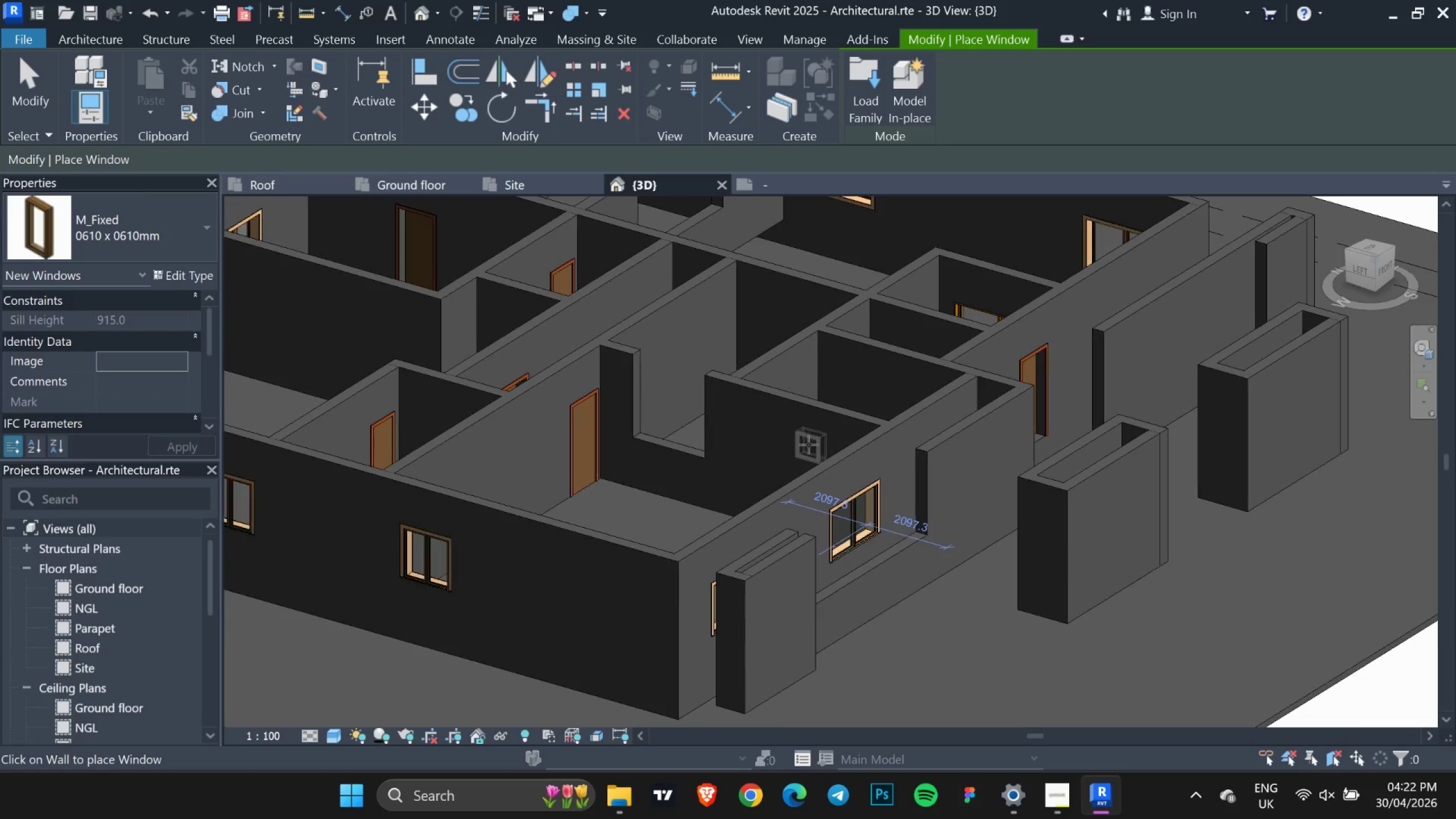 
key(Escape)
 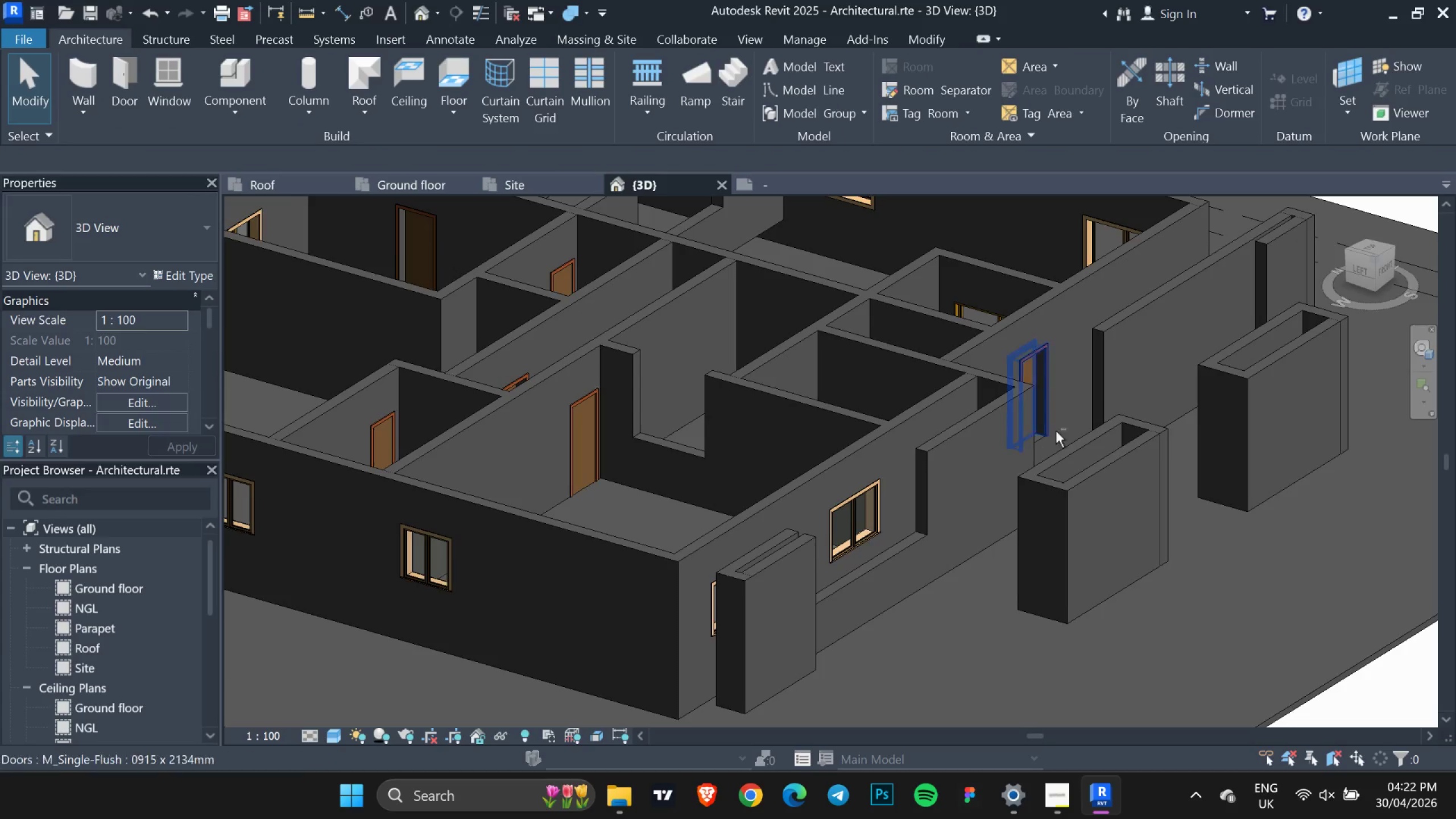 
hold_key(key=ShiftLeft, duration=1.12)
 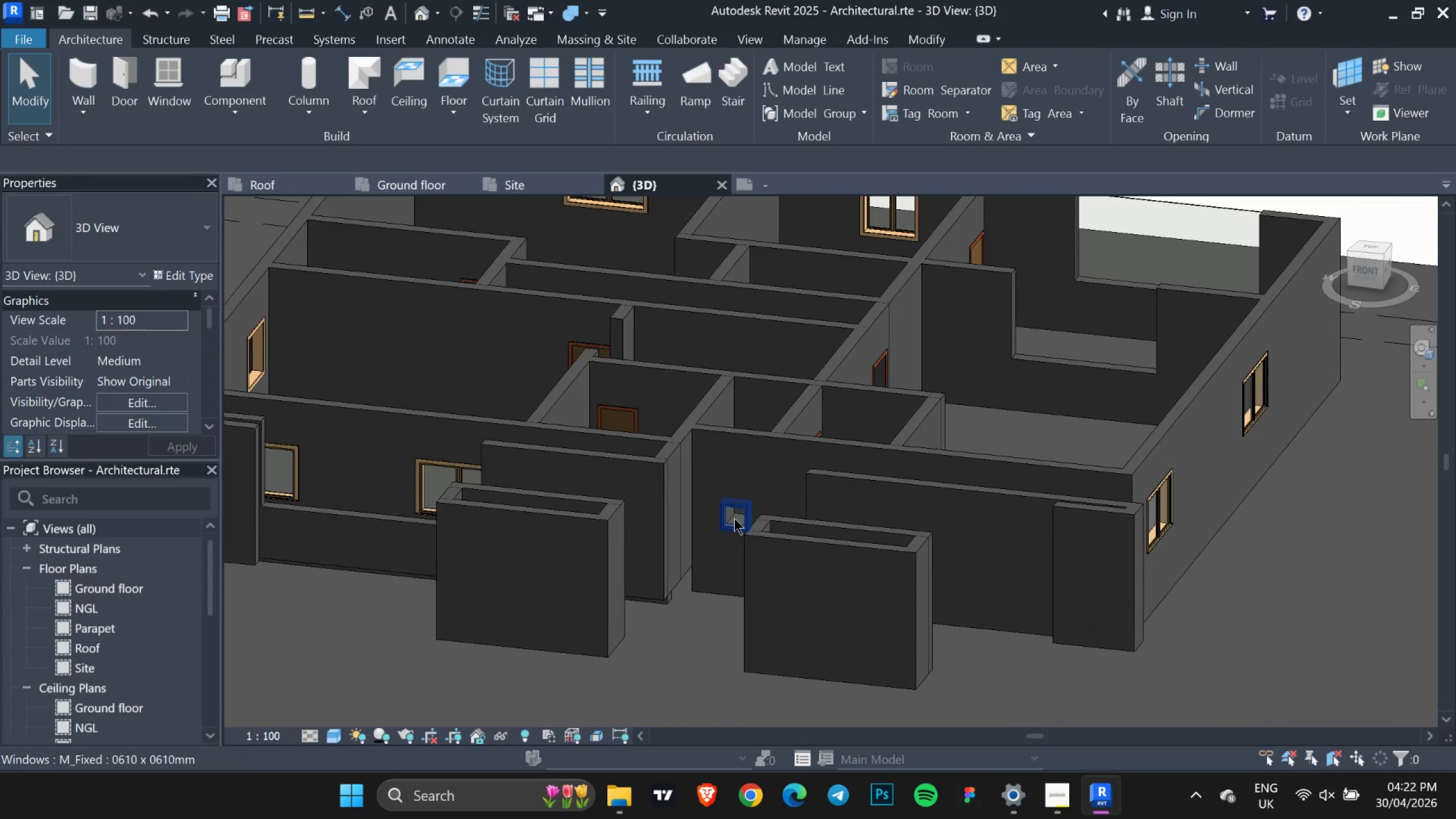 
left_click([734, 518])
 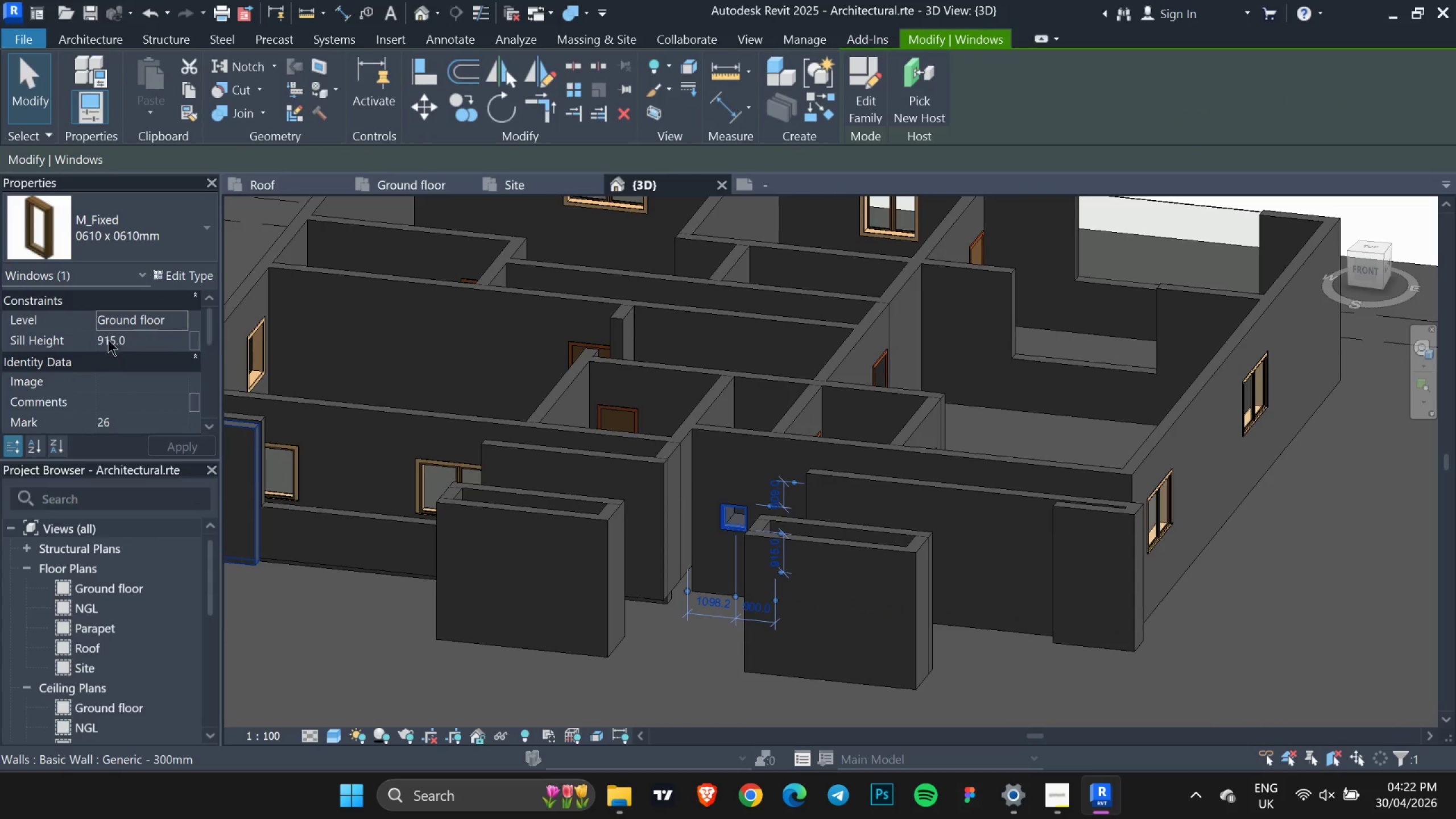 
left_click([140, 341])
 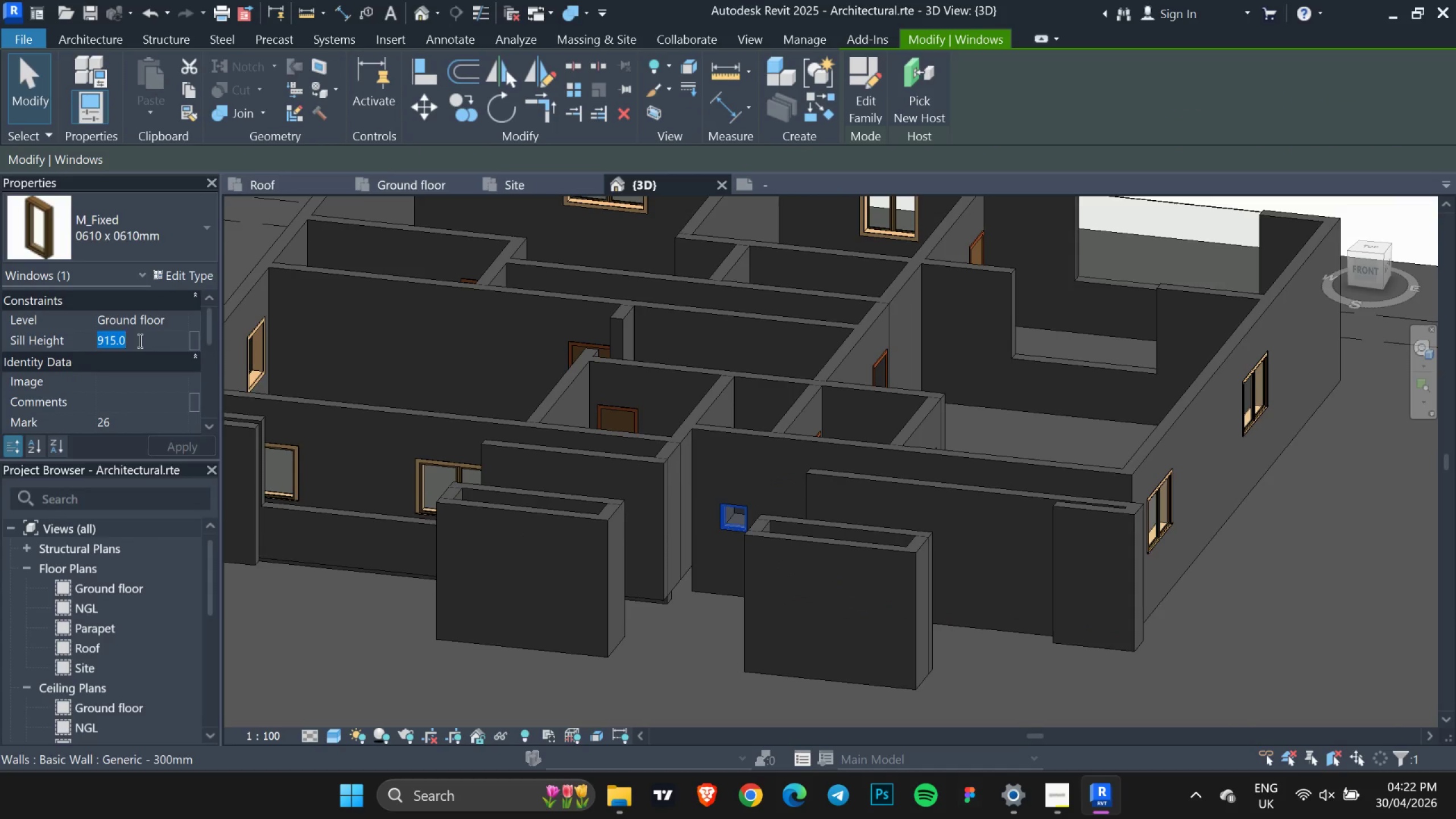 
type(1200)
 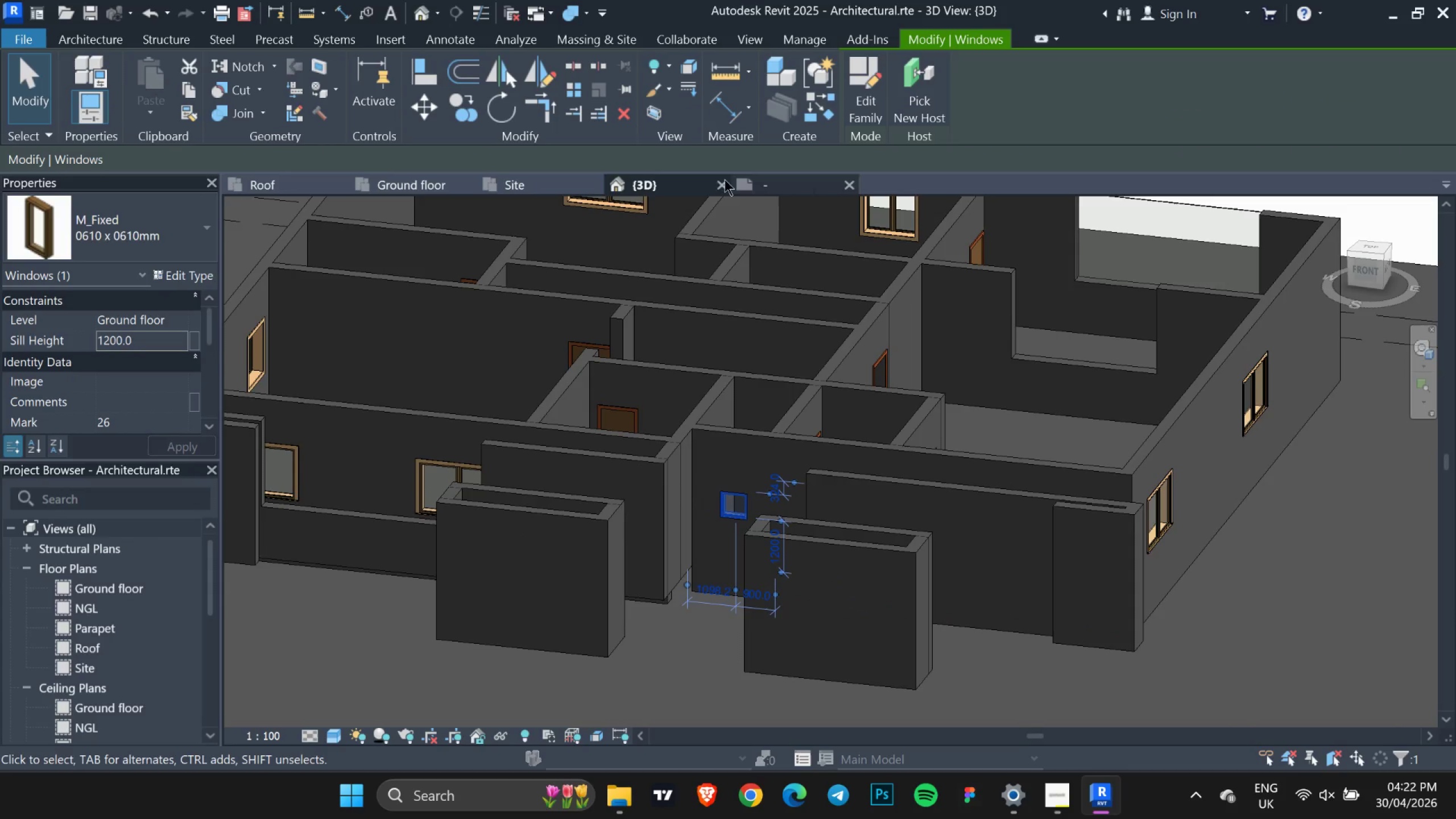 
left_click([516, 179])
 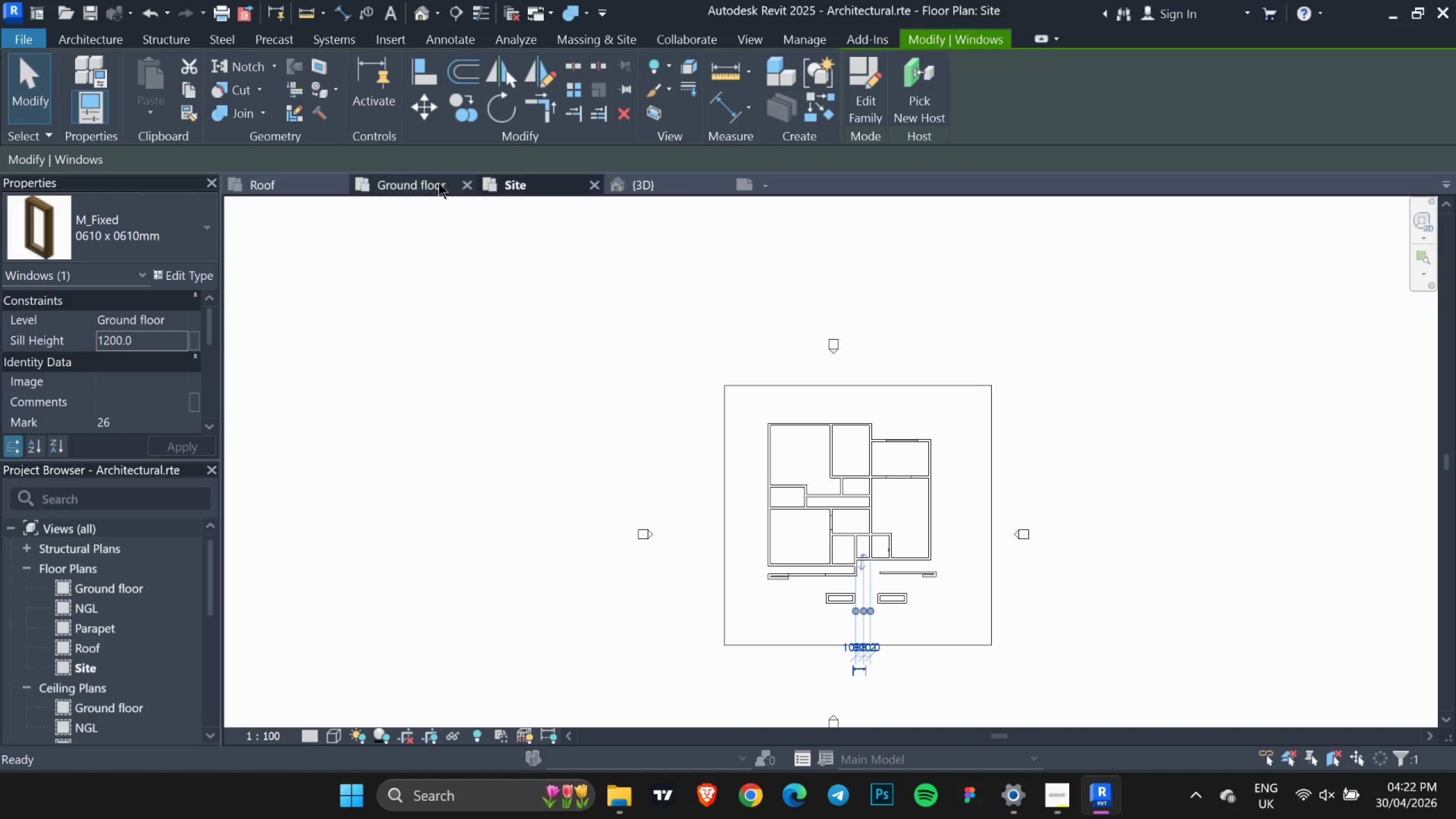 
left_click([398, 183])
 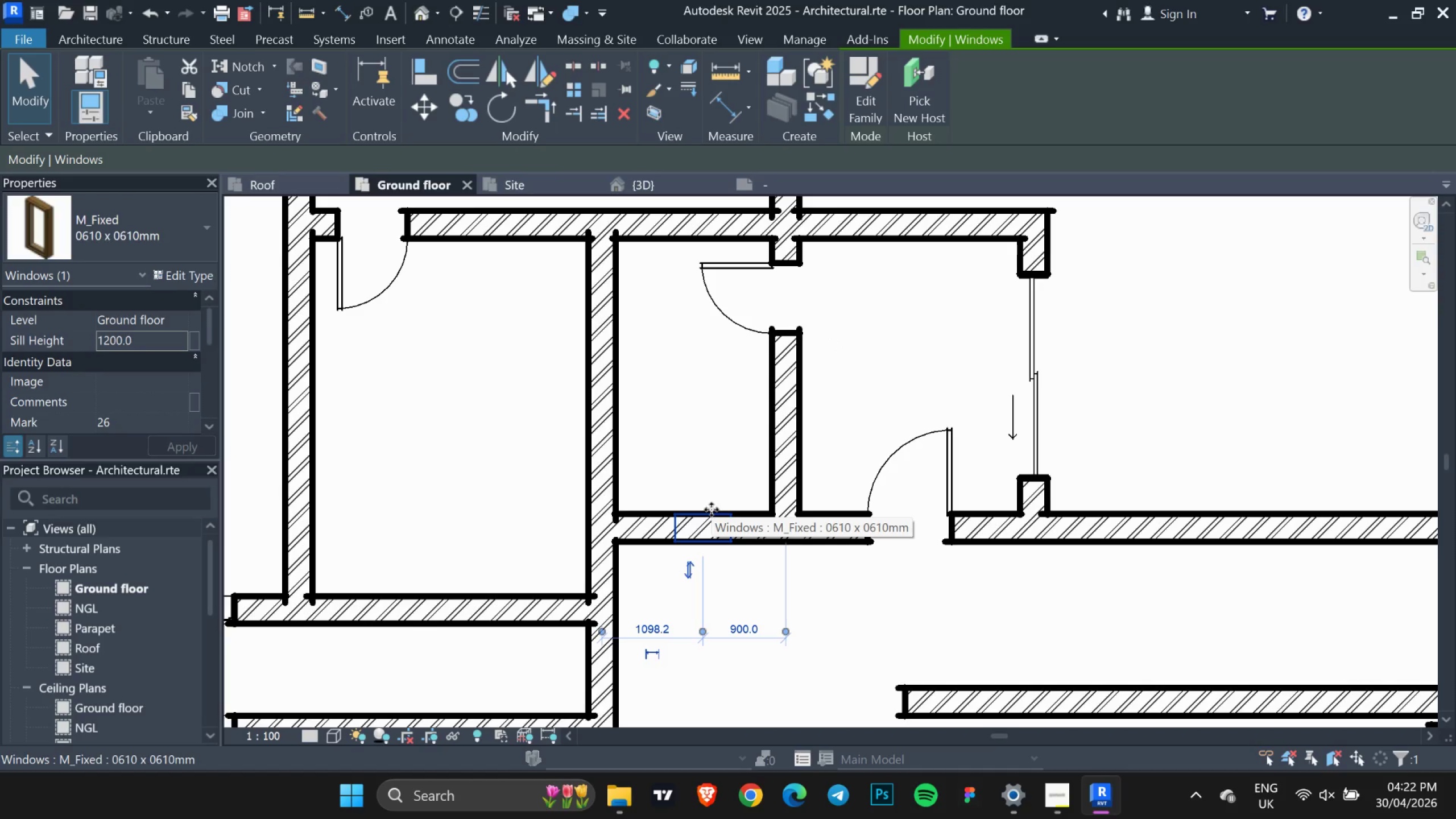 
left_click([695, 442])
 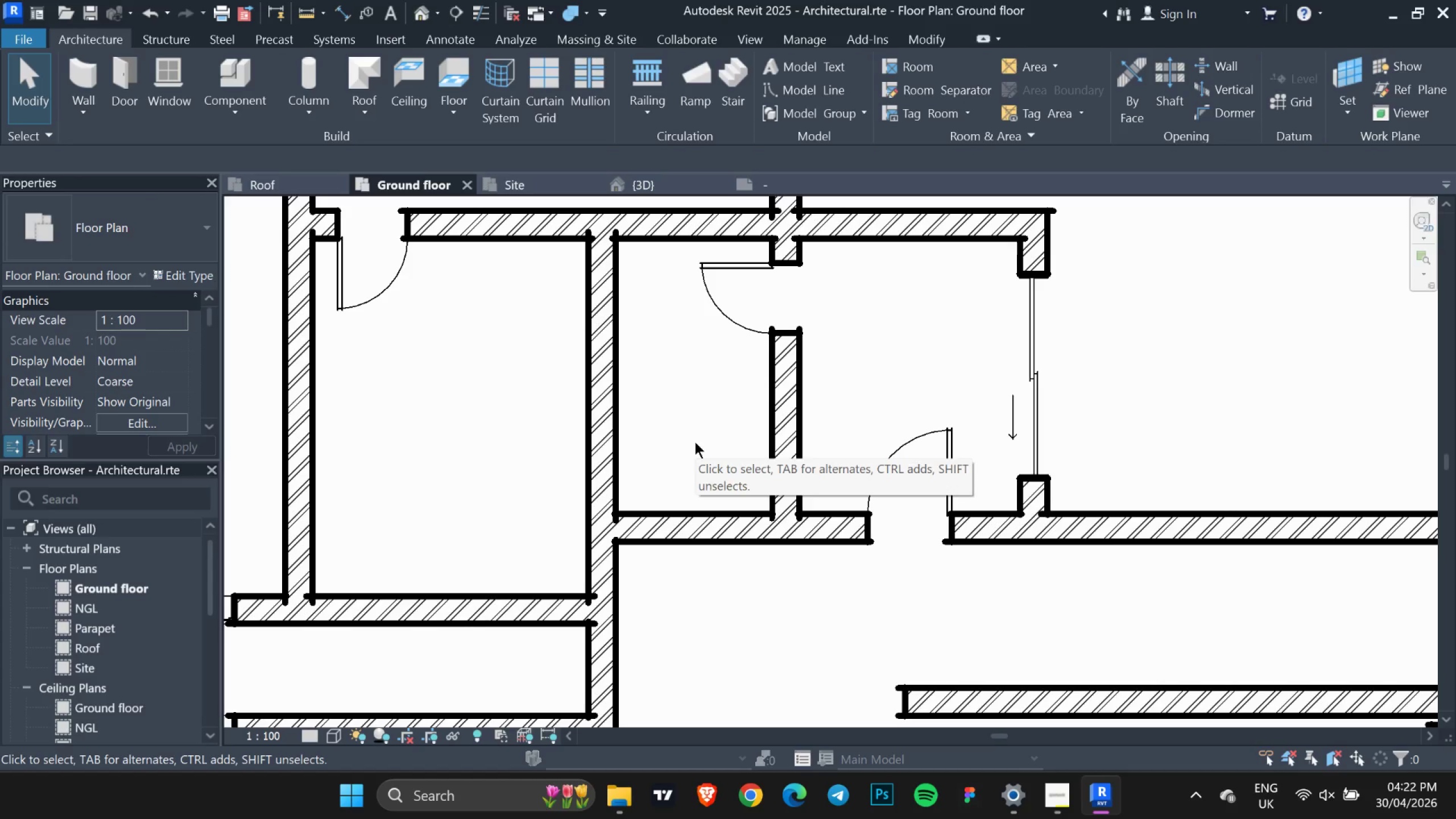 
left_click([686, 530])
 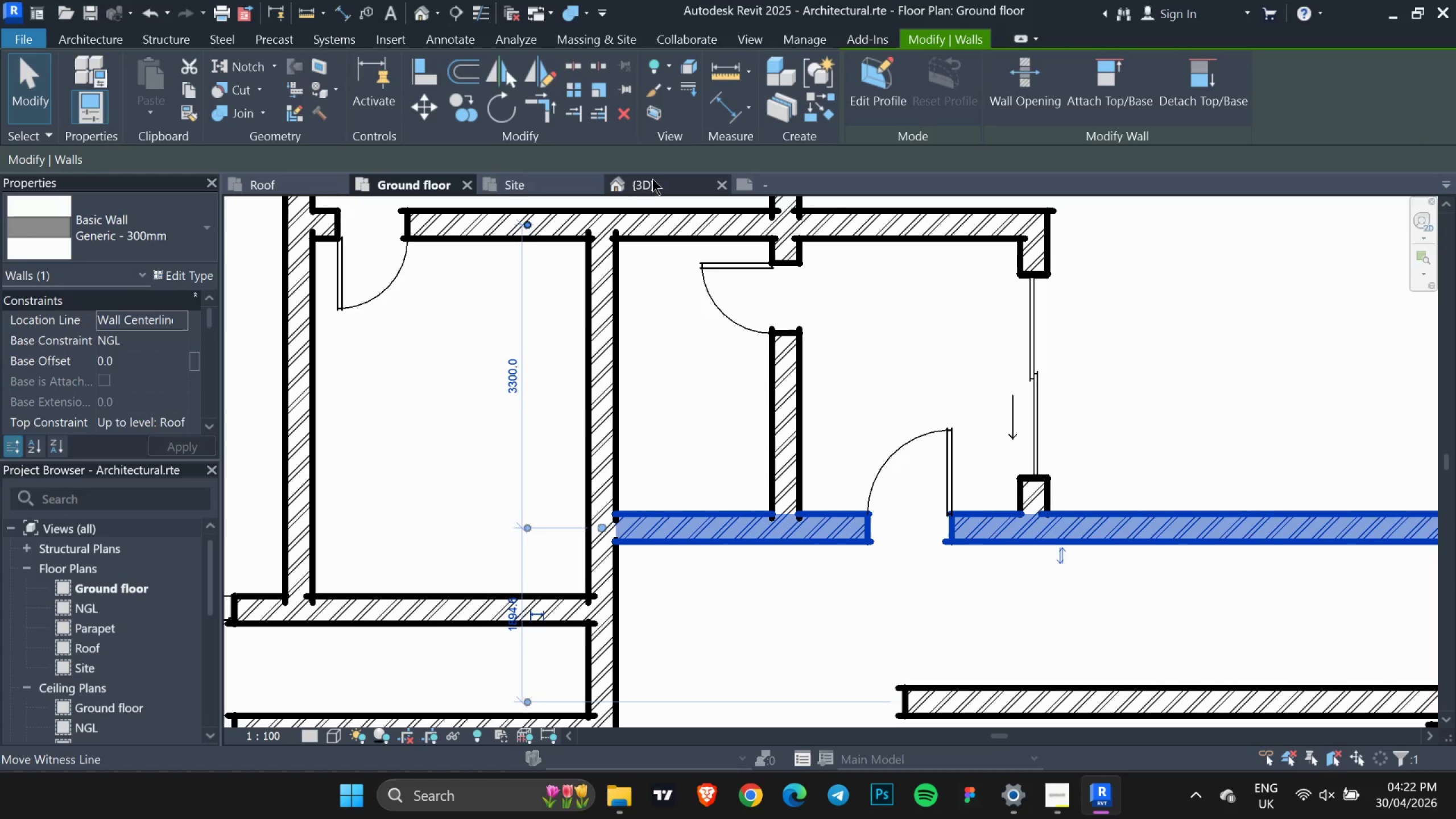 
key(Control+Z)
 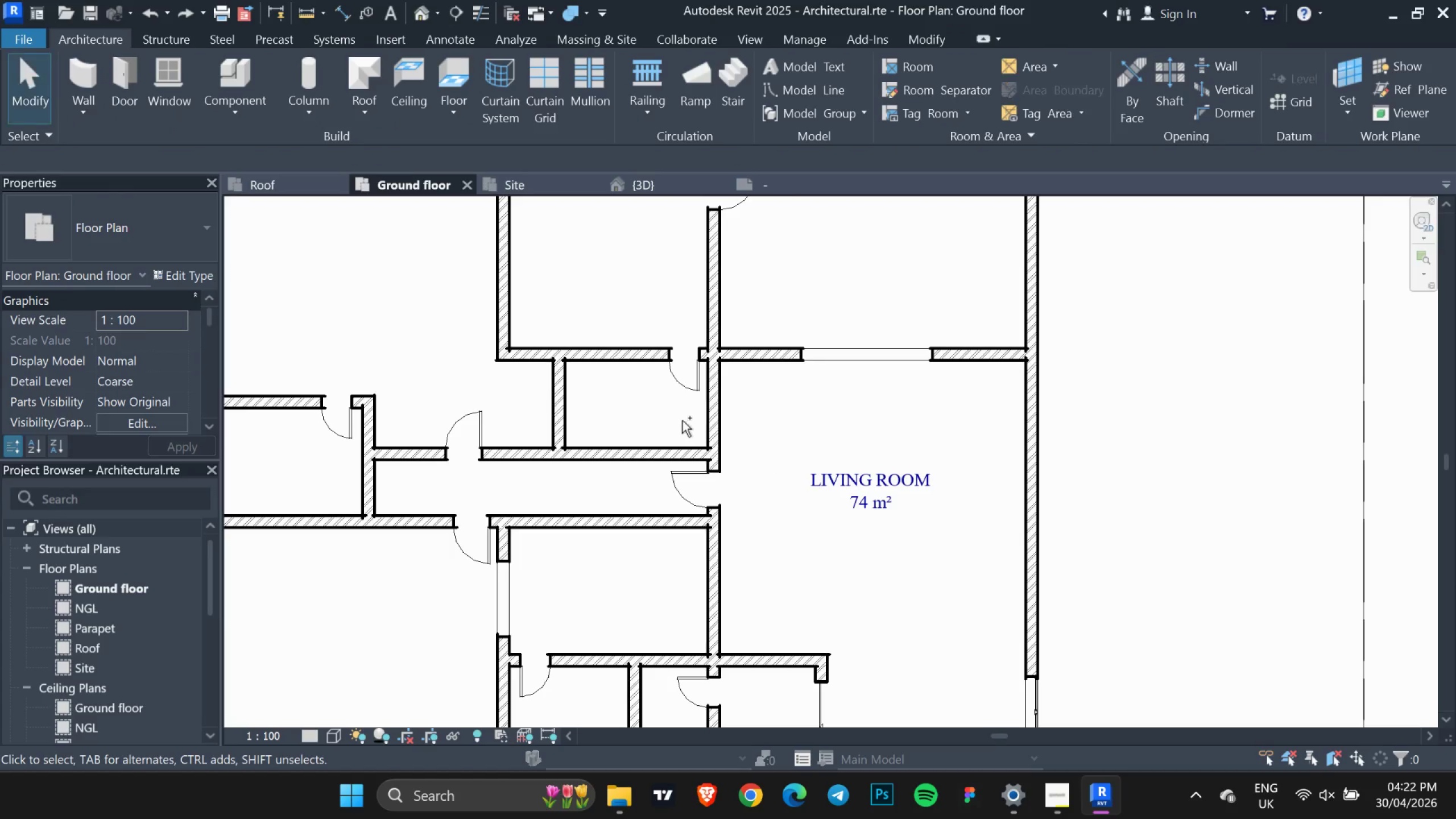 
key(Control+Z)
 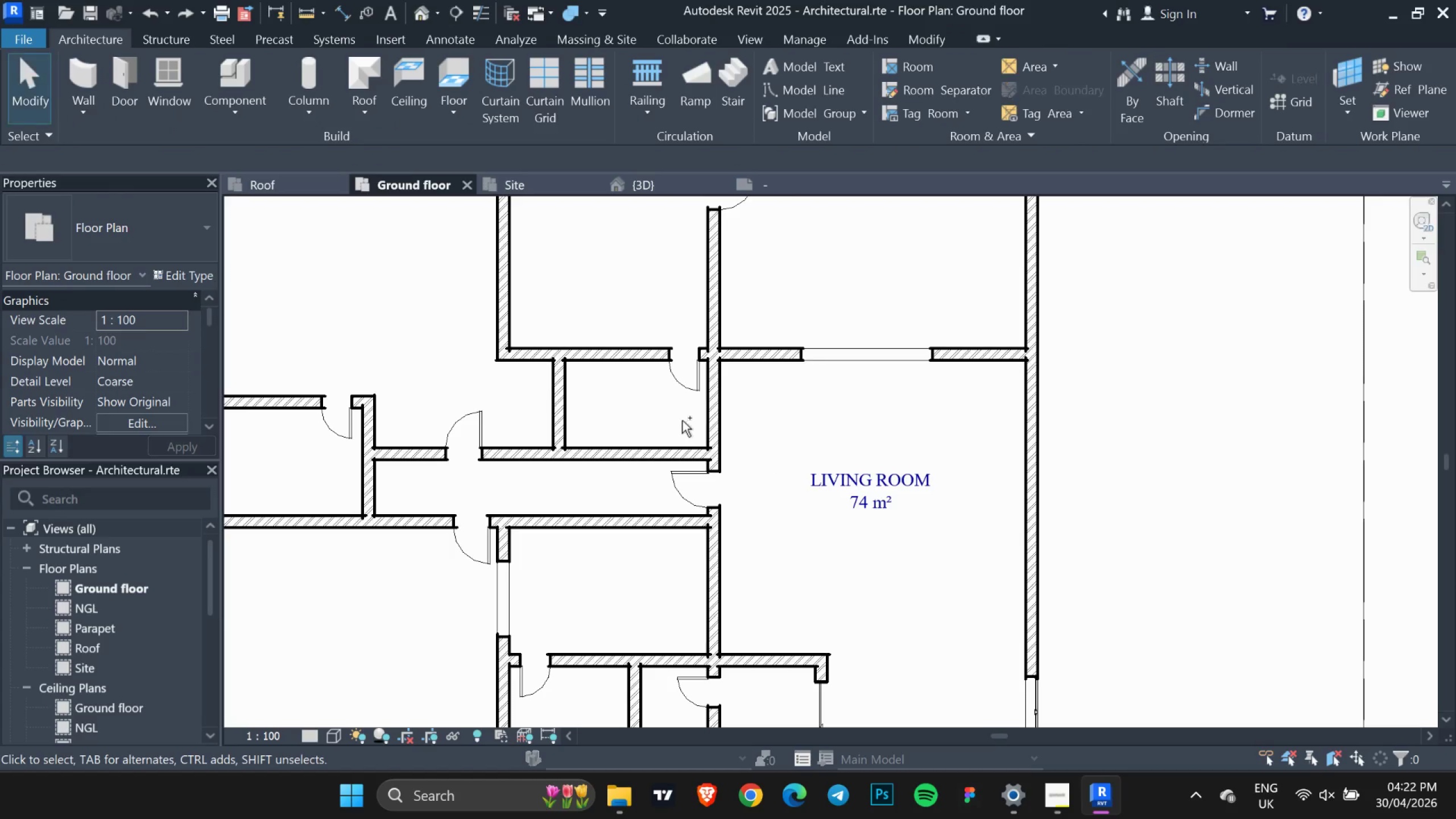 
key(Control+ControlLeft)
 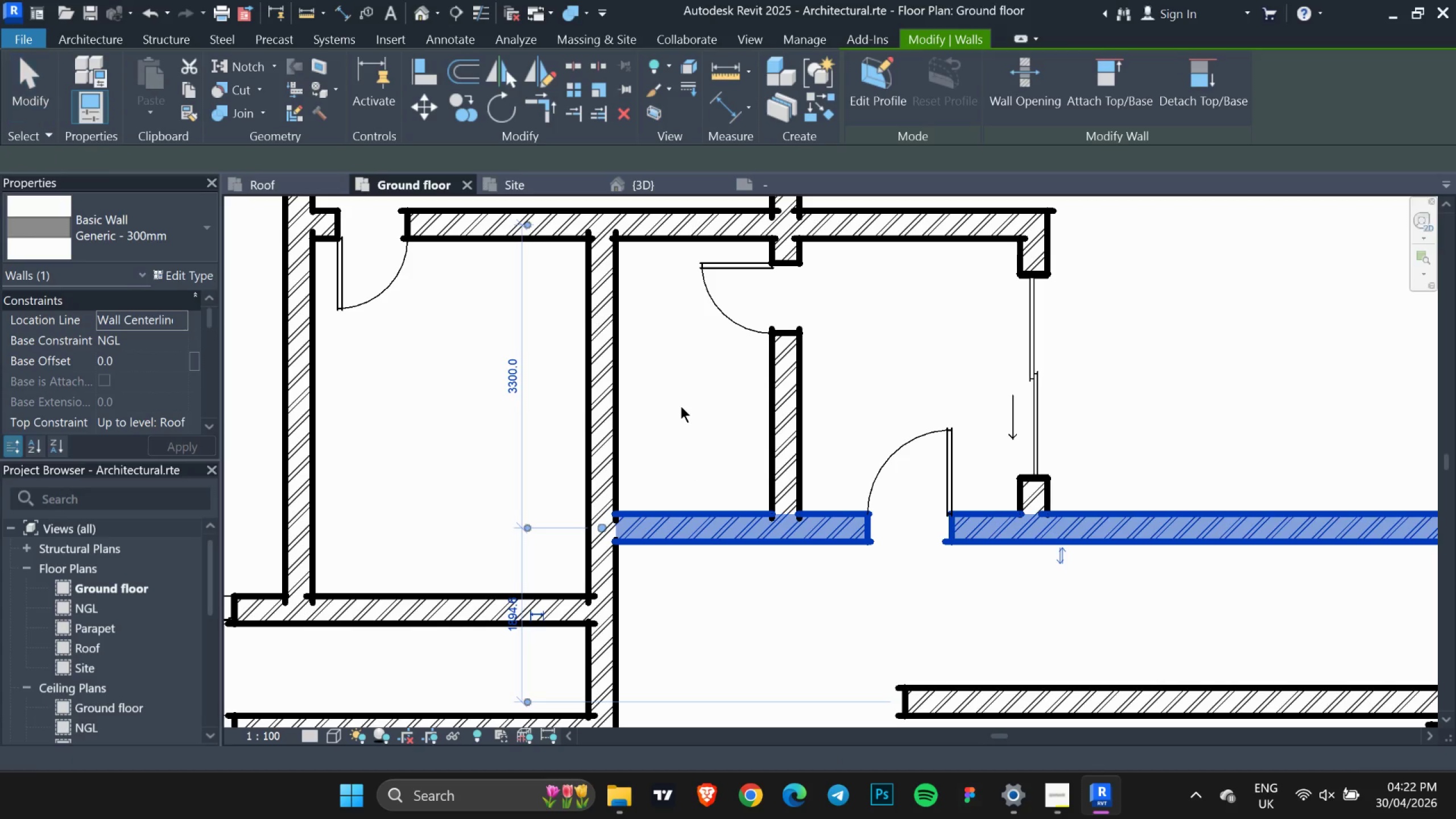 
hold_key(key=ControlLeft, duration=1.03)
 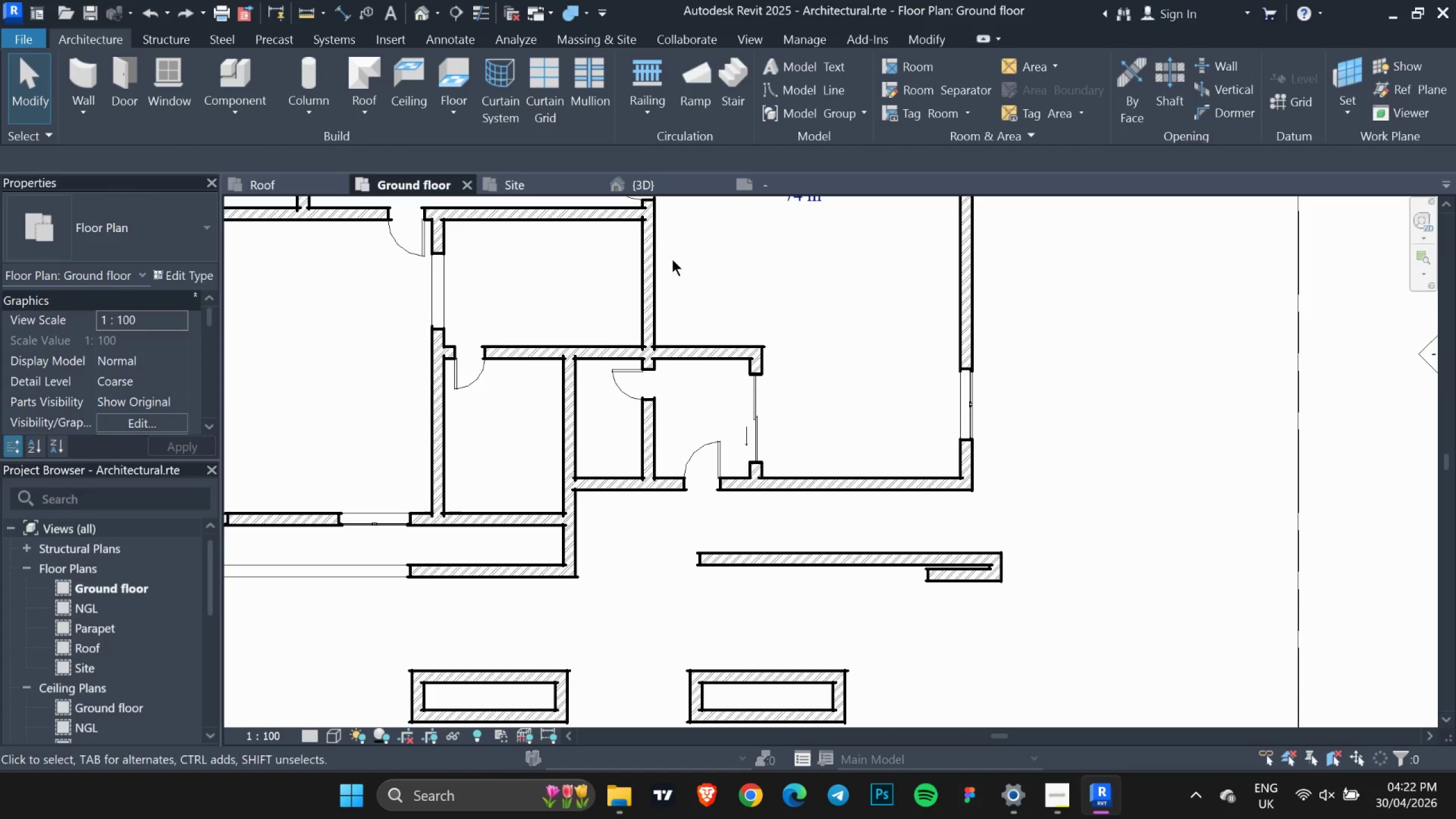 
hold_key(key=Z, duration=0.34)
 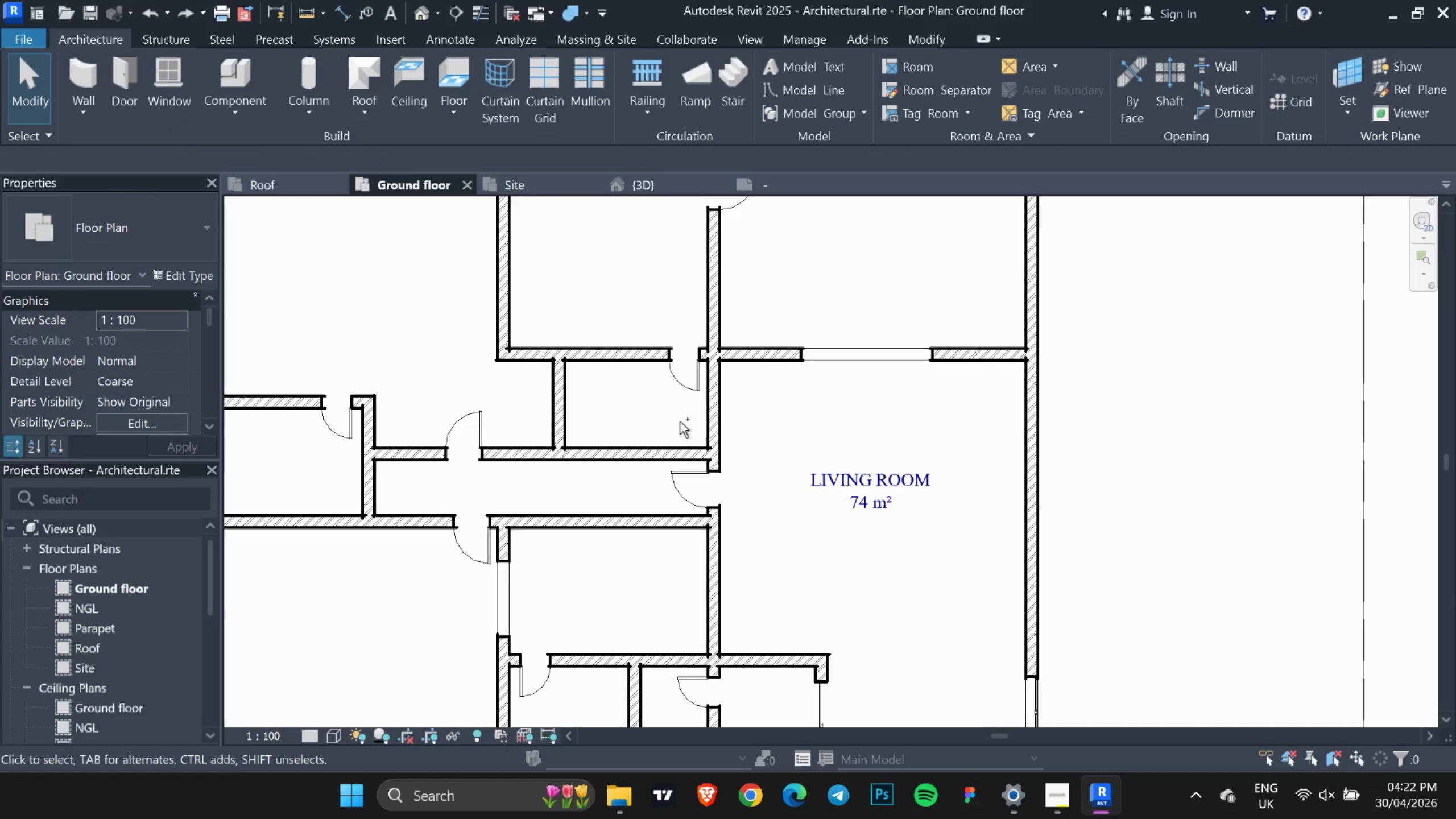 
key(Control+Z)
 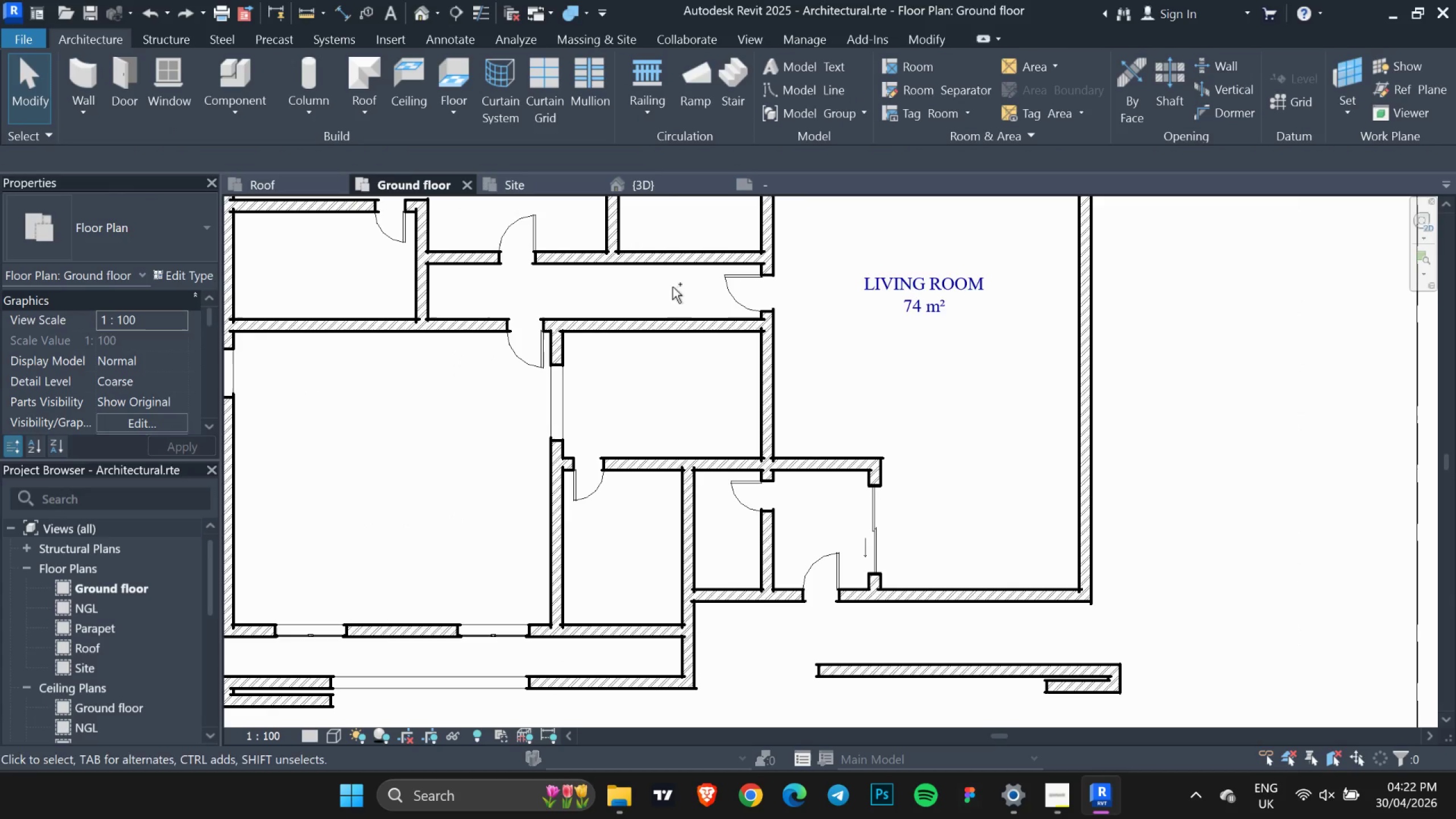 
key(Control+Z)
 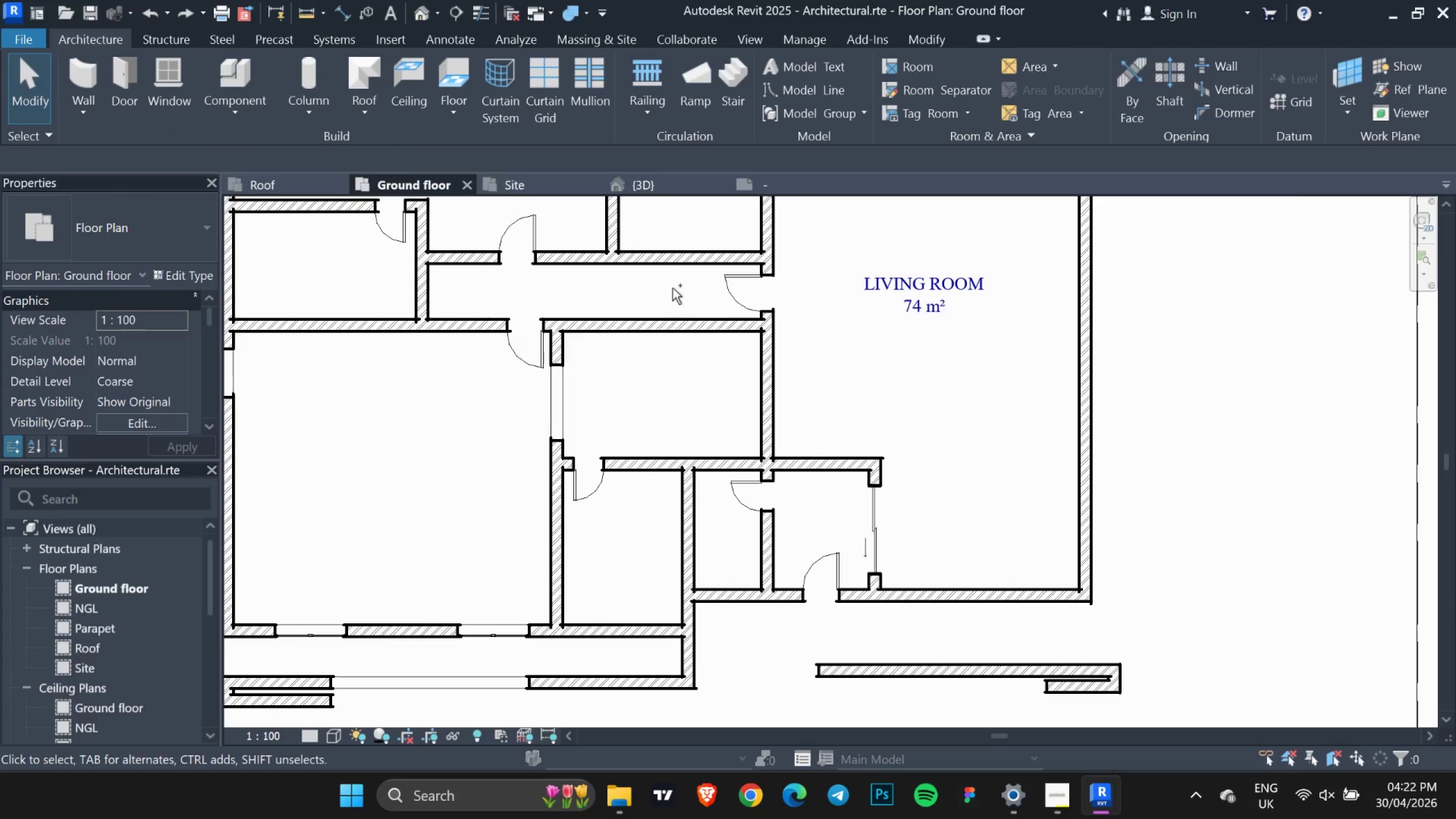 
key(Control+Z)
 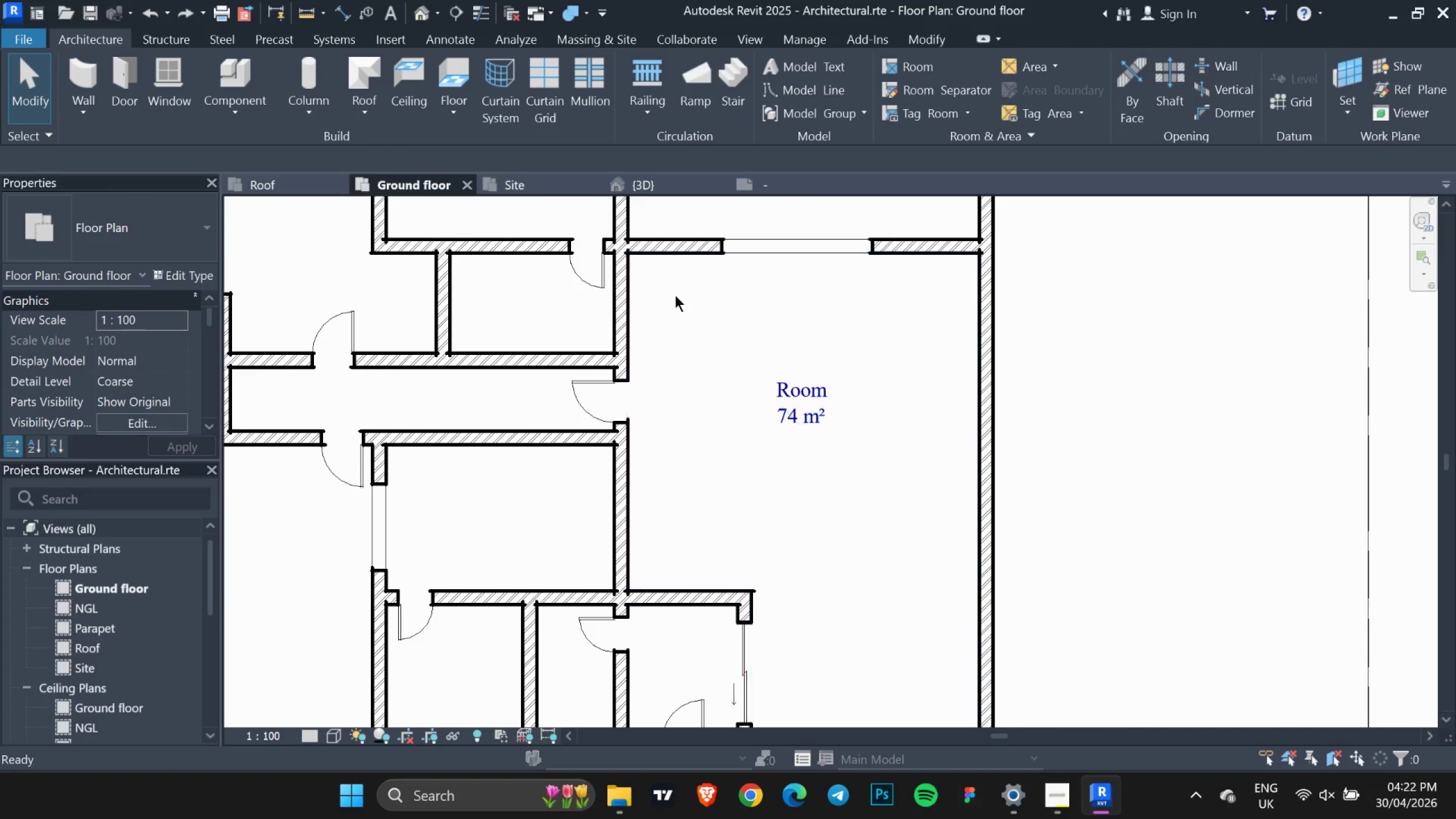 
key(Control+Z)
 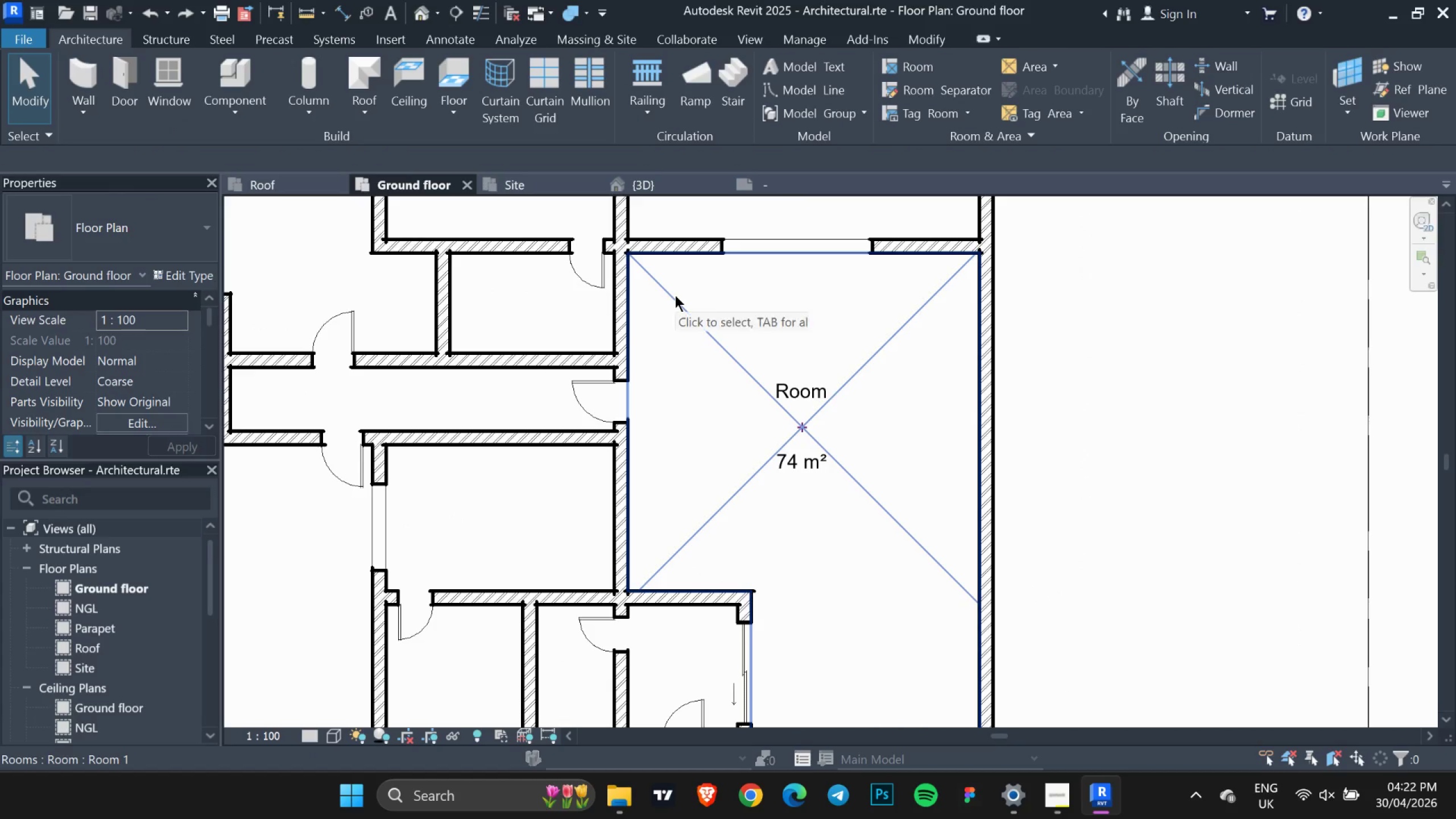 
key(Control+Y)
 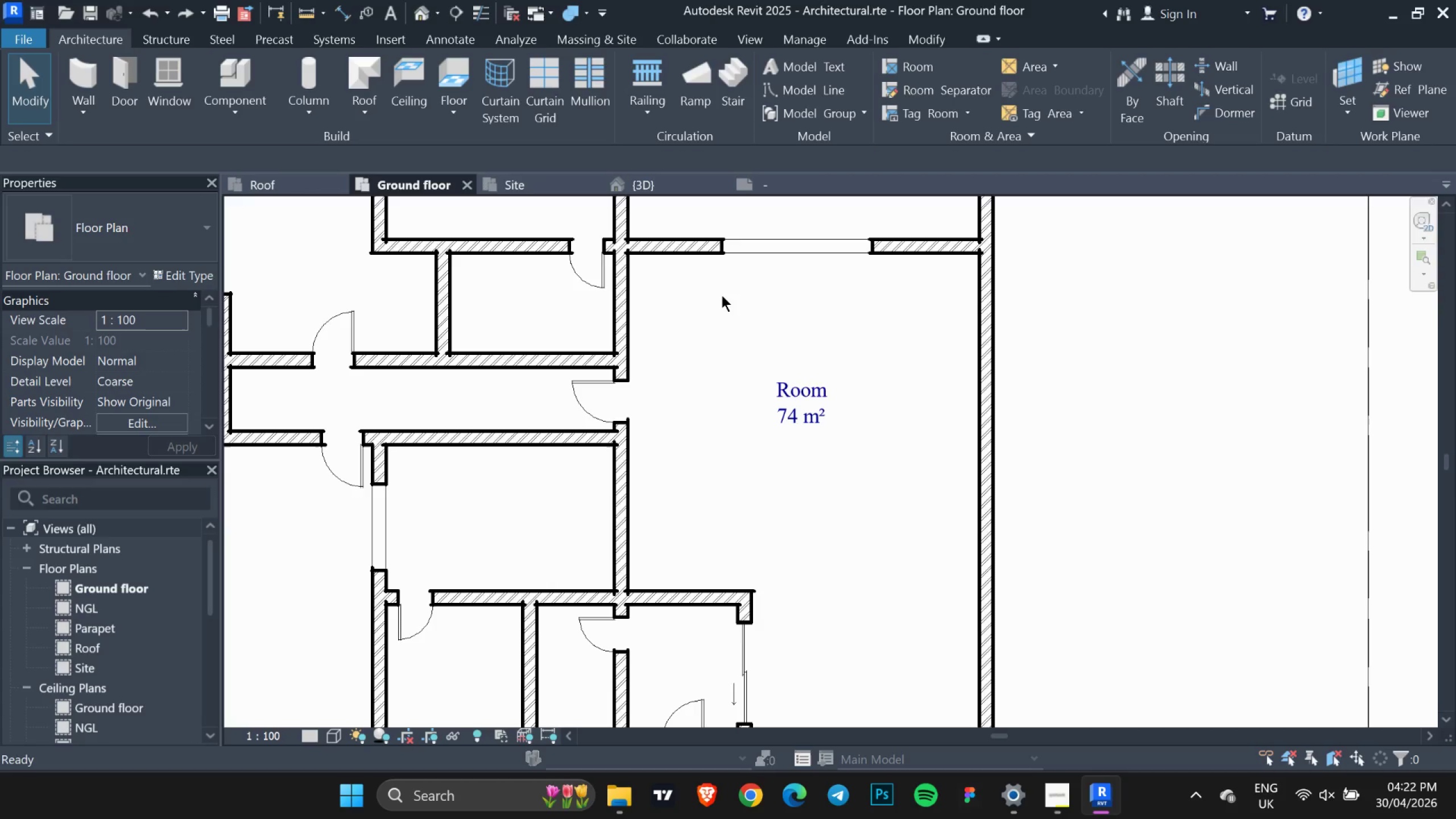 
key(Control+Y)
 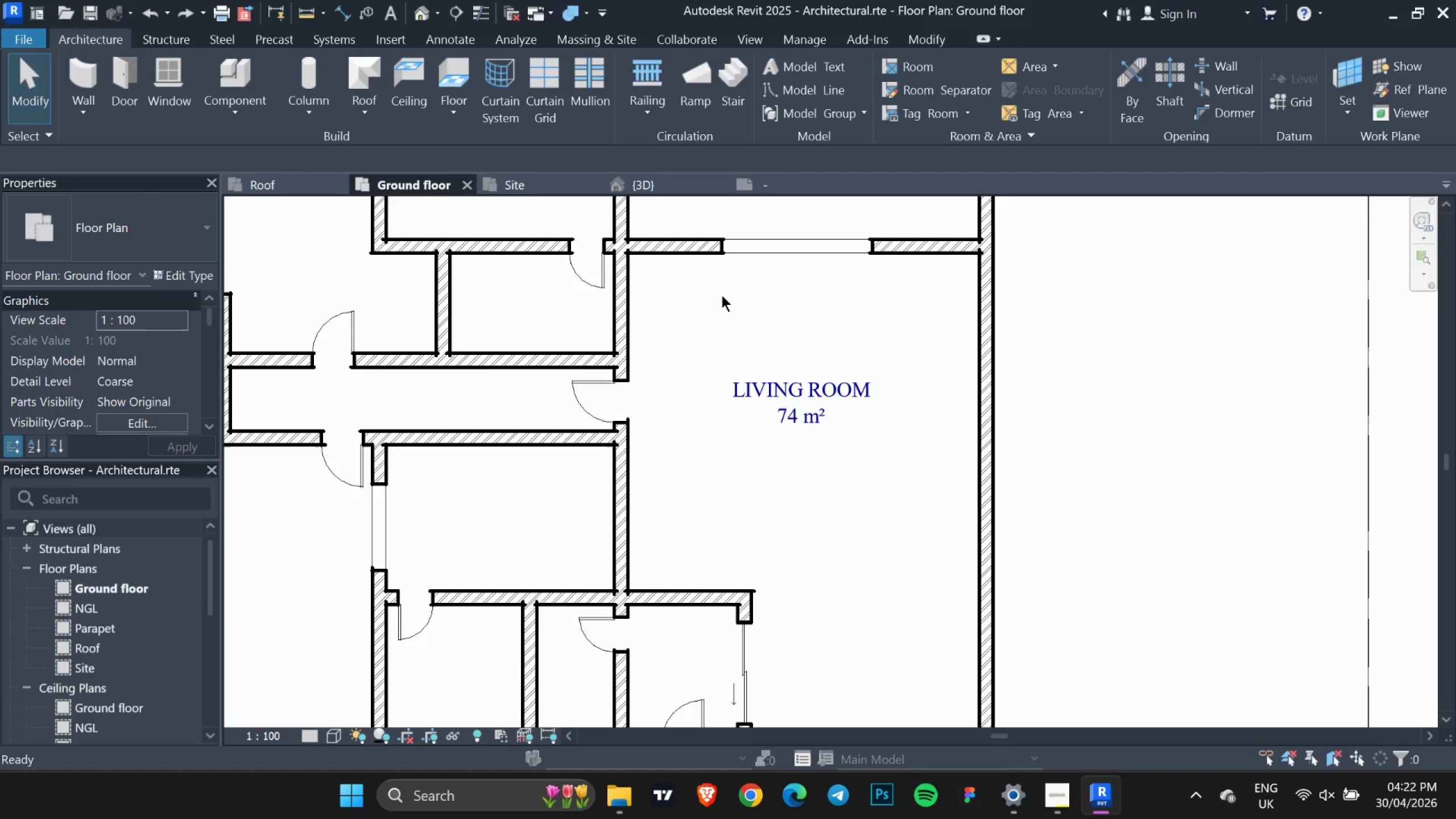 
key(Control+Y)
 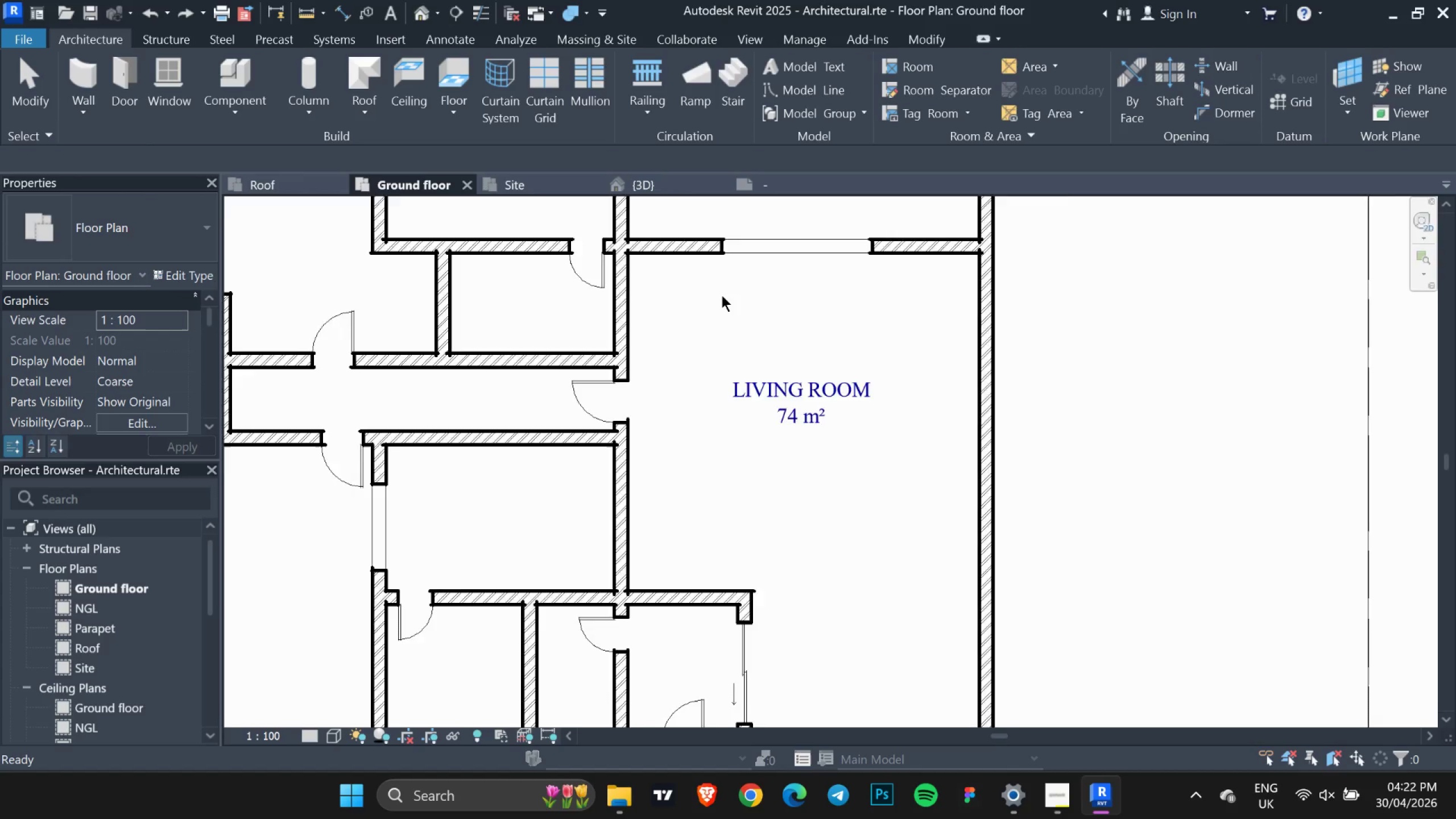 
key(Control+Y)
 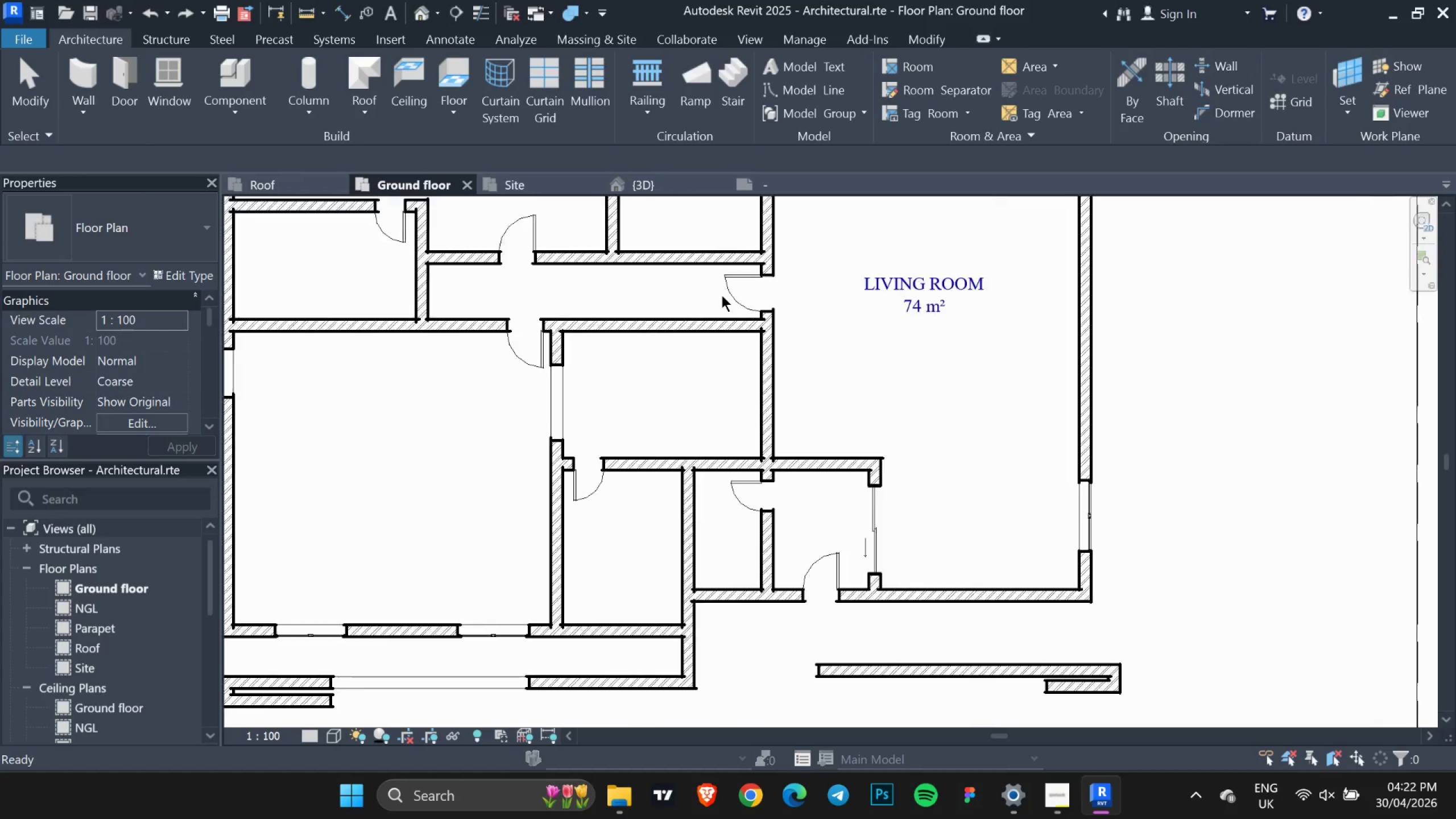 
key(Control+Y)
 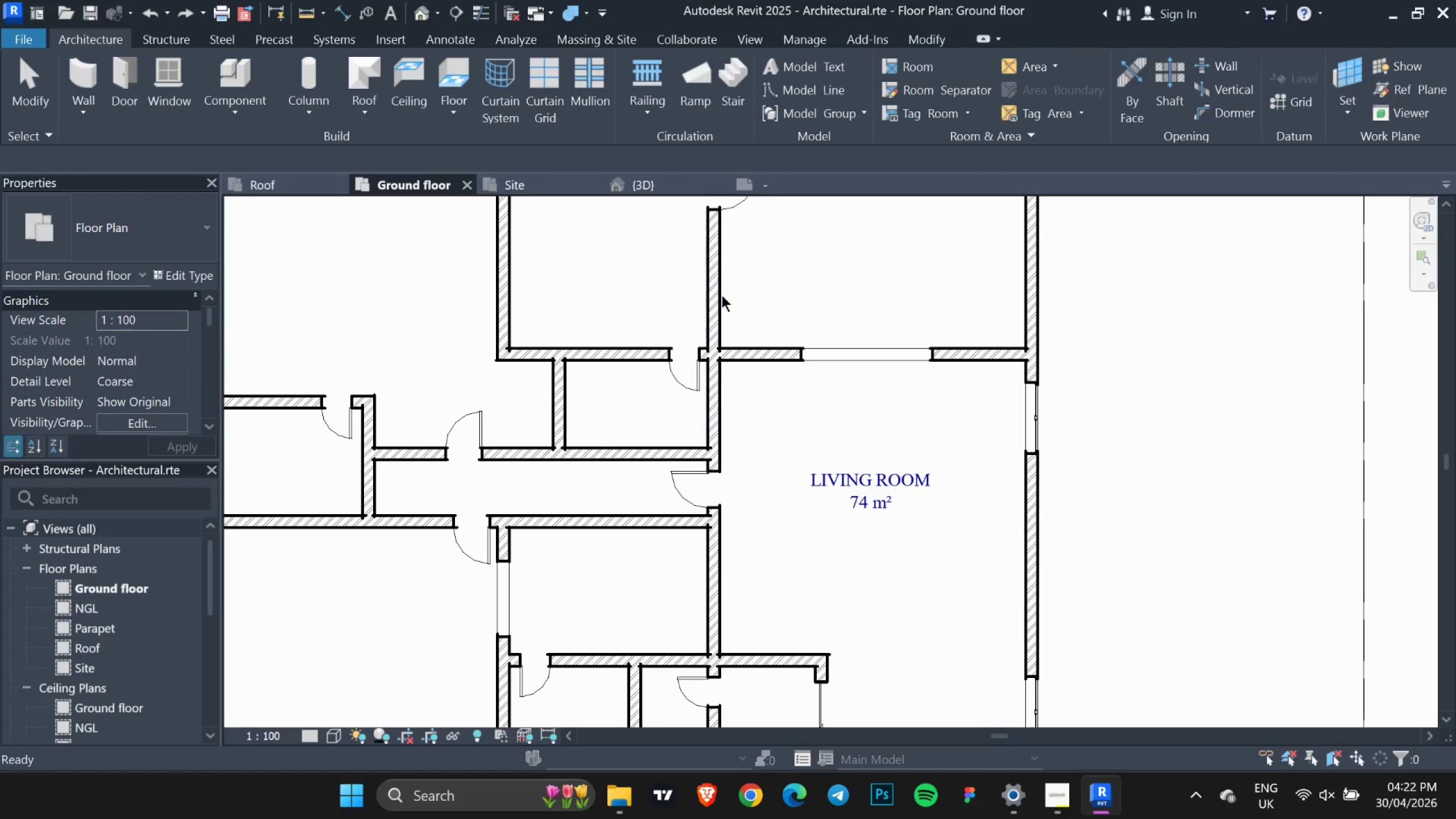 
key(Control+Y)
 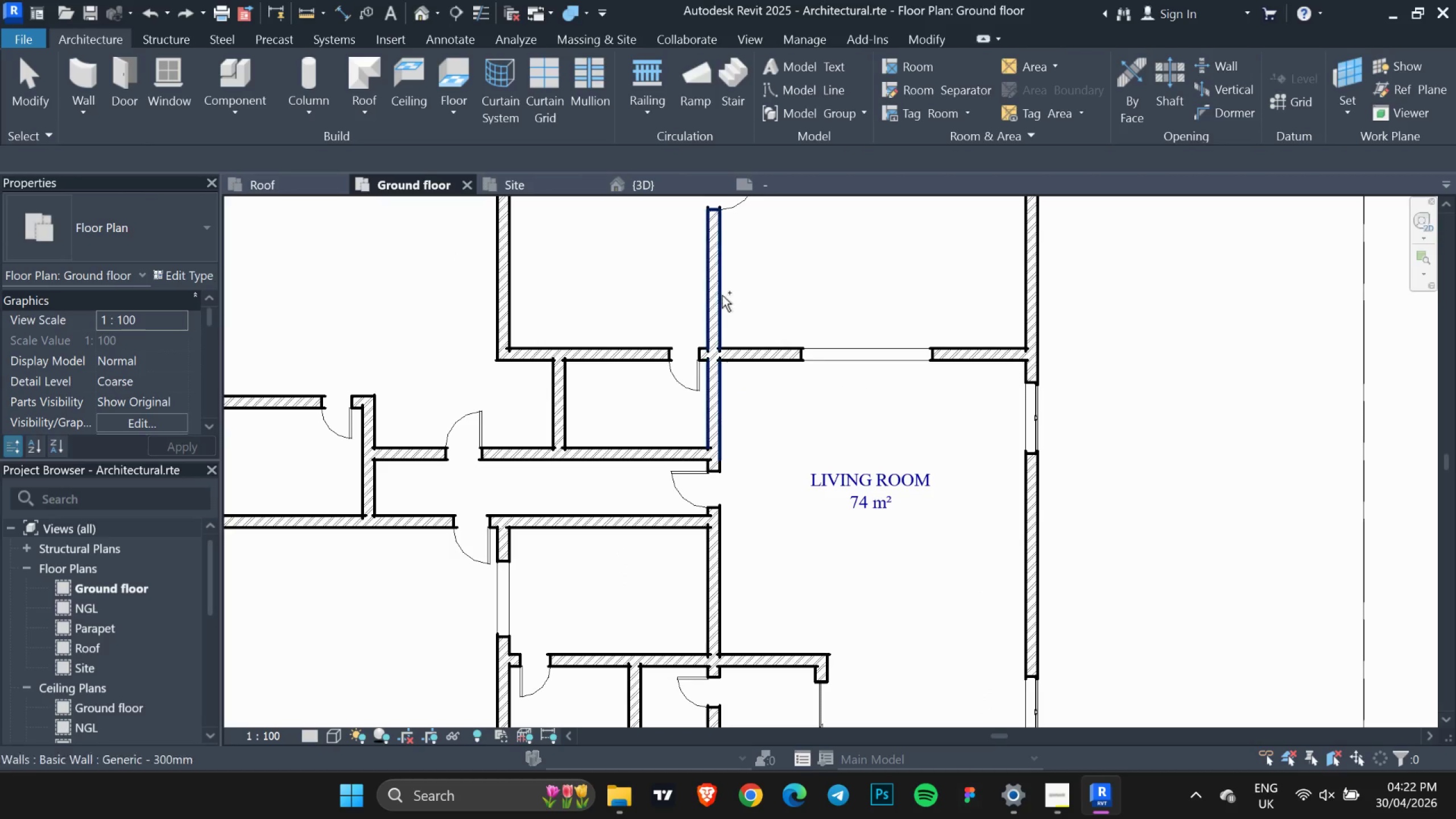 
key(Control+Y)
 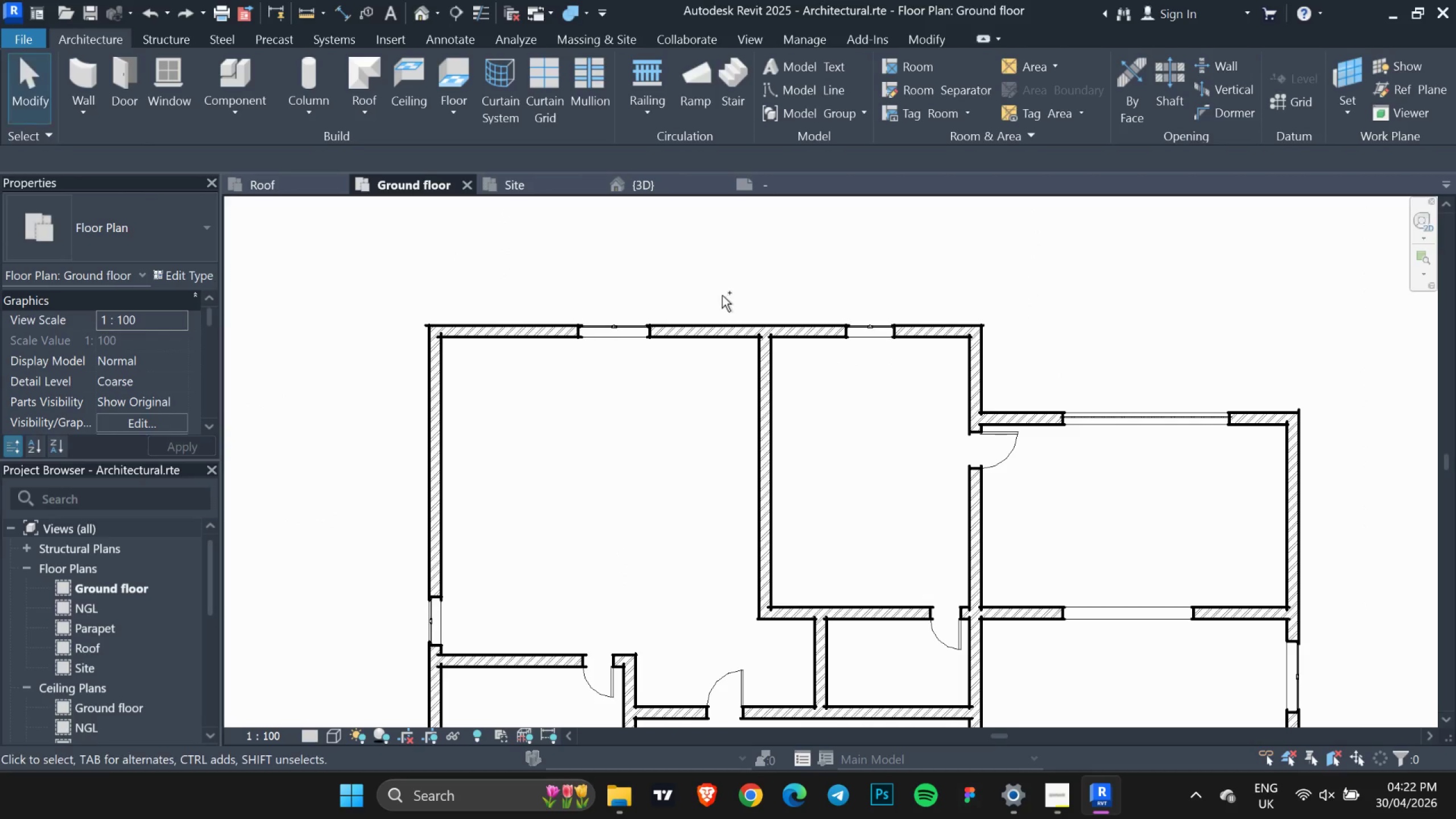 
key(Control+Y)
 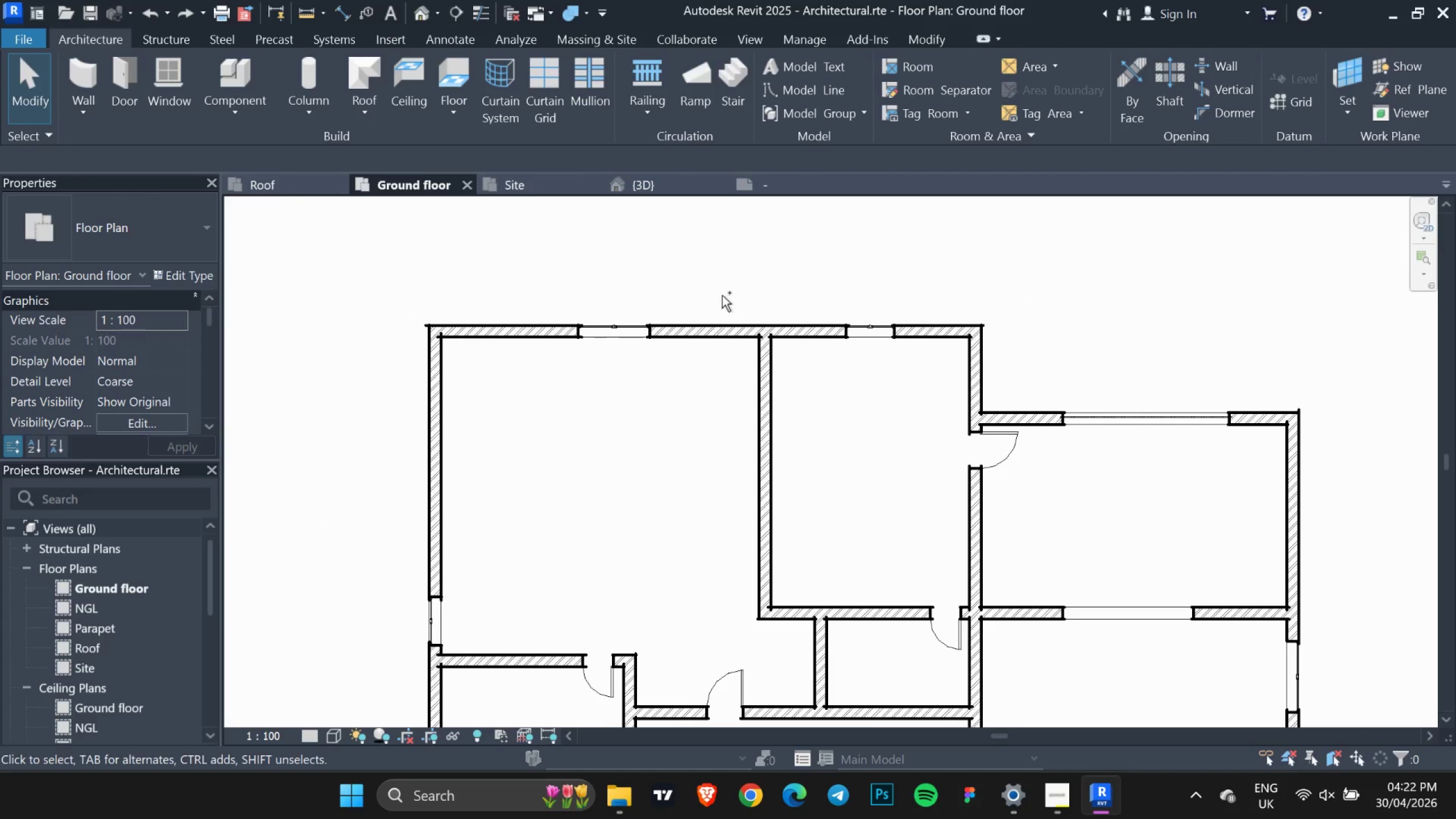 
key(Control+Y)
 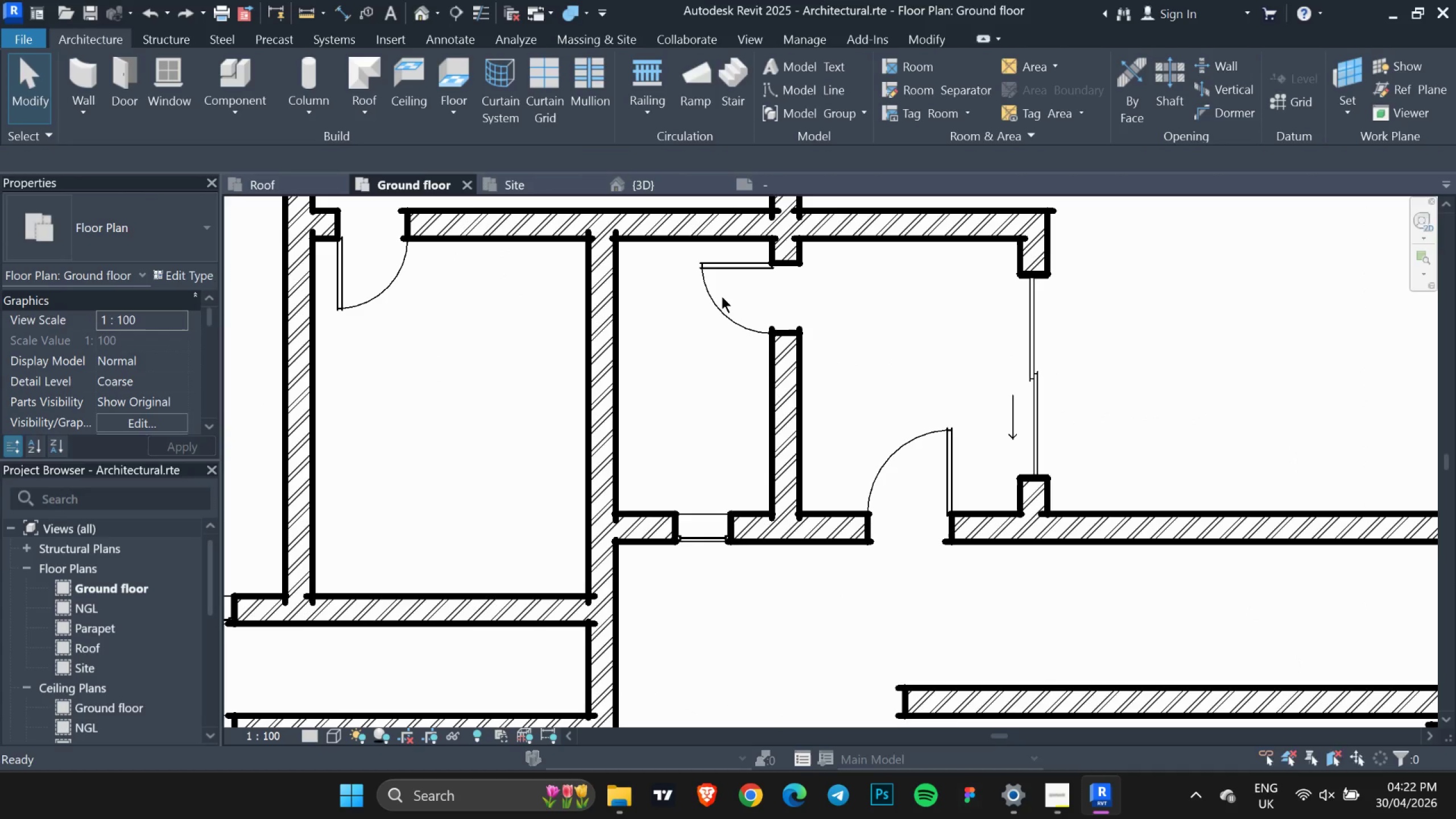 
key(Control+Y)
 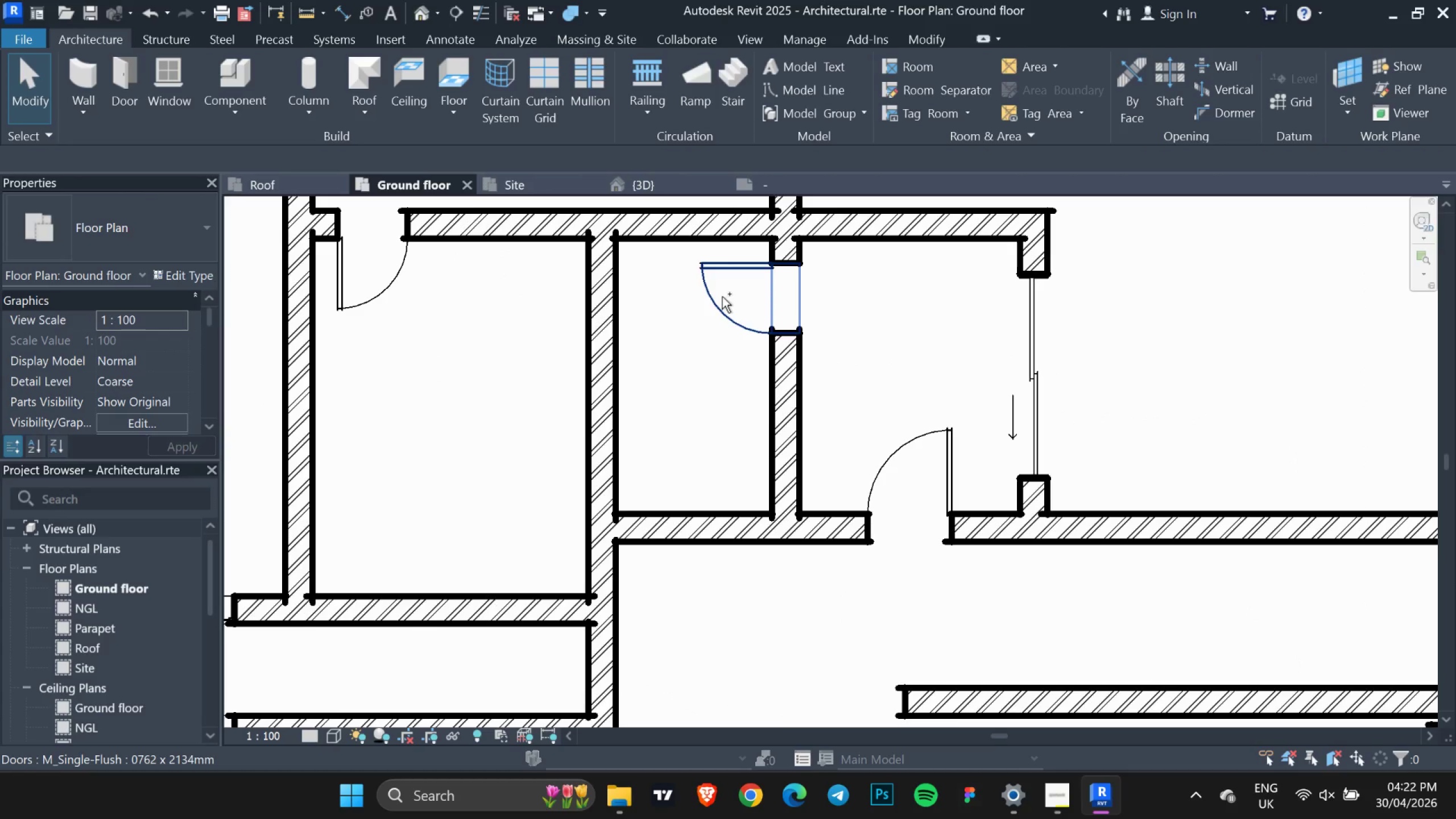 
key(Control+Y)
 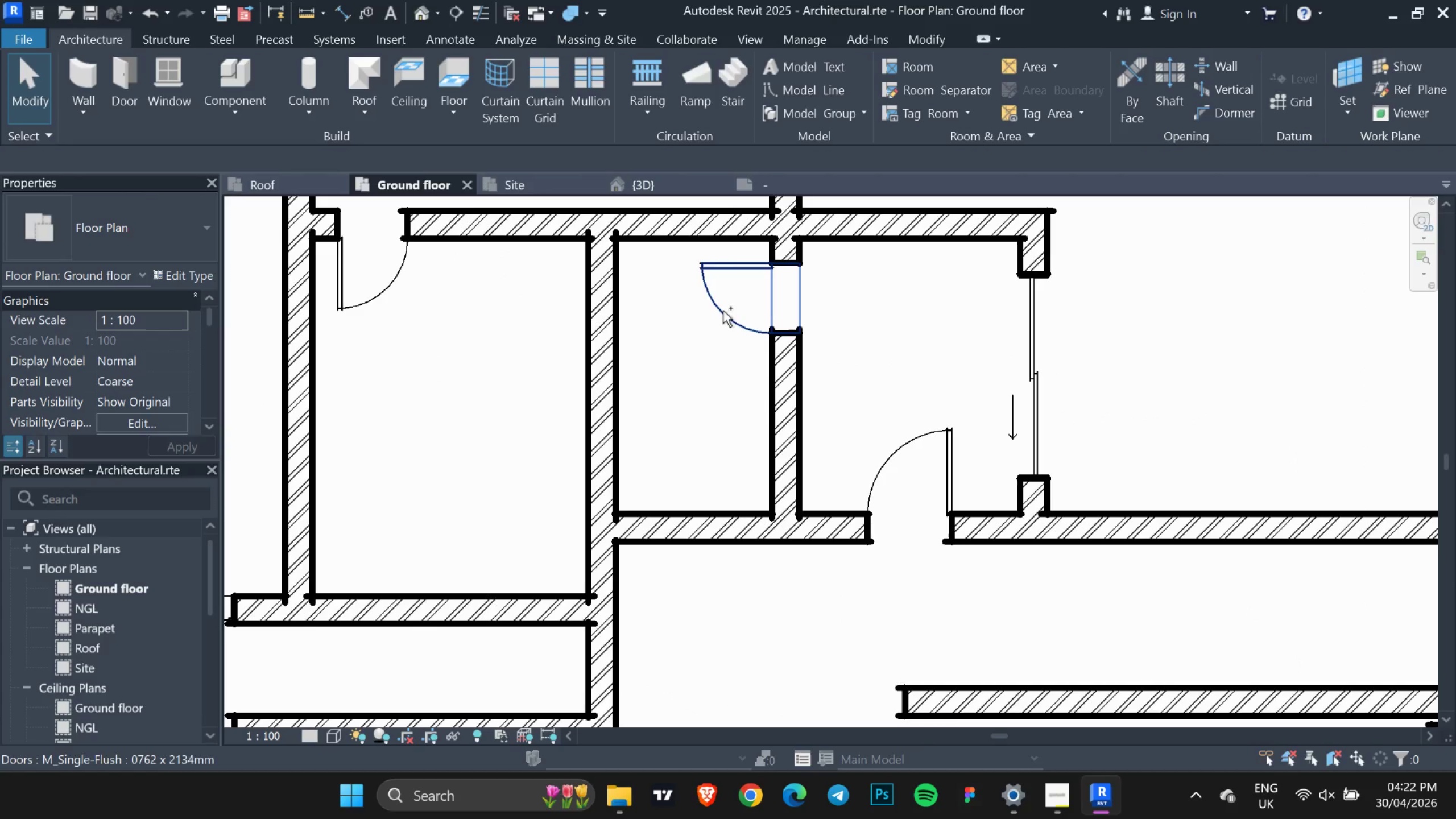 
key(Control+Z)
 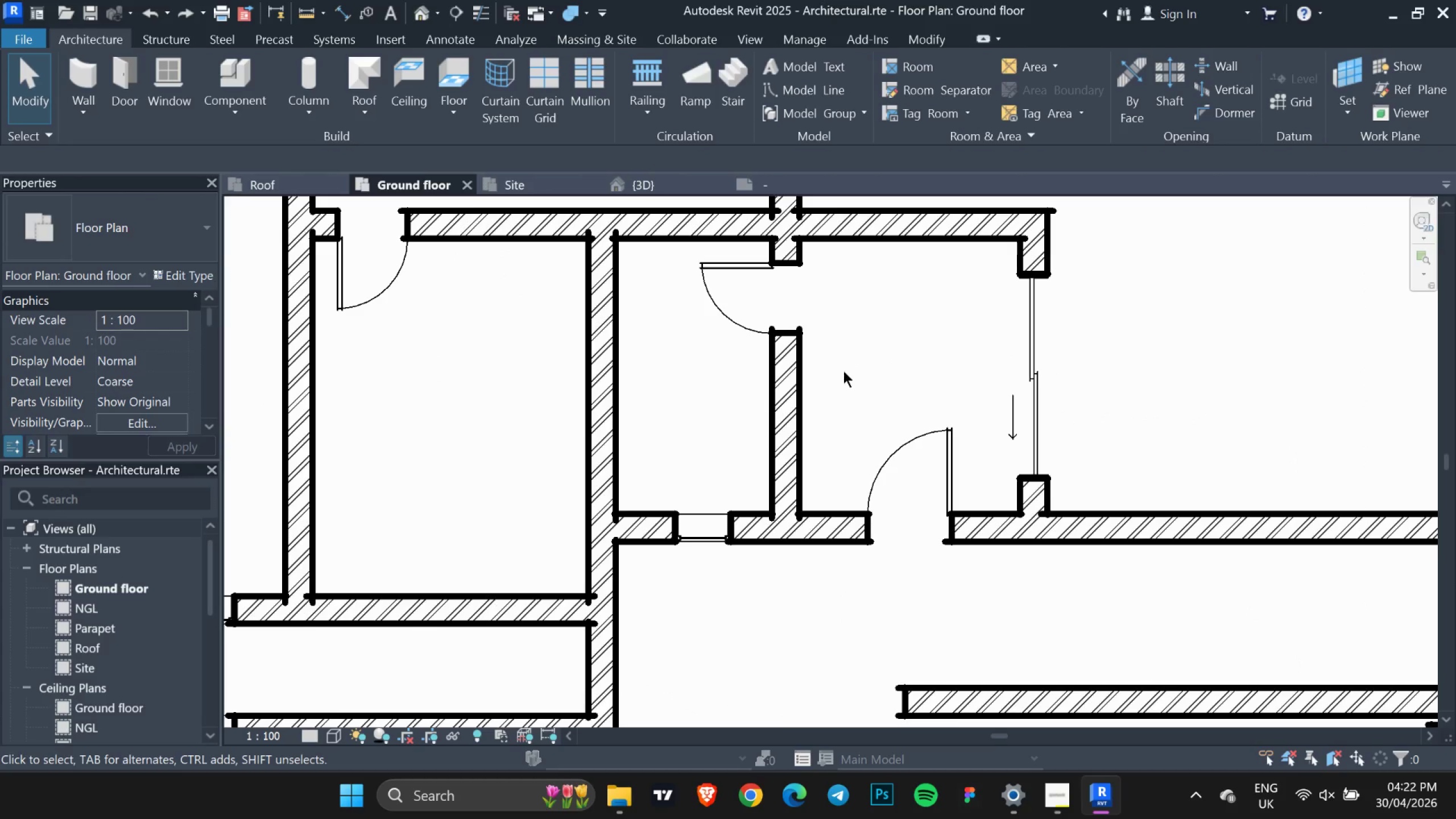 
key(Escape)
 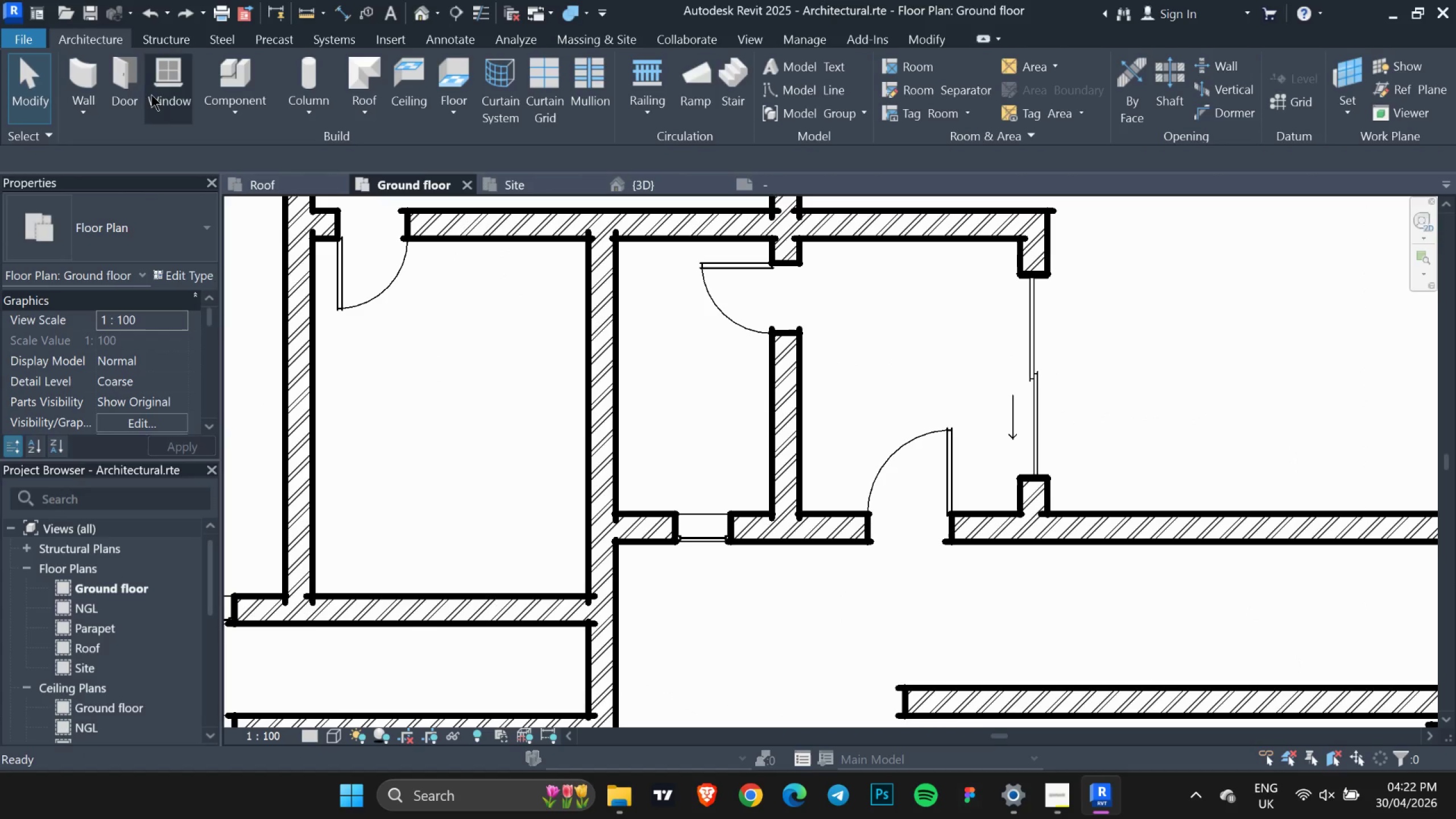 
key(Escape)
 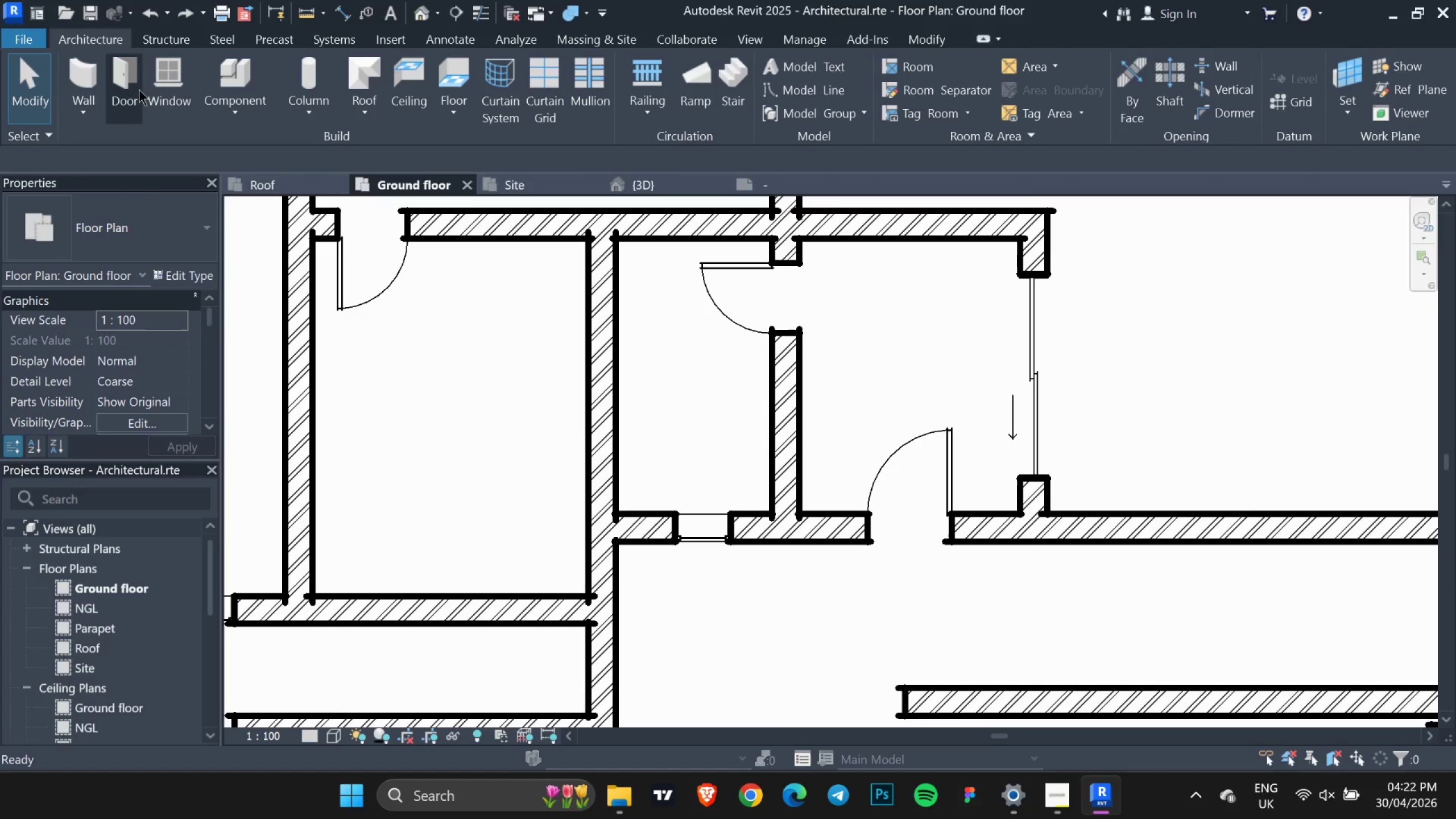 
key(Escape)
 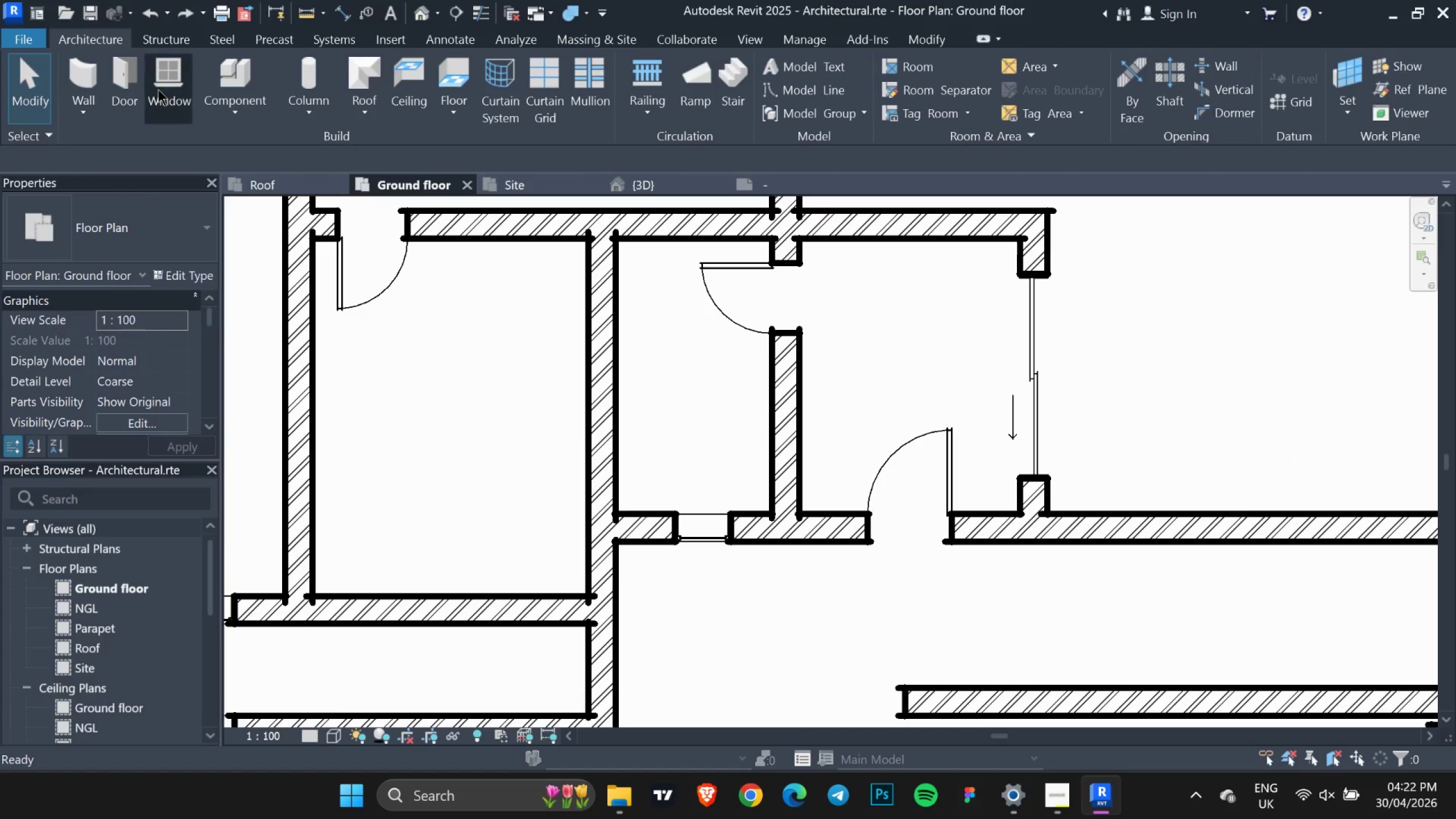 
left_click([158, 89])
 